 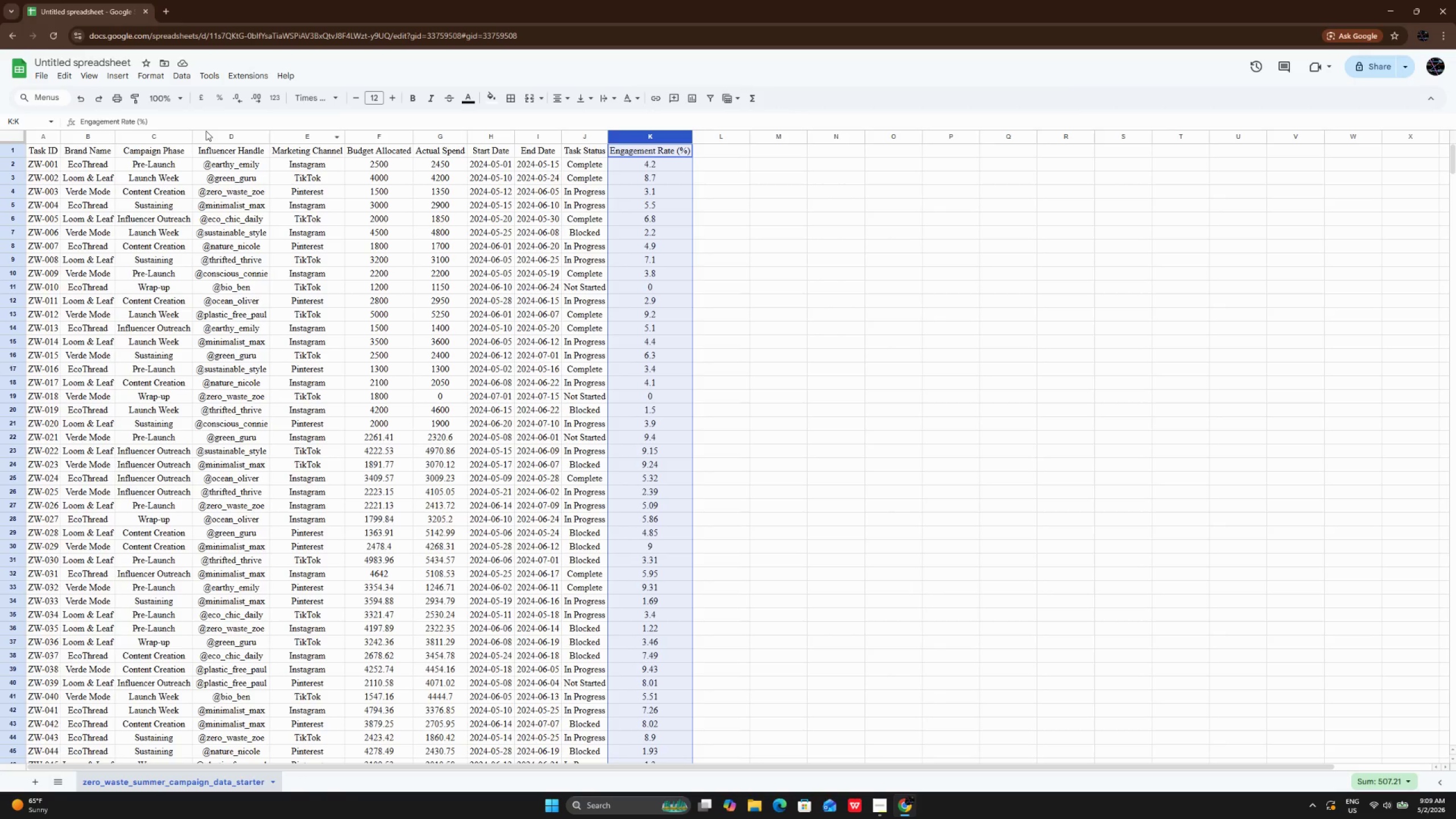 
left_click([96, 75])
 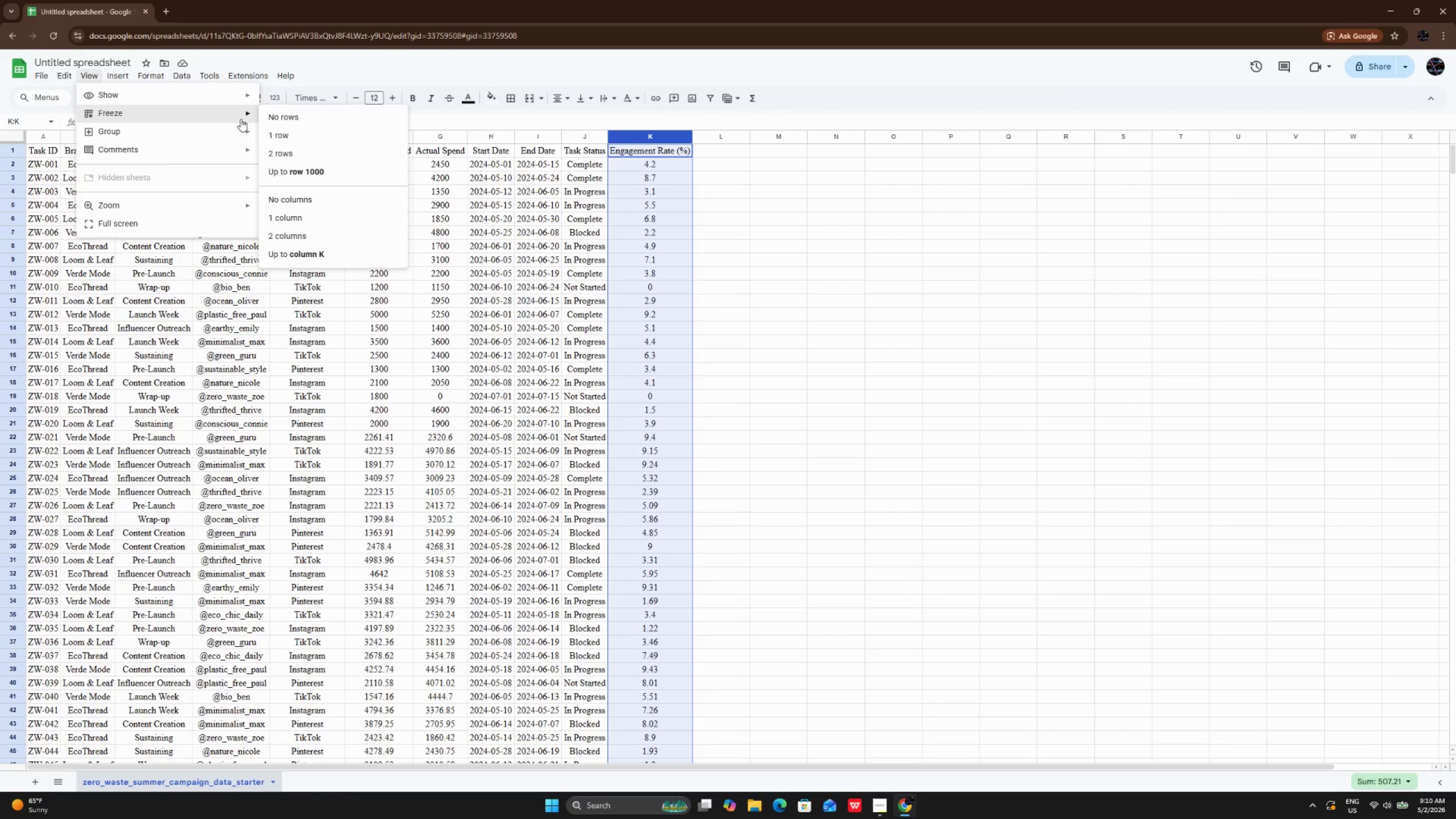 
left_click([300, 138])
 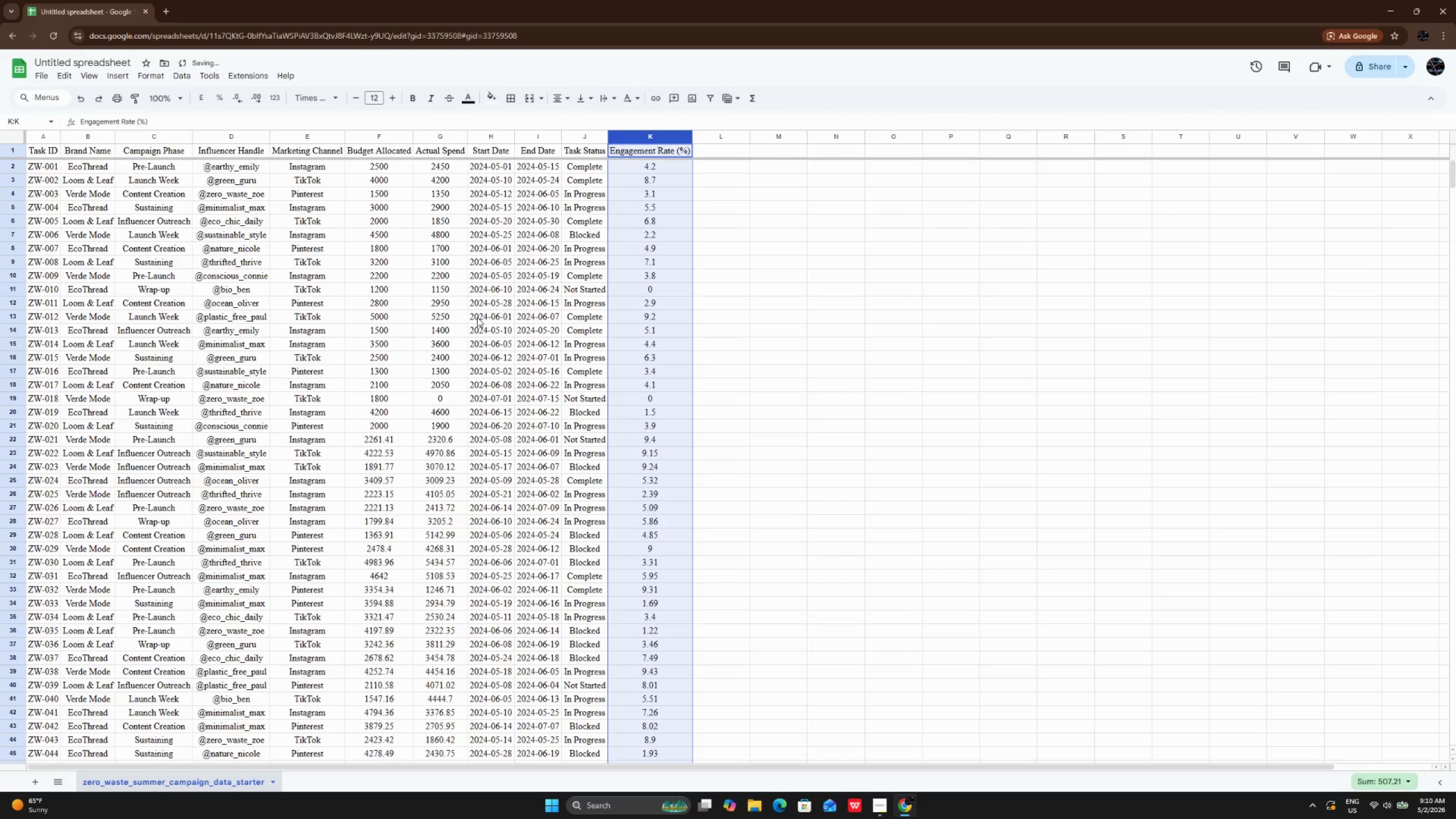 
scroll: coordinate [477, 318], scroll_direction: up, amount: 5.0
 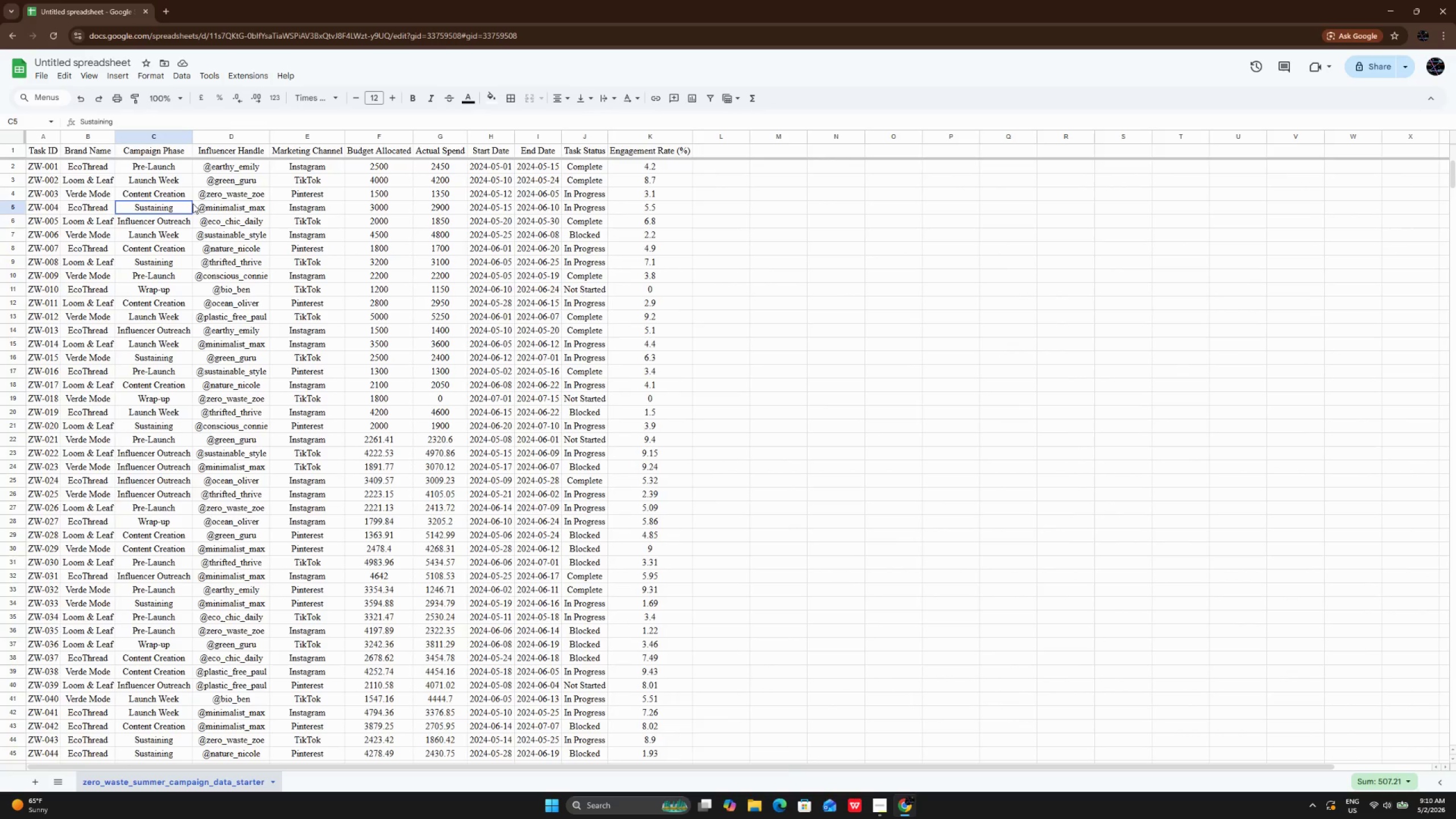 
left_click([193, 204])
 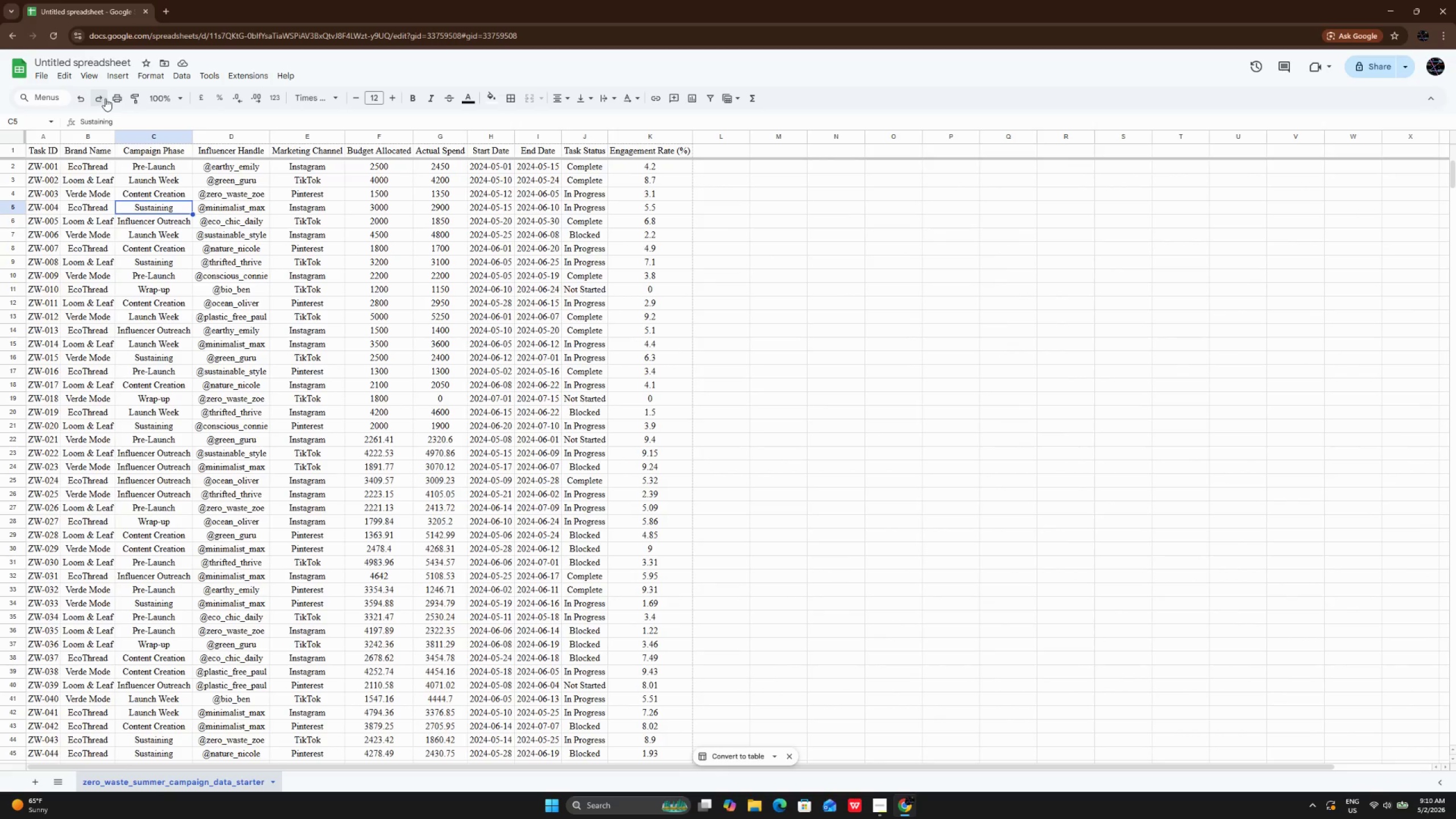 
mouse_move([123, 77])
 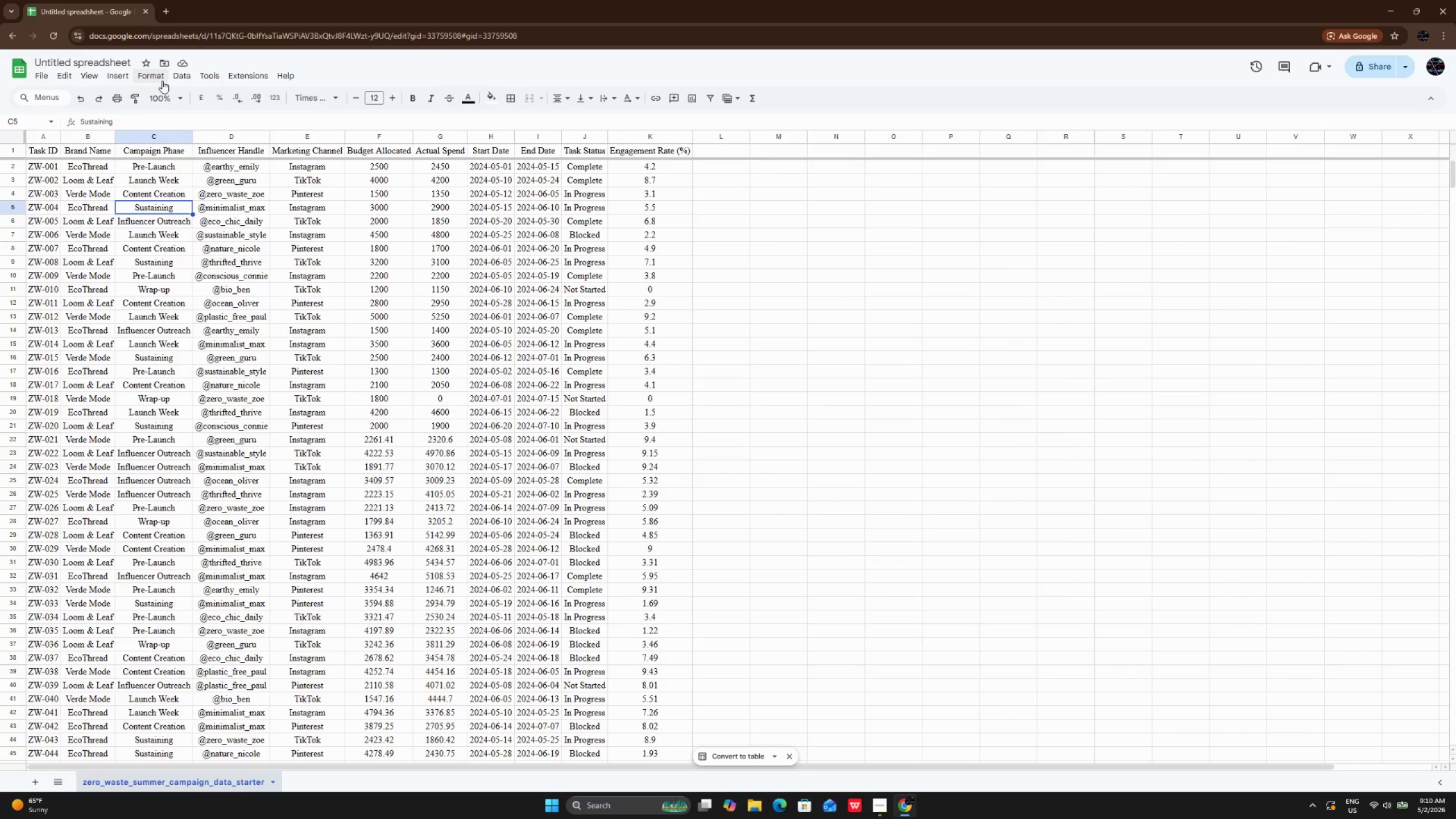 
left_click([162, 81])
 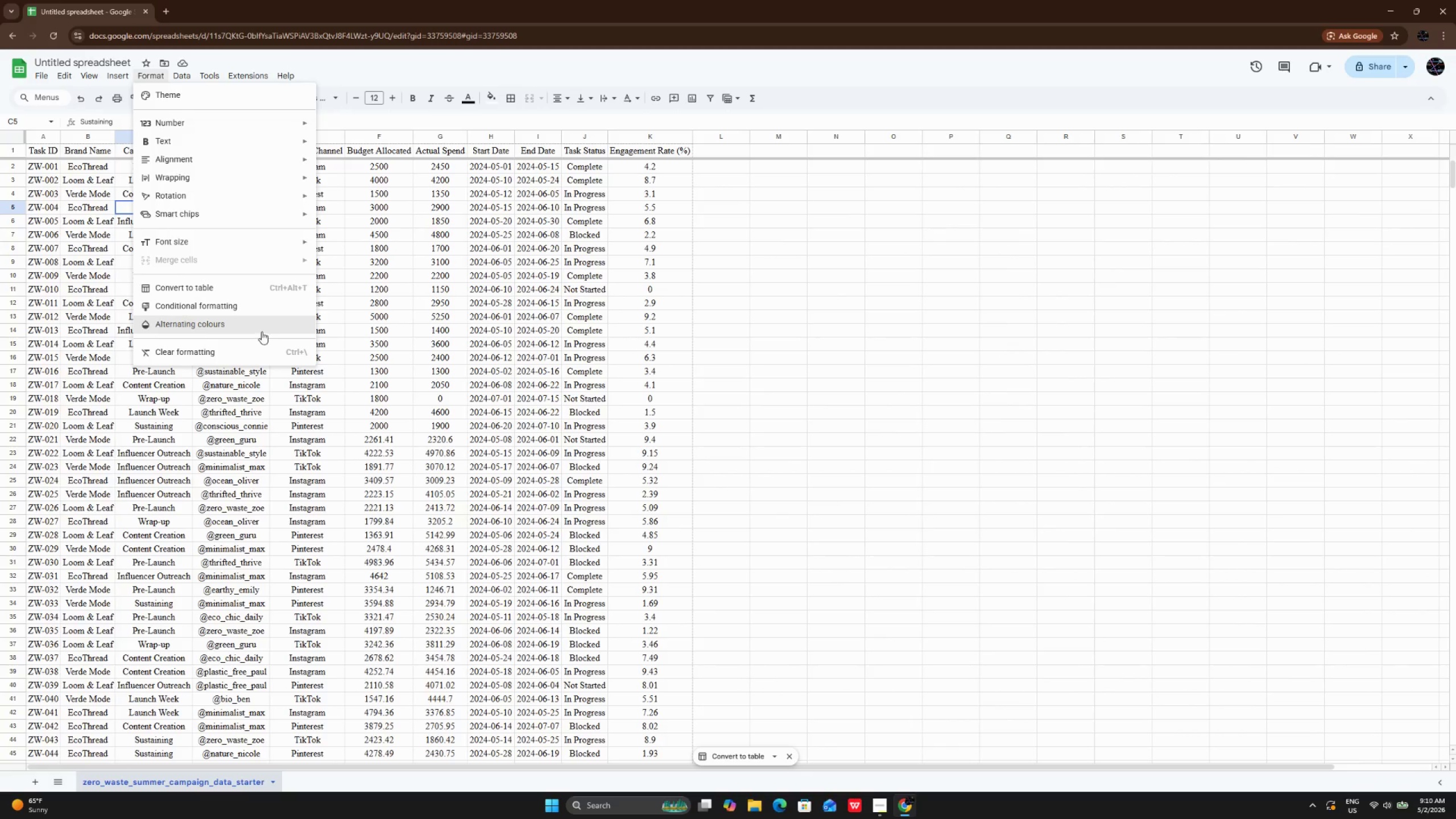 
left_click([262, 332])
 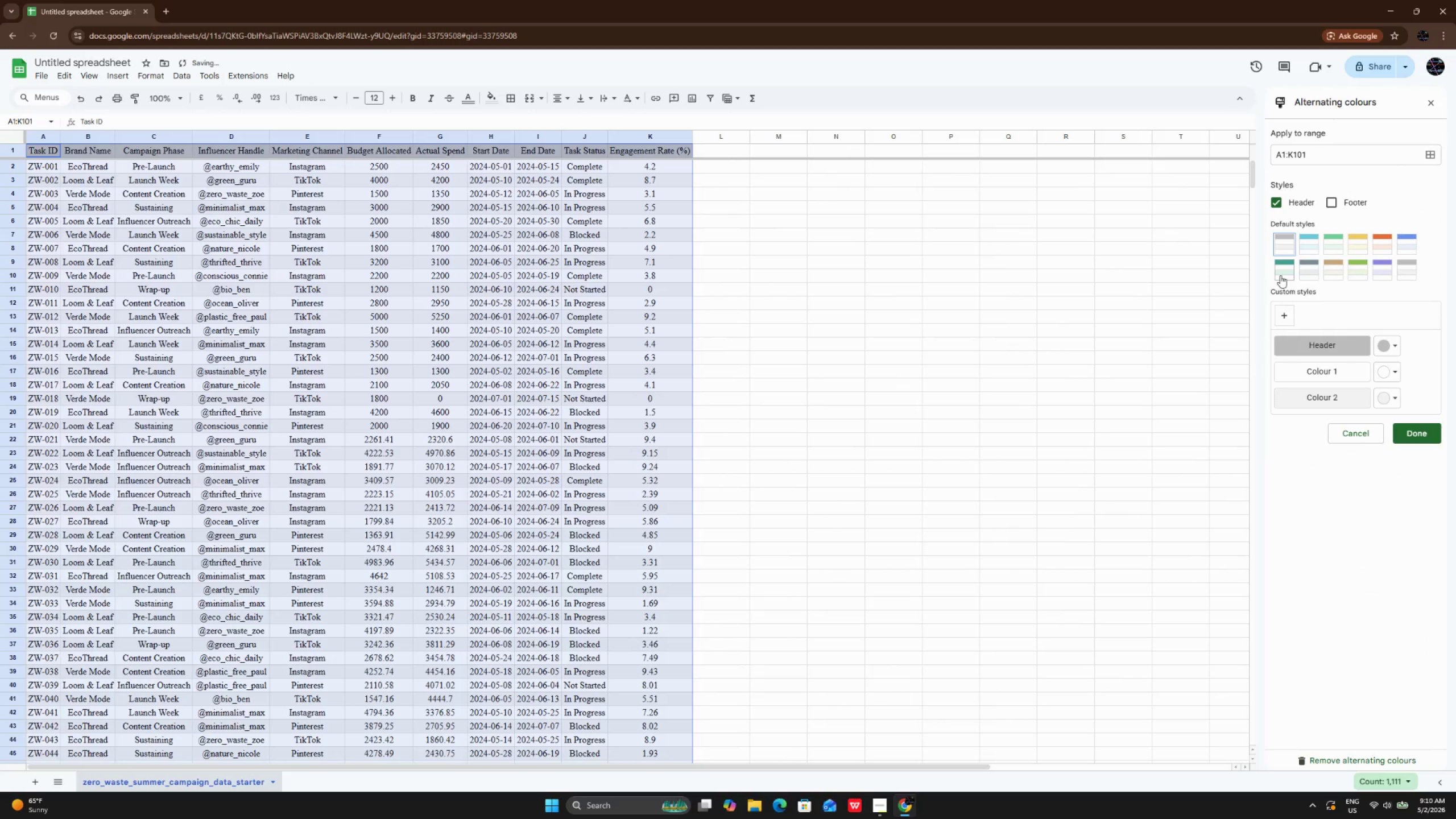 
left_click([1280, 275])
 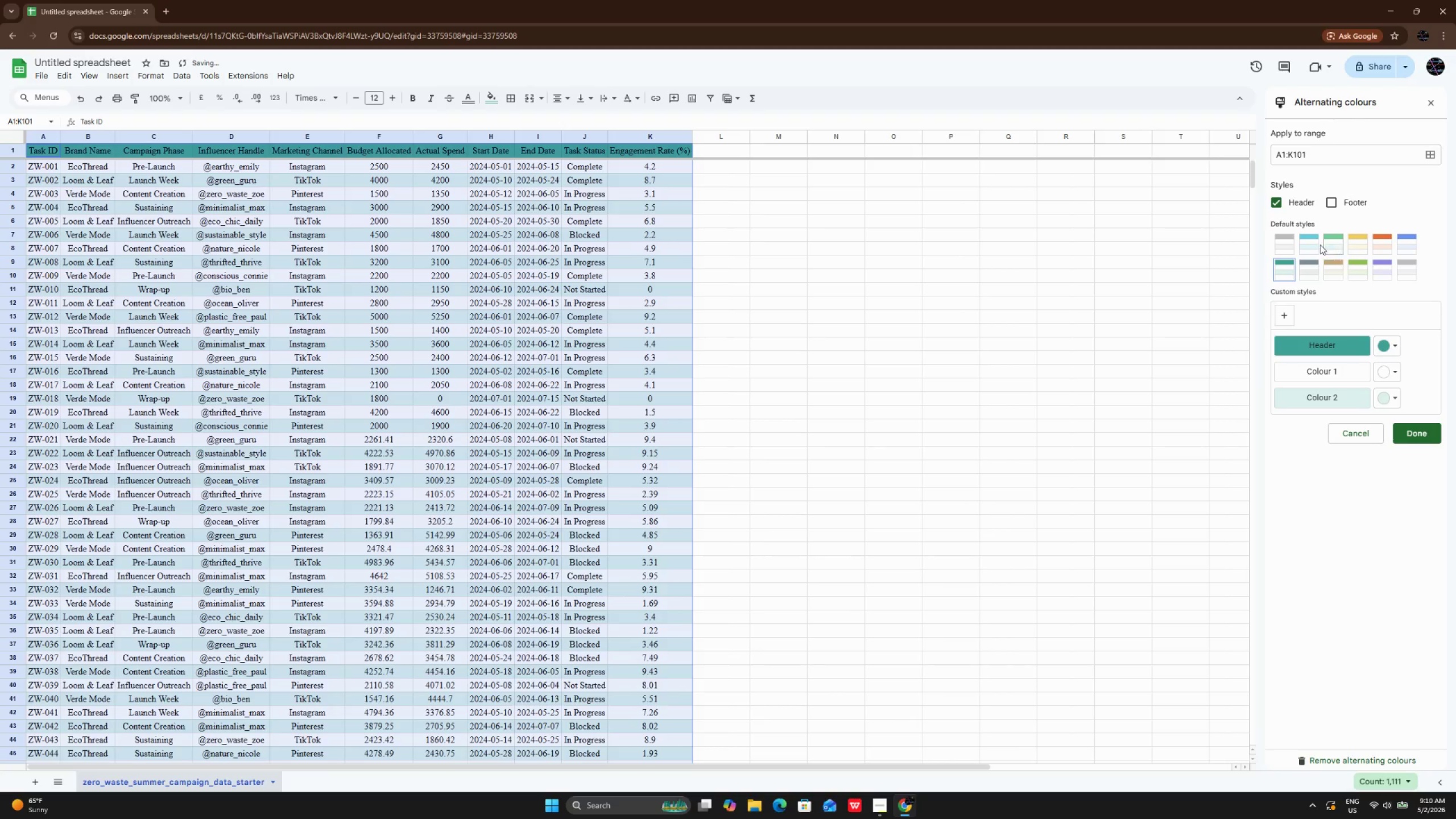 
left_click([1312, 244])
 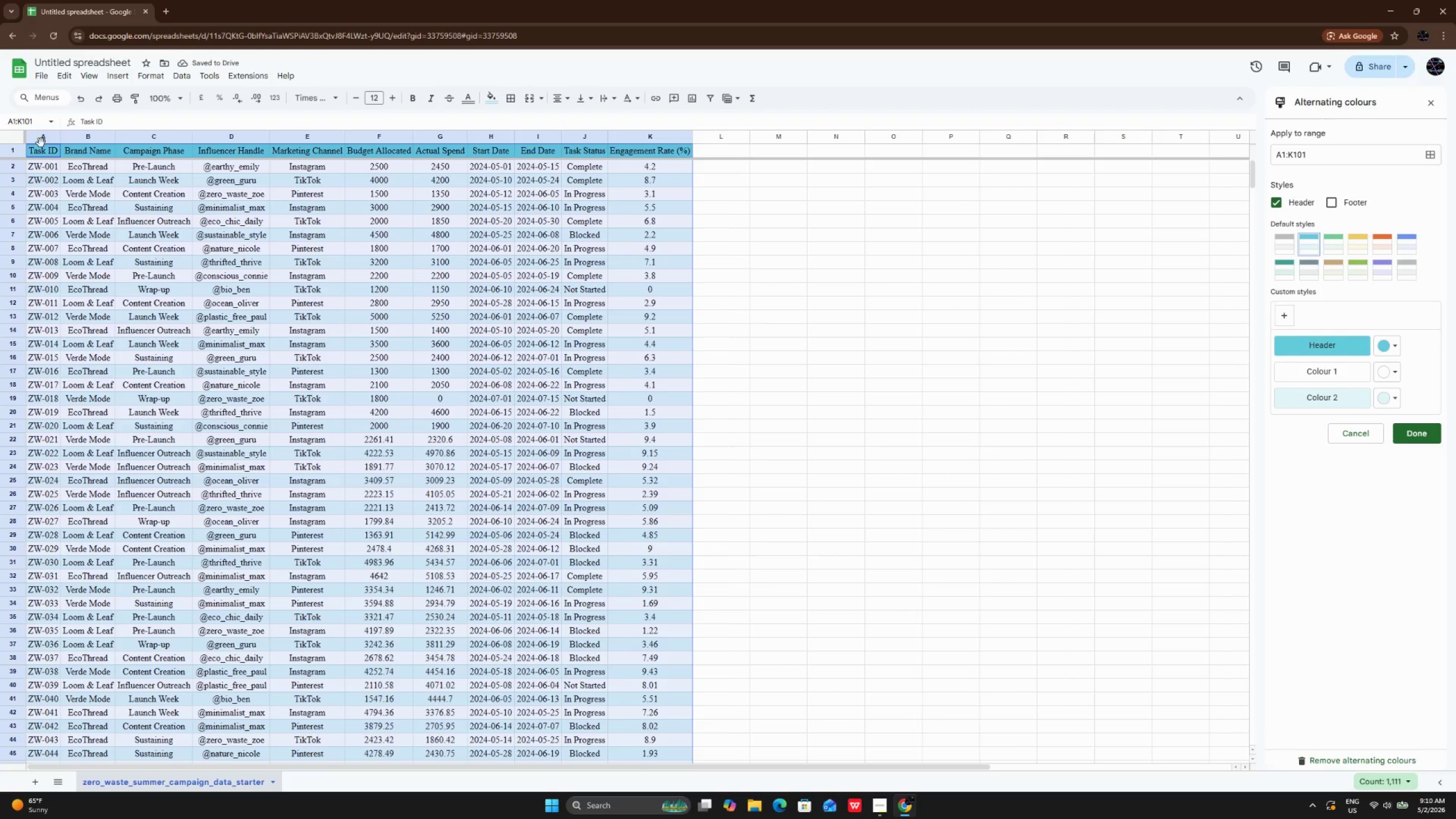 
left_click_drag(start_coordinate=[46, 154], to_coordinate=[674, 150])
 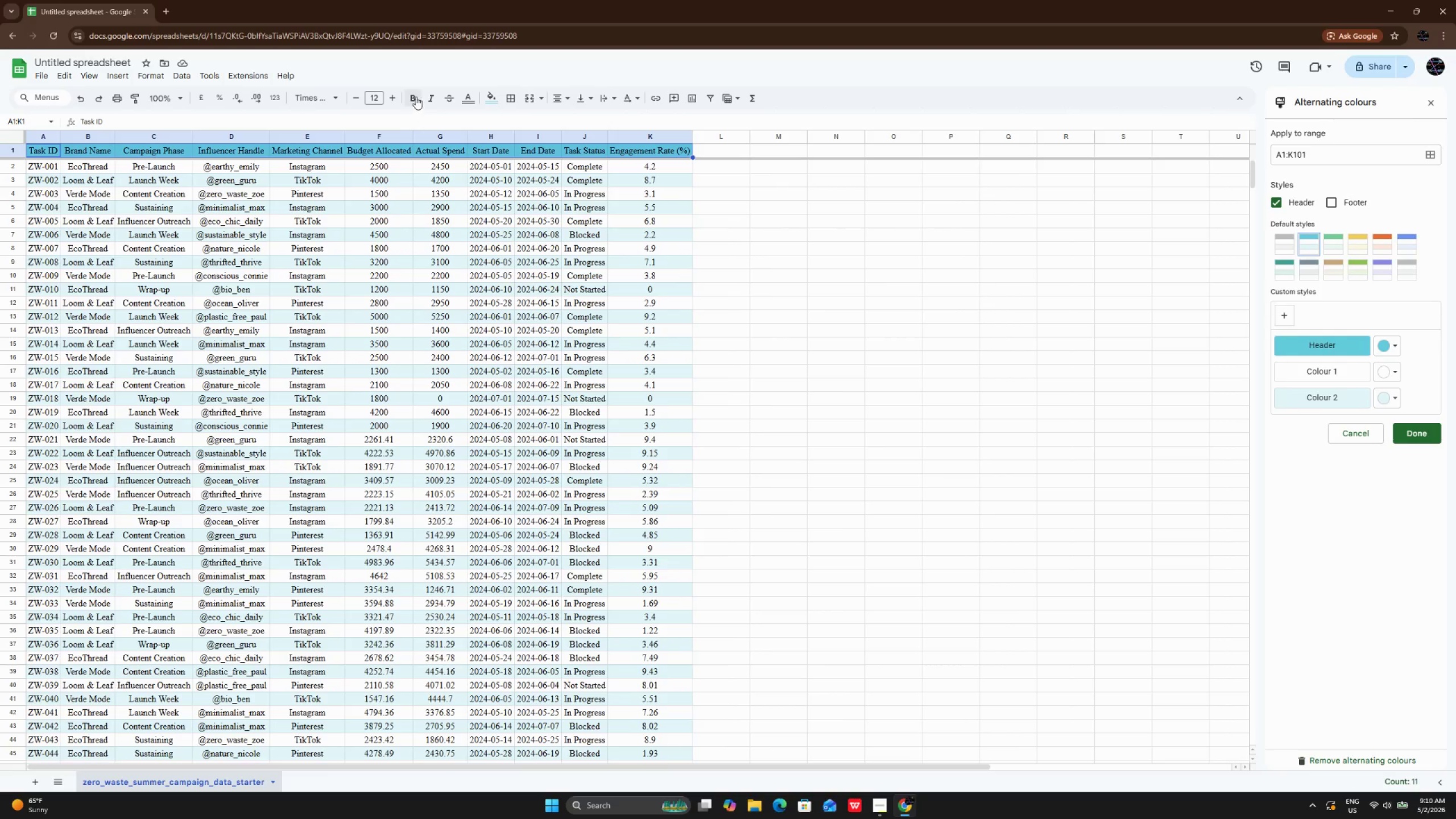 
left_click([416, 97])
 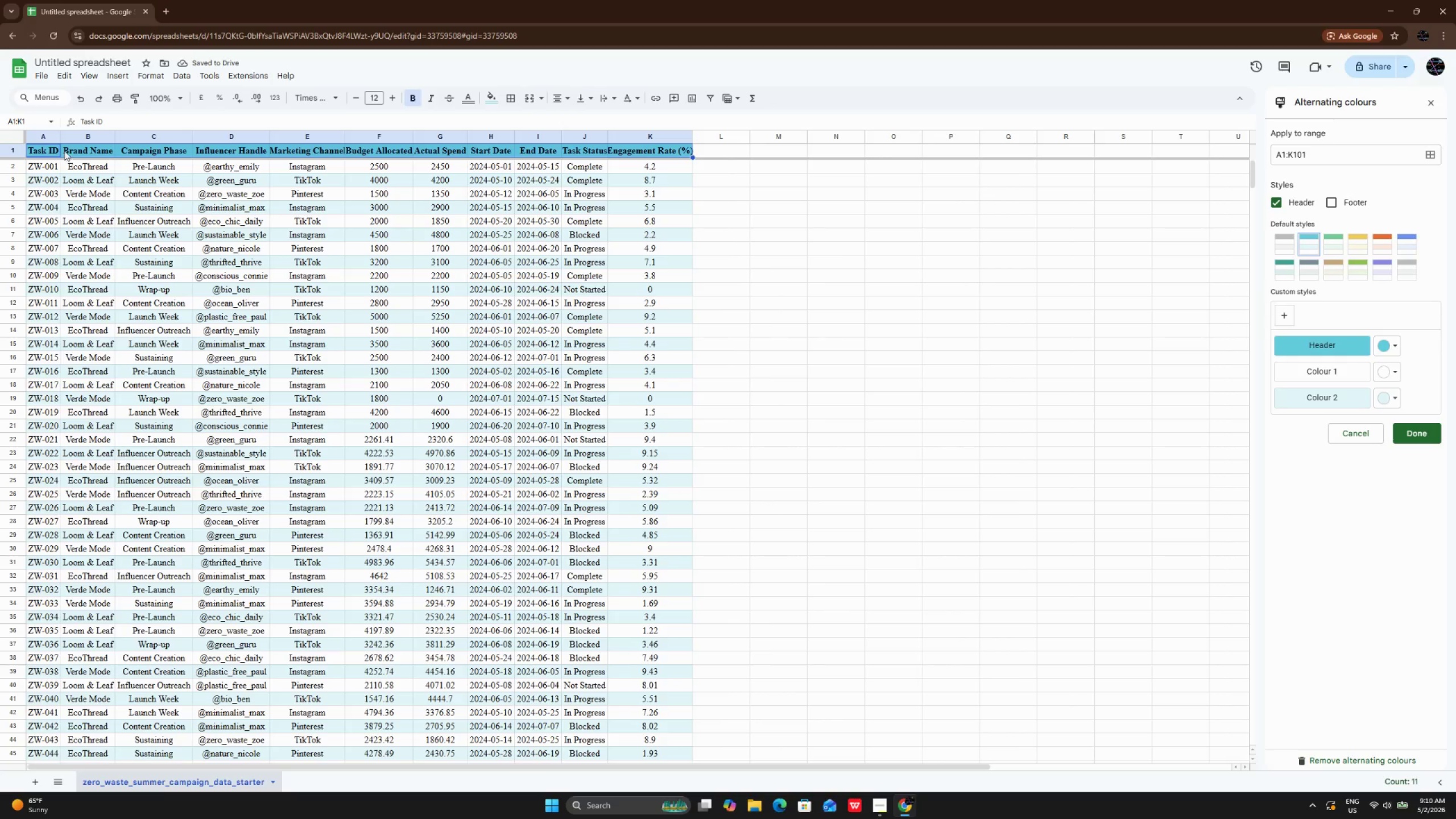 
double_click([63, 134])
 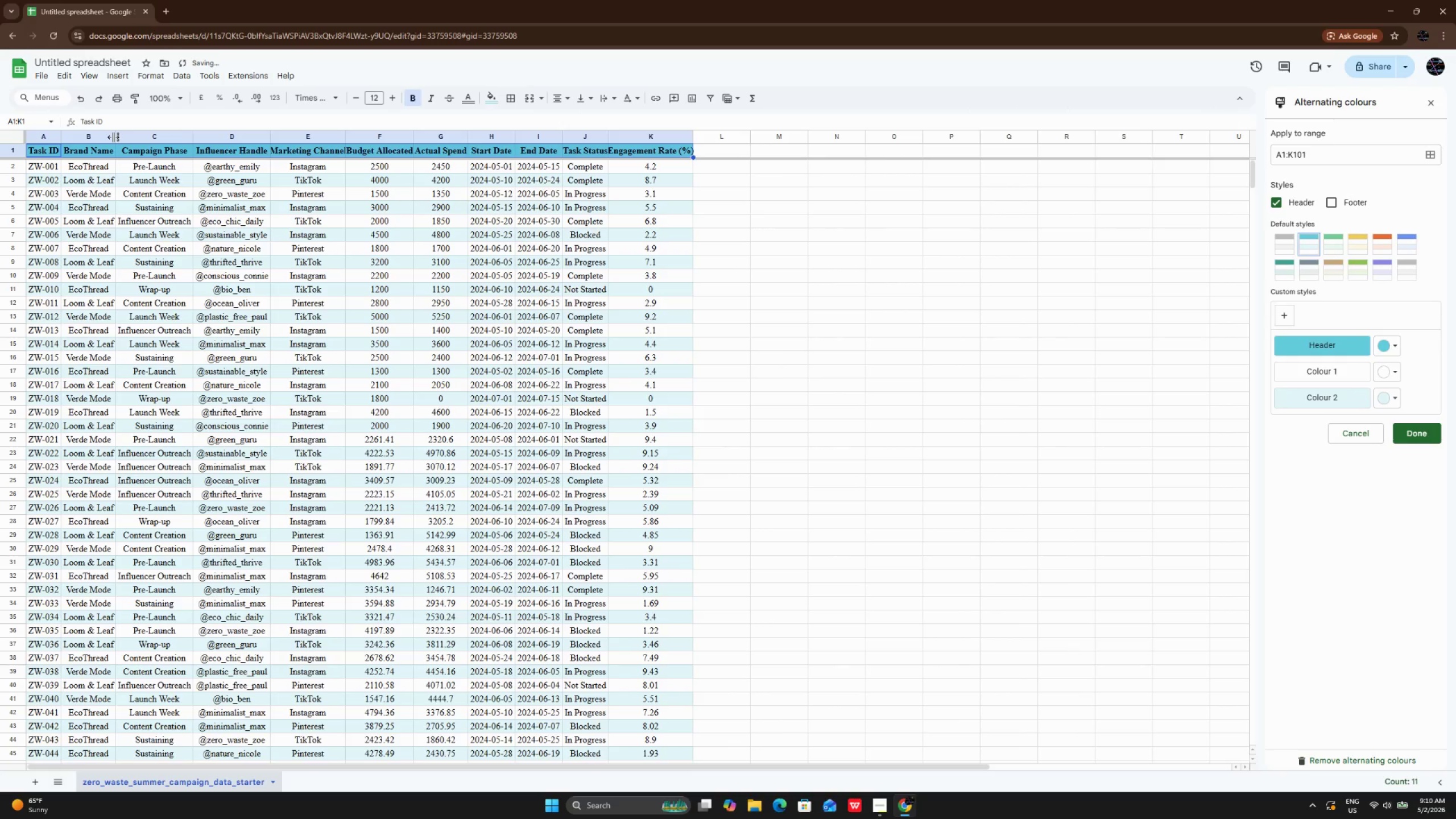 
double_click([113, 137])
 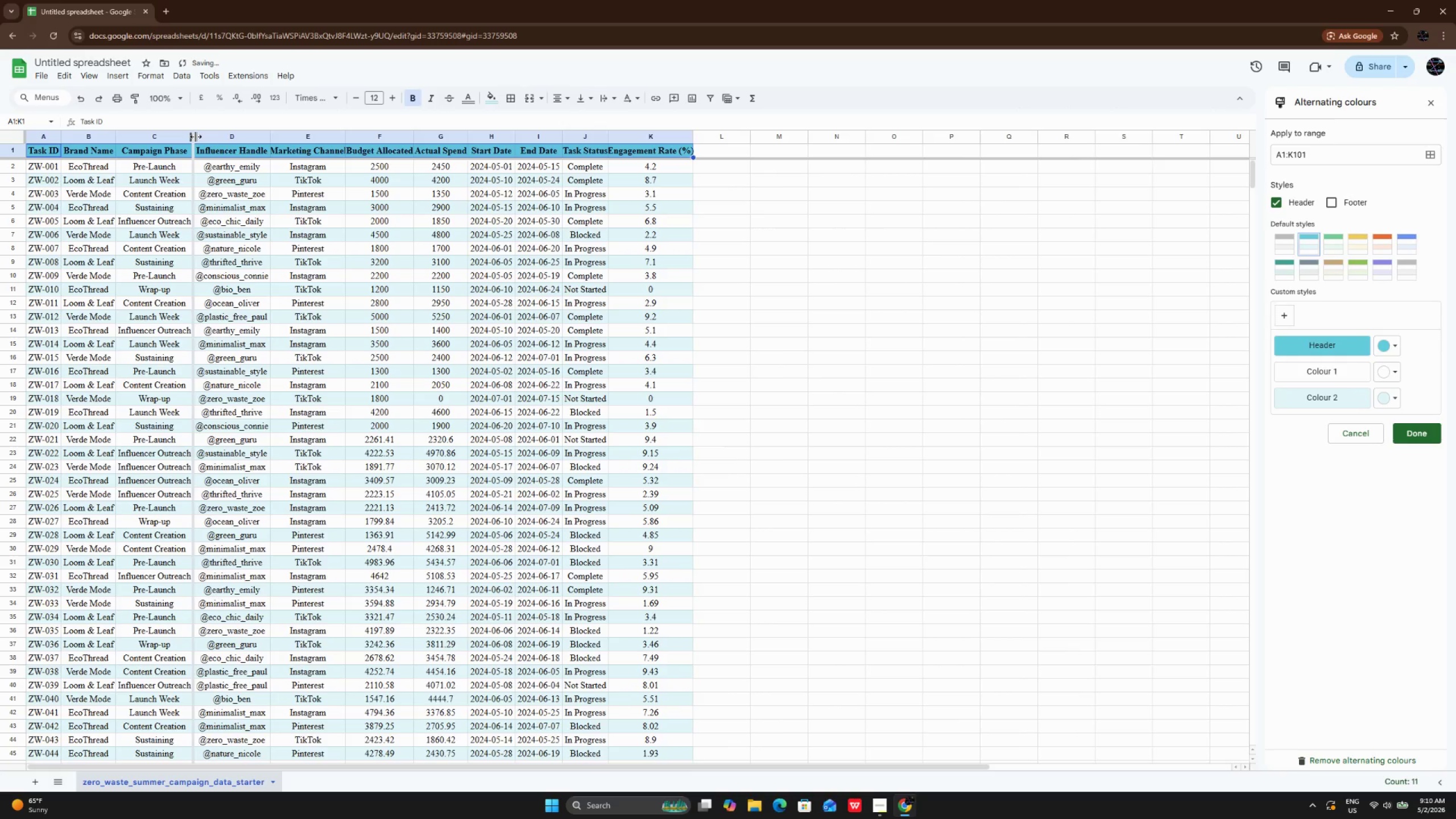 
double_click([196, 136])
 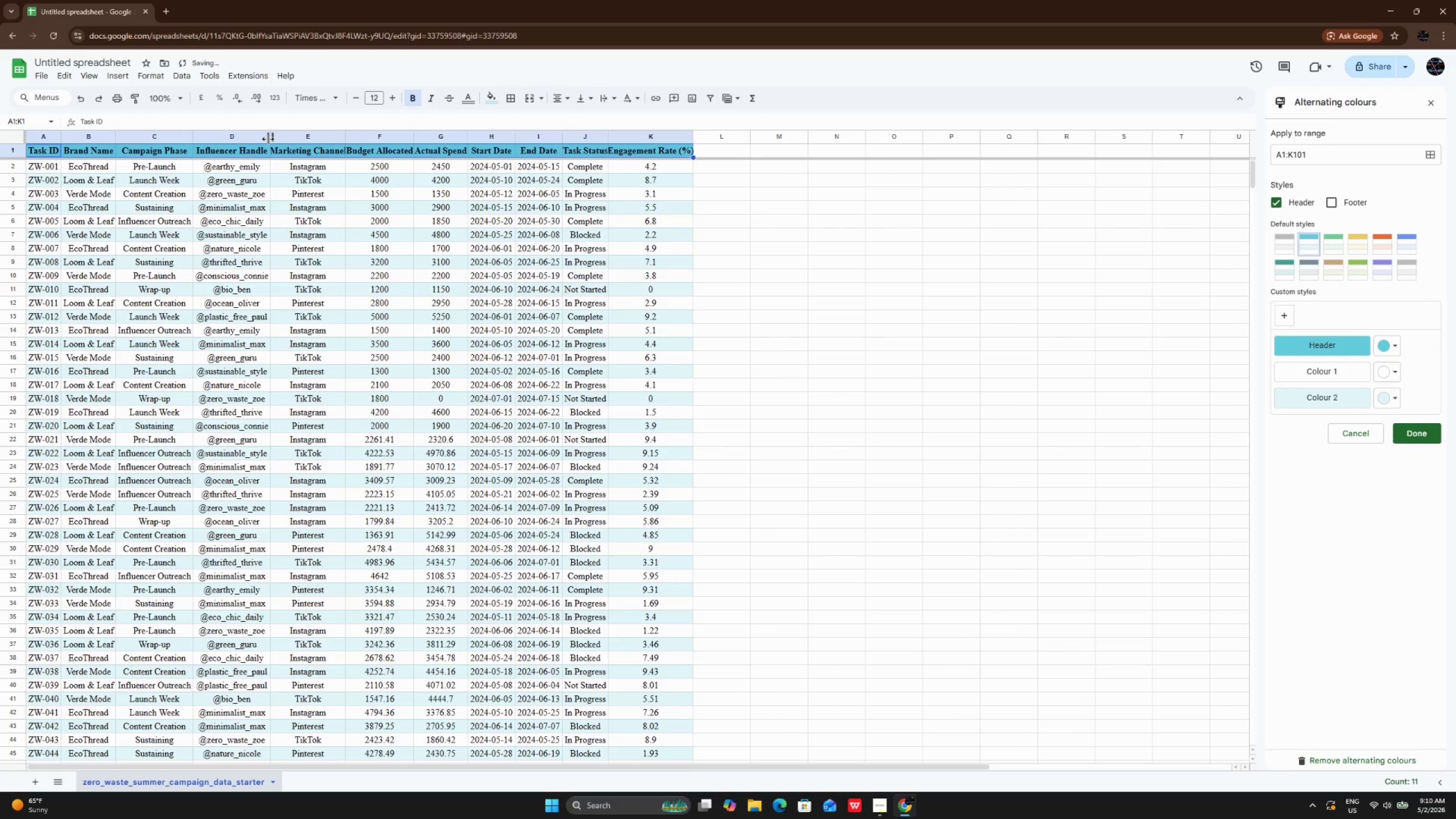 
double_click([268, 139])
 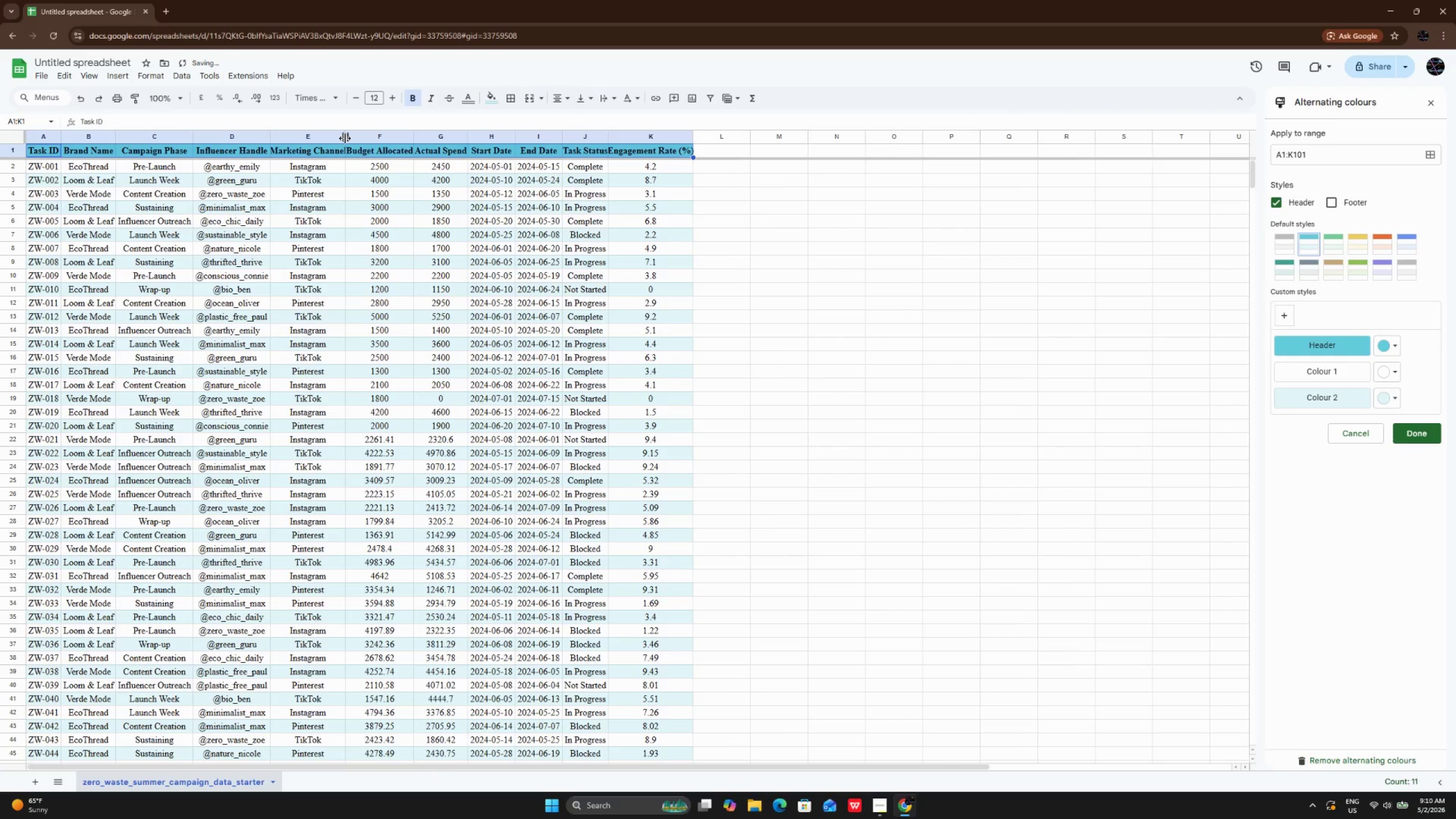 
double_click([345, 138])
 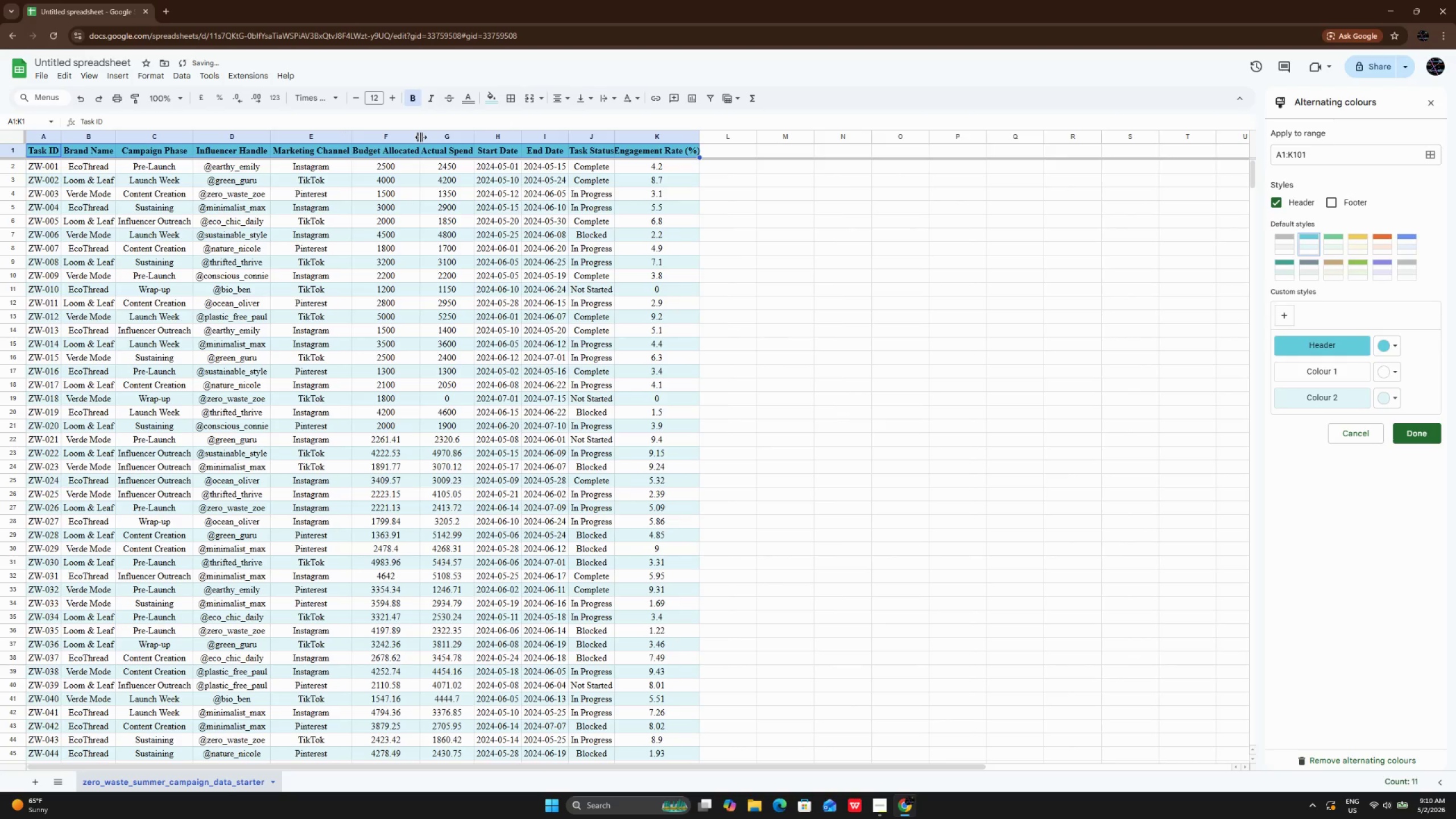 
double_click([421, 137])
 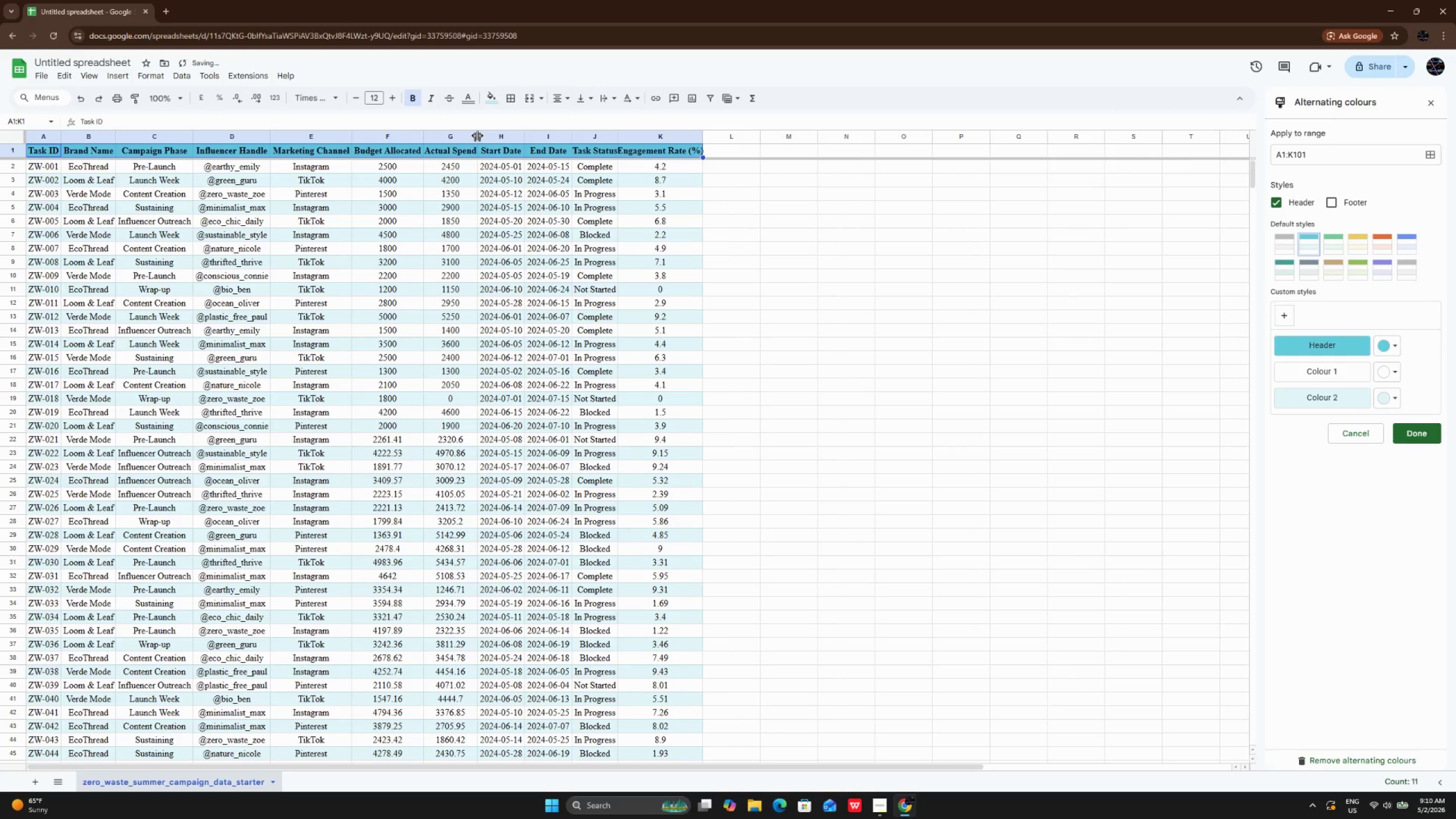 
double_click([477, 135])
 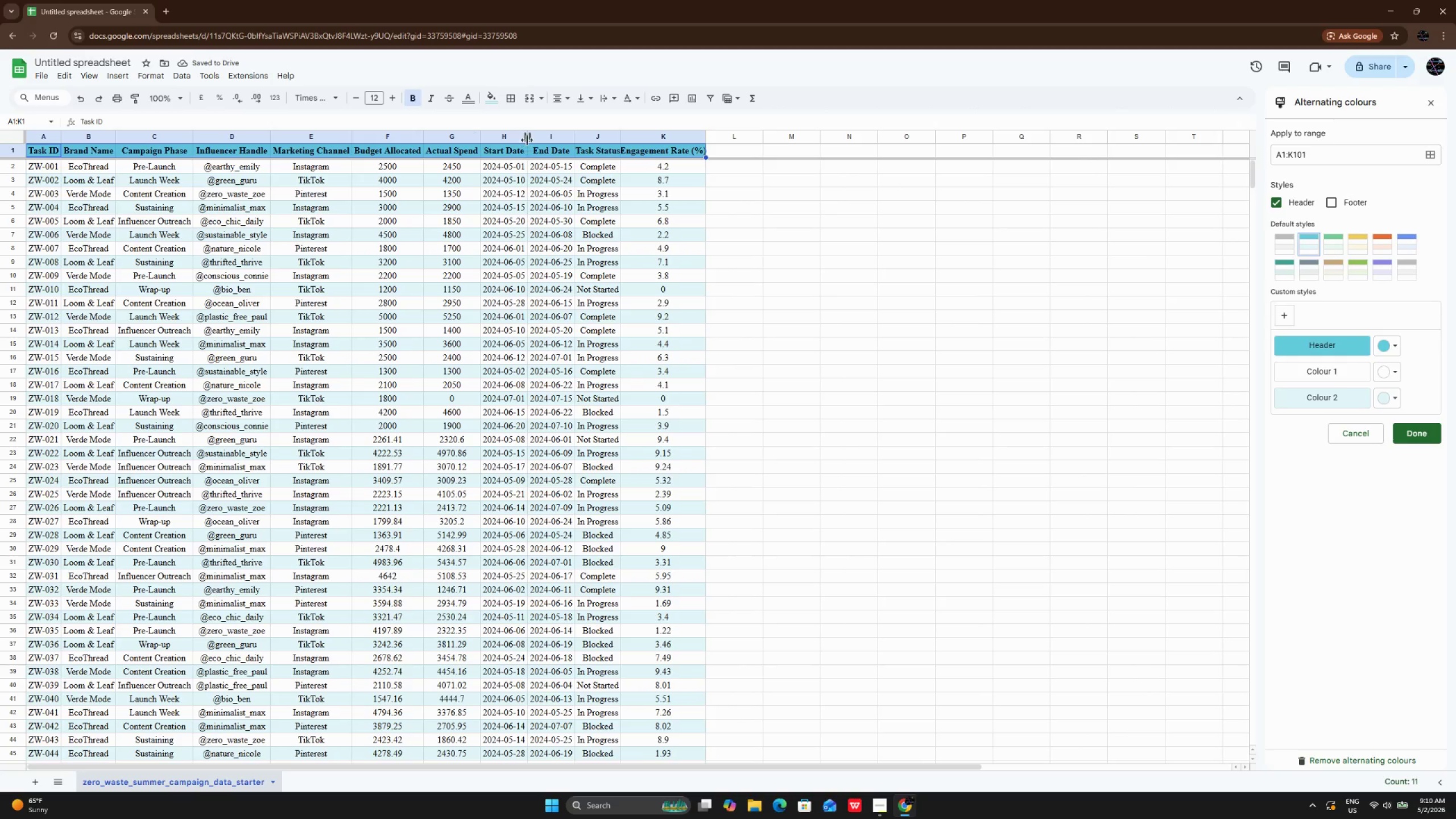 
double_click([528, 140])
 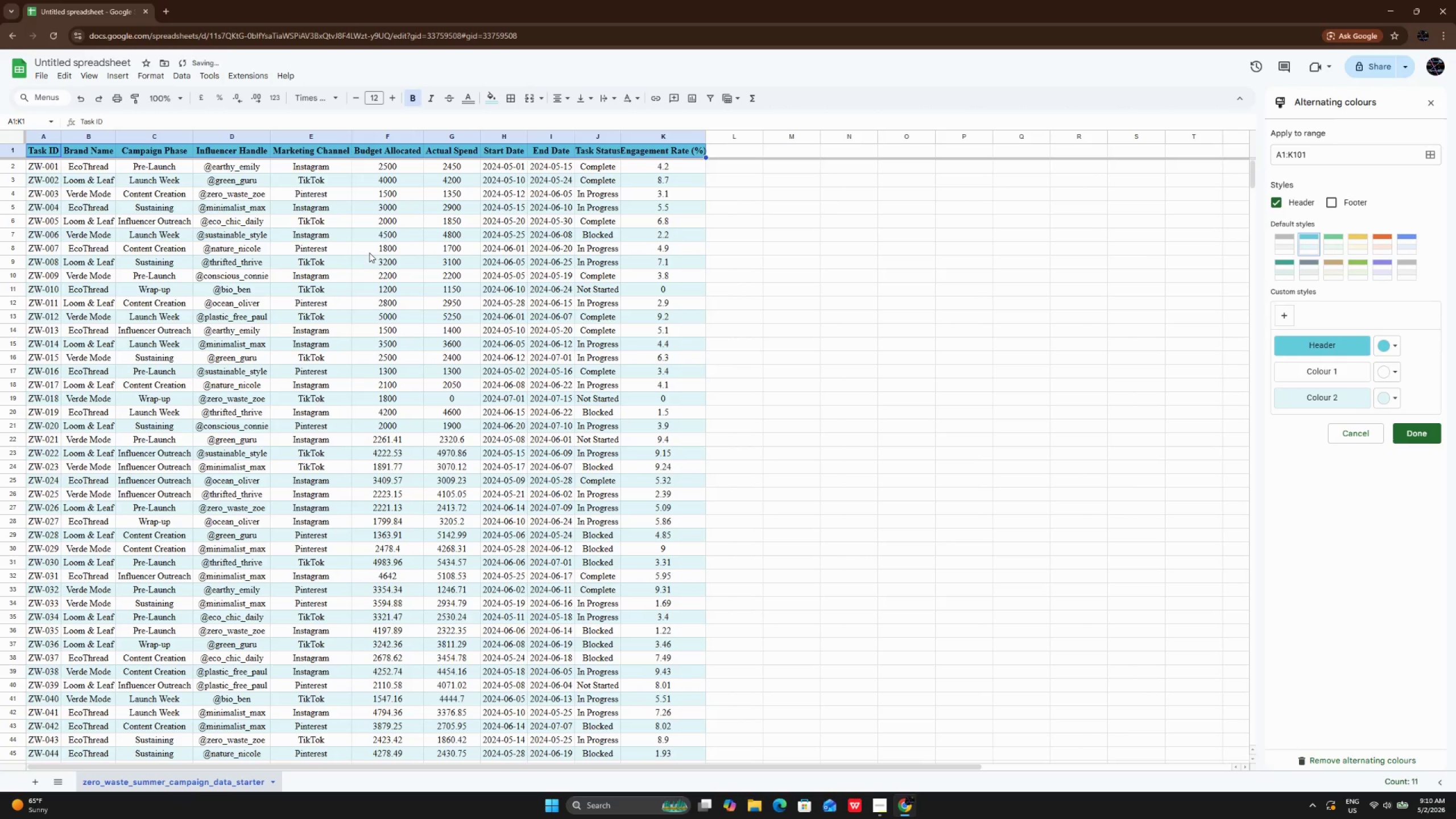 
left_click([374, 206])
 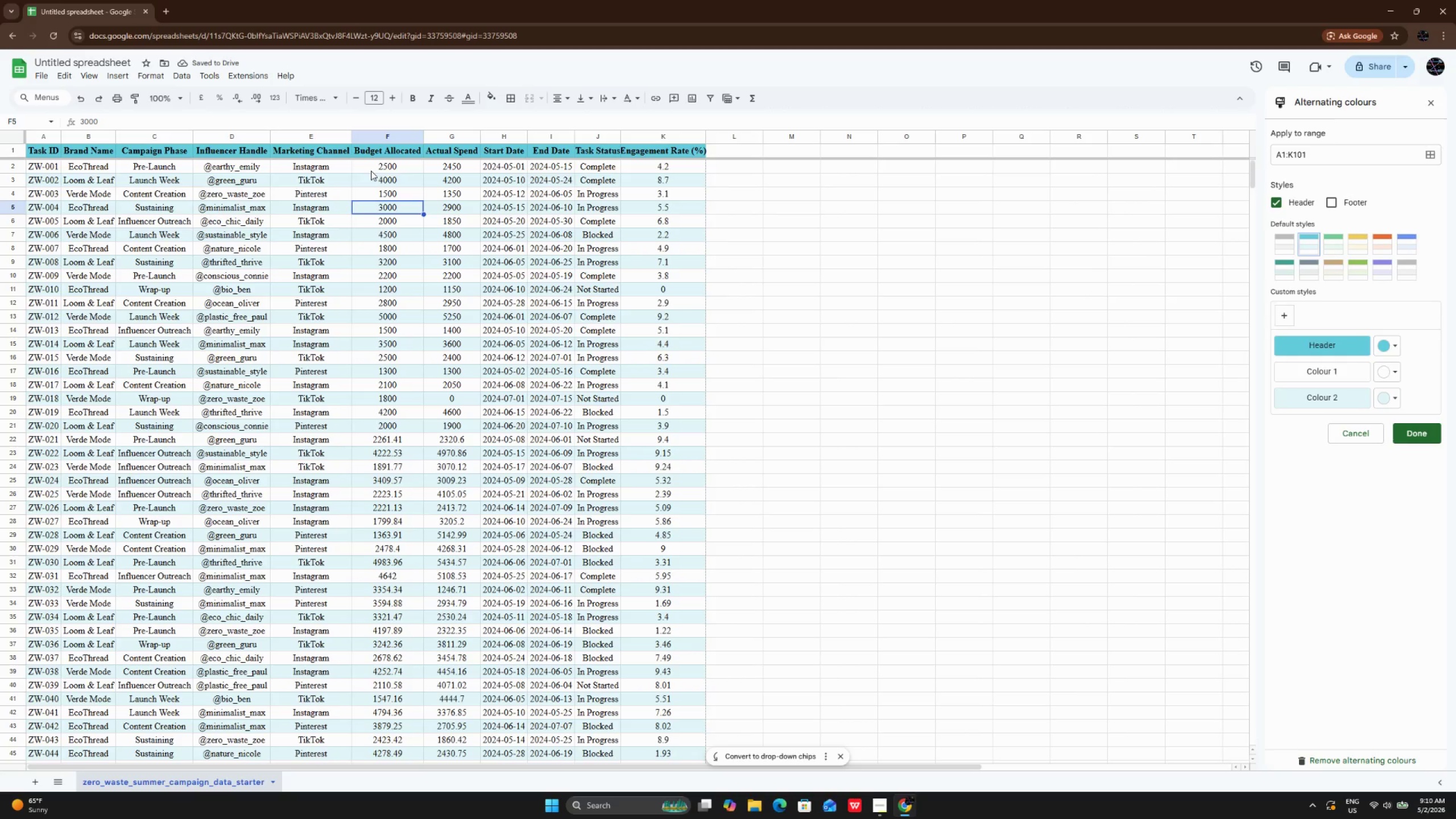 
left_click_drag(start_coordinate=[371, 171], to_coordinate=[396, 615])
 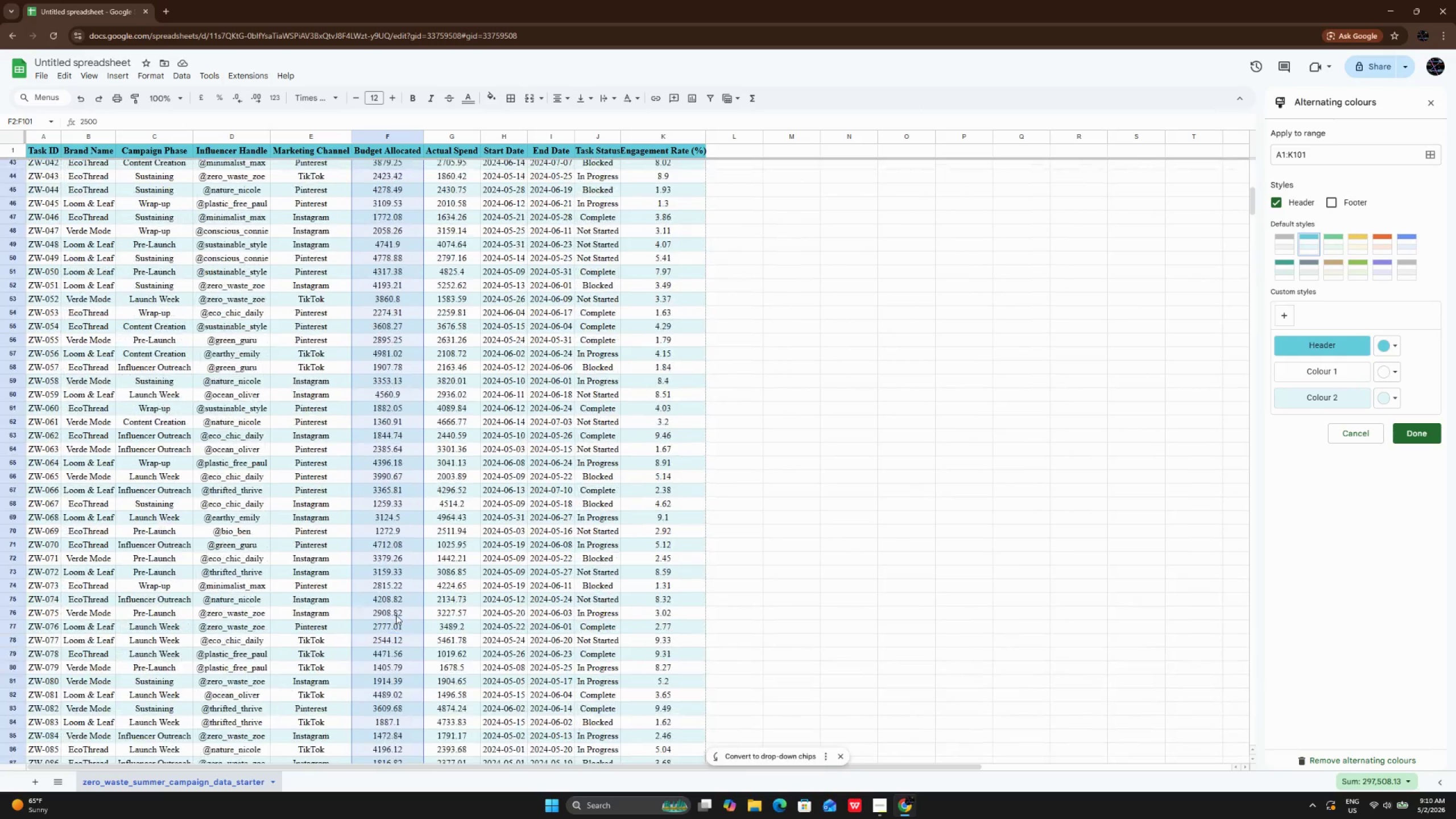 
scroll: coordinate [396, 615], scroll_direction: up, amount: 24.0
 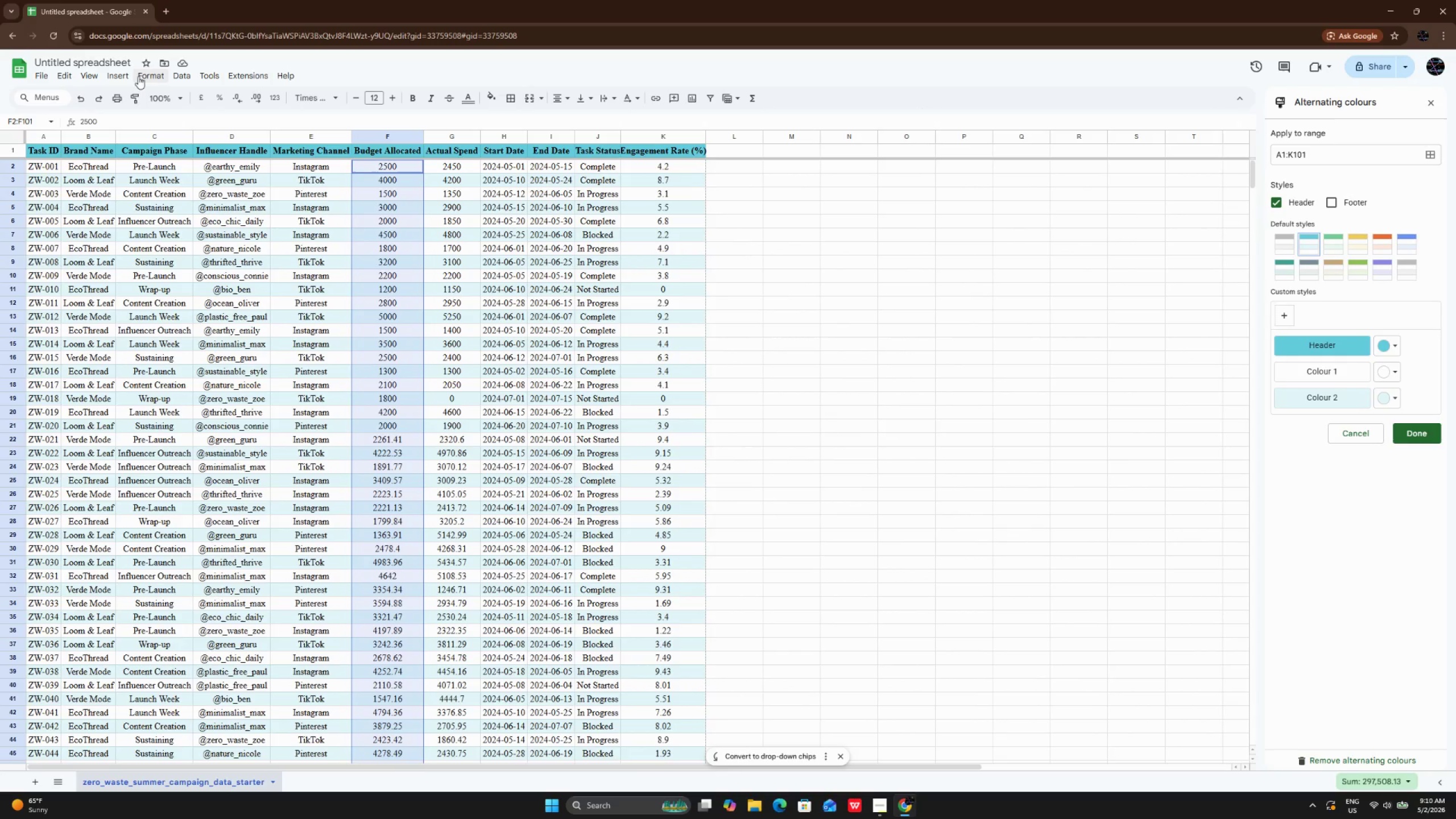 
left_click([150, 77])
 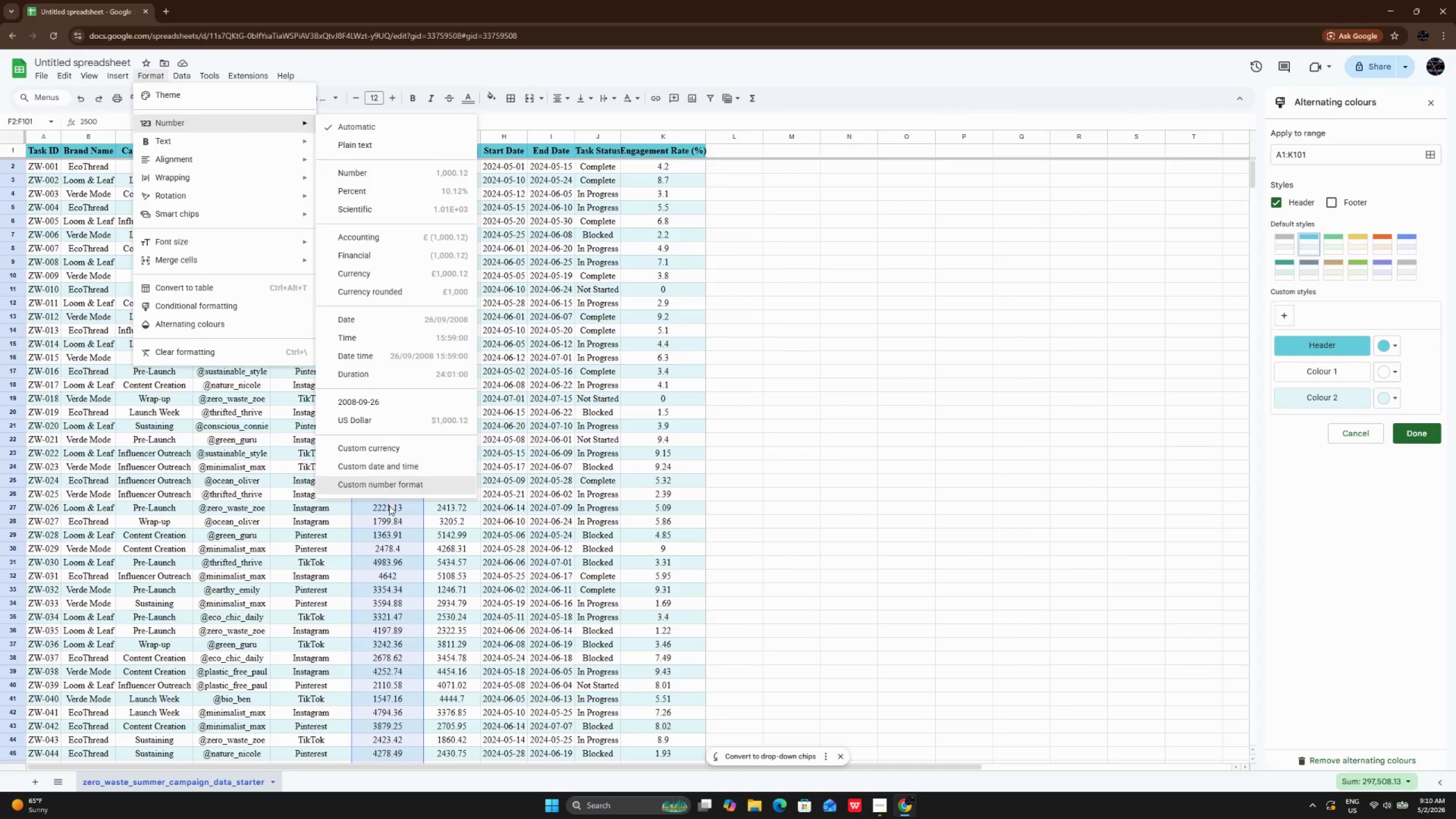 
left_click([390, 422])
 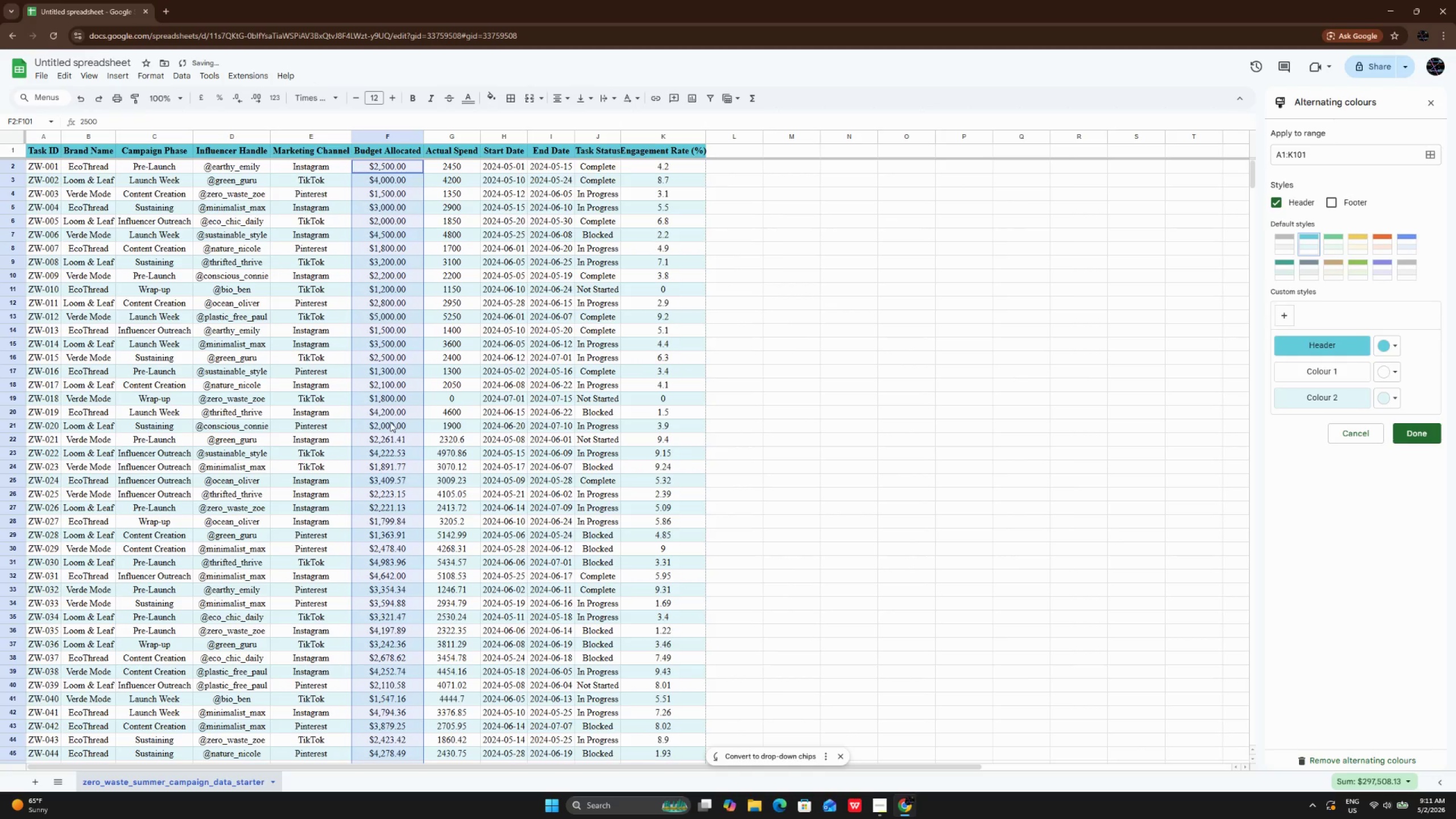 
scroll: coordinate [390, 422], scroll_direction: up, amount: 7.0
 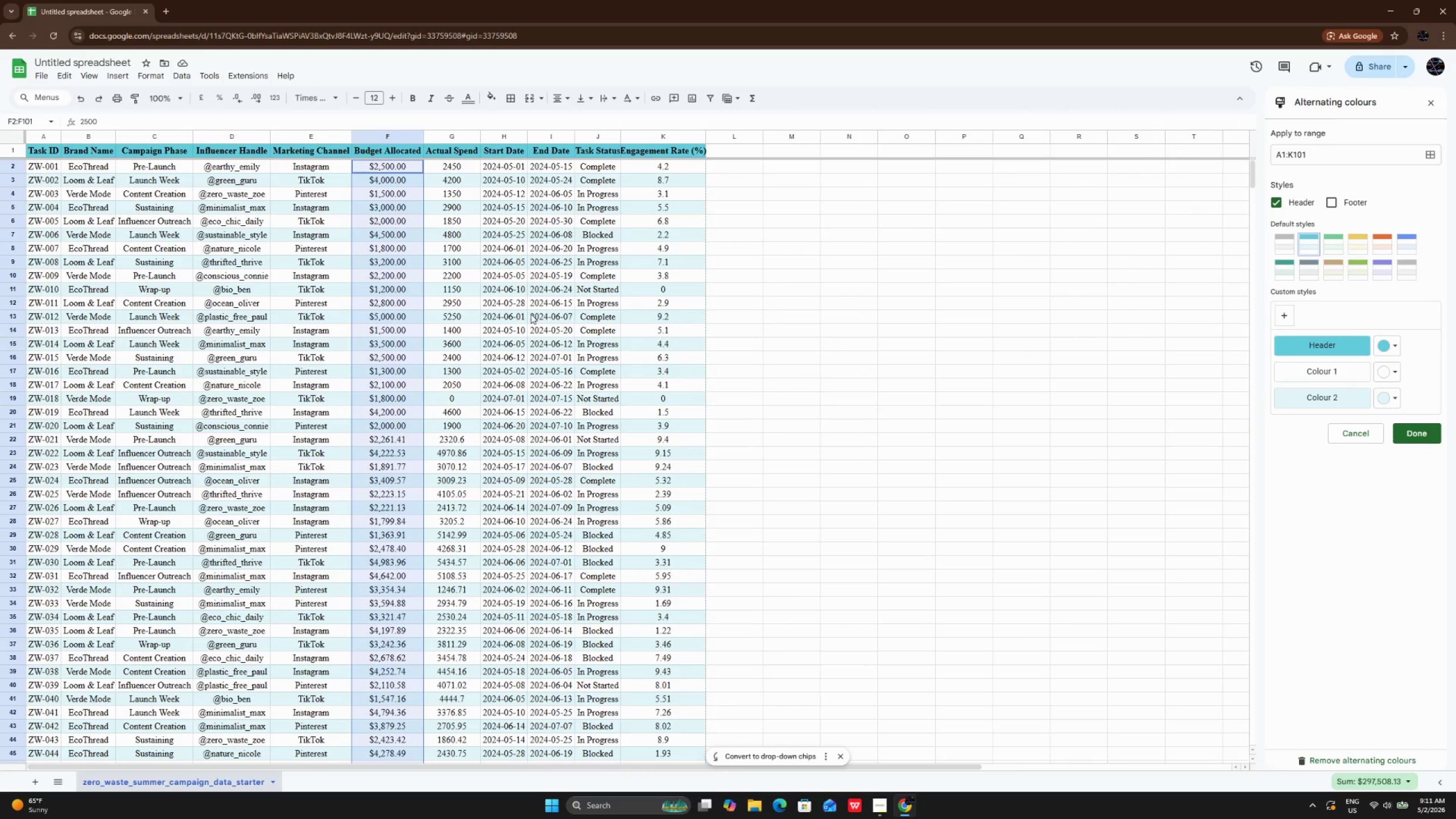 
left_click([531, 314])
 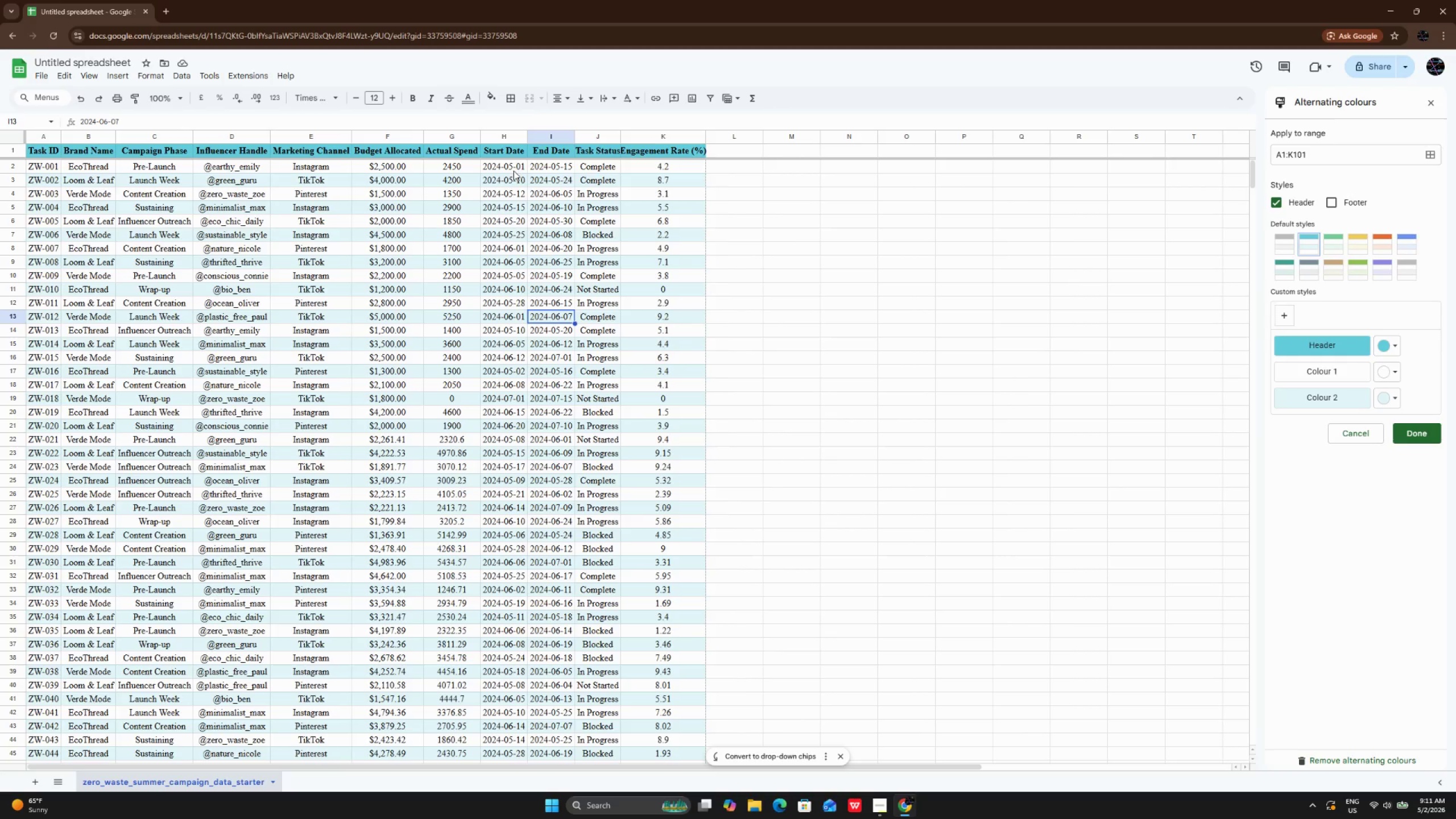 
left_click([515, 159])
 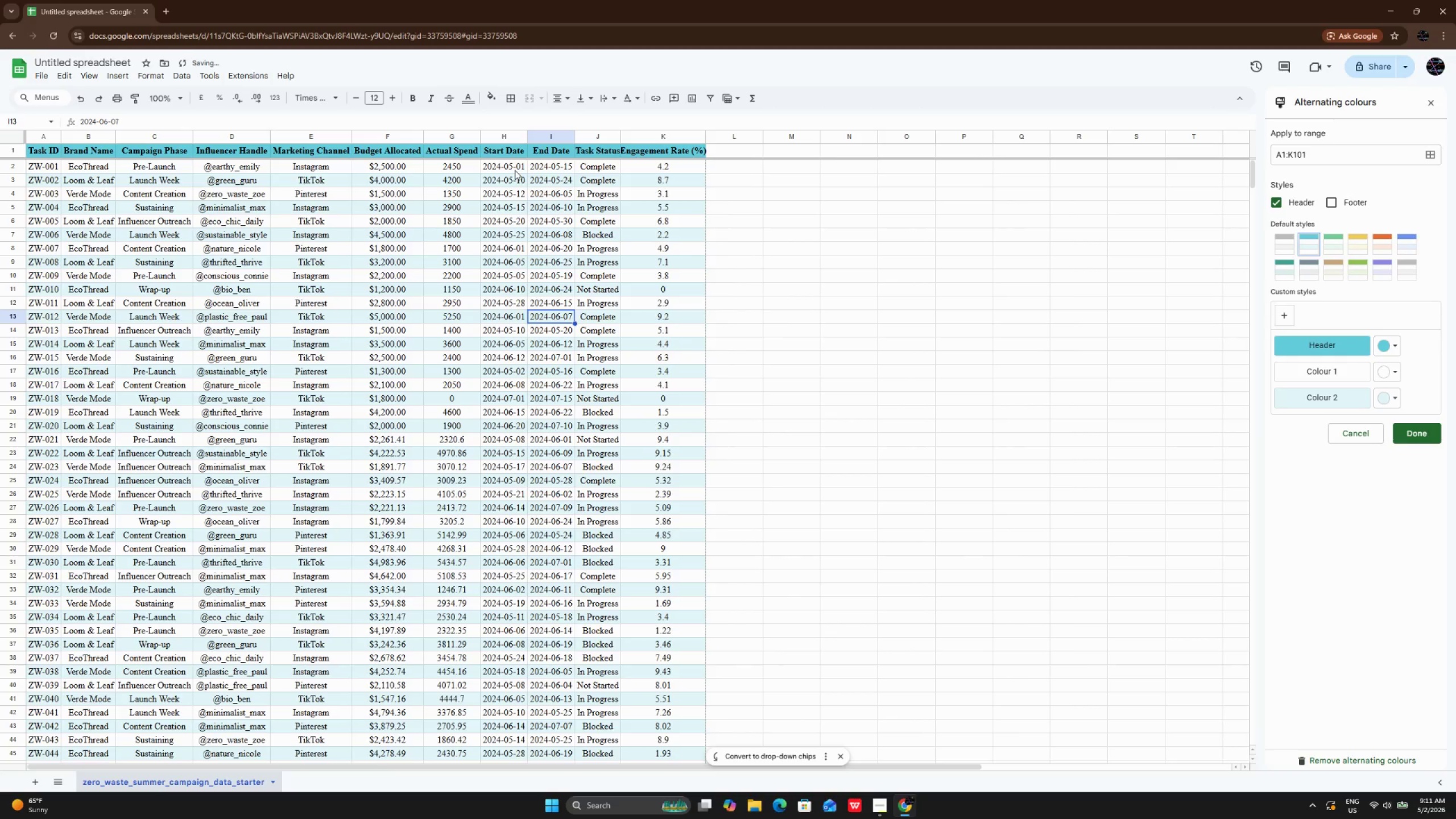 
left_click_drag(start_coordinate=[515, 170], to_coordinate=[514, 504])
 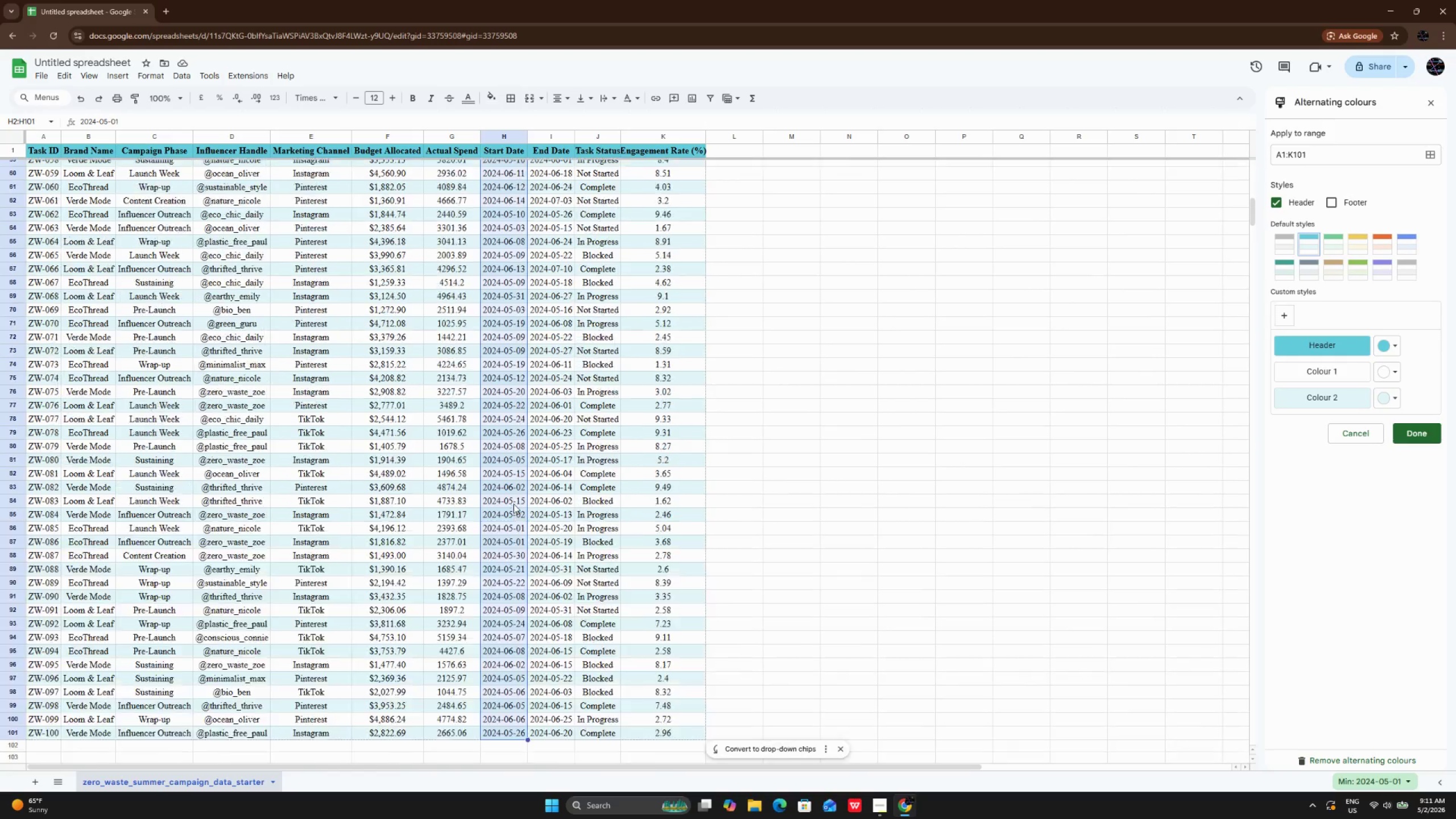 
scroll: coordinate [514, 504], scroll_direction: up, amount: 22.0
 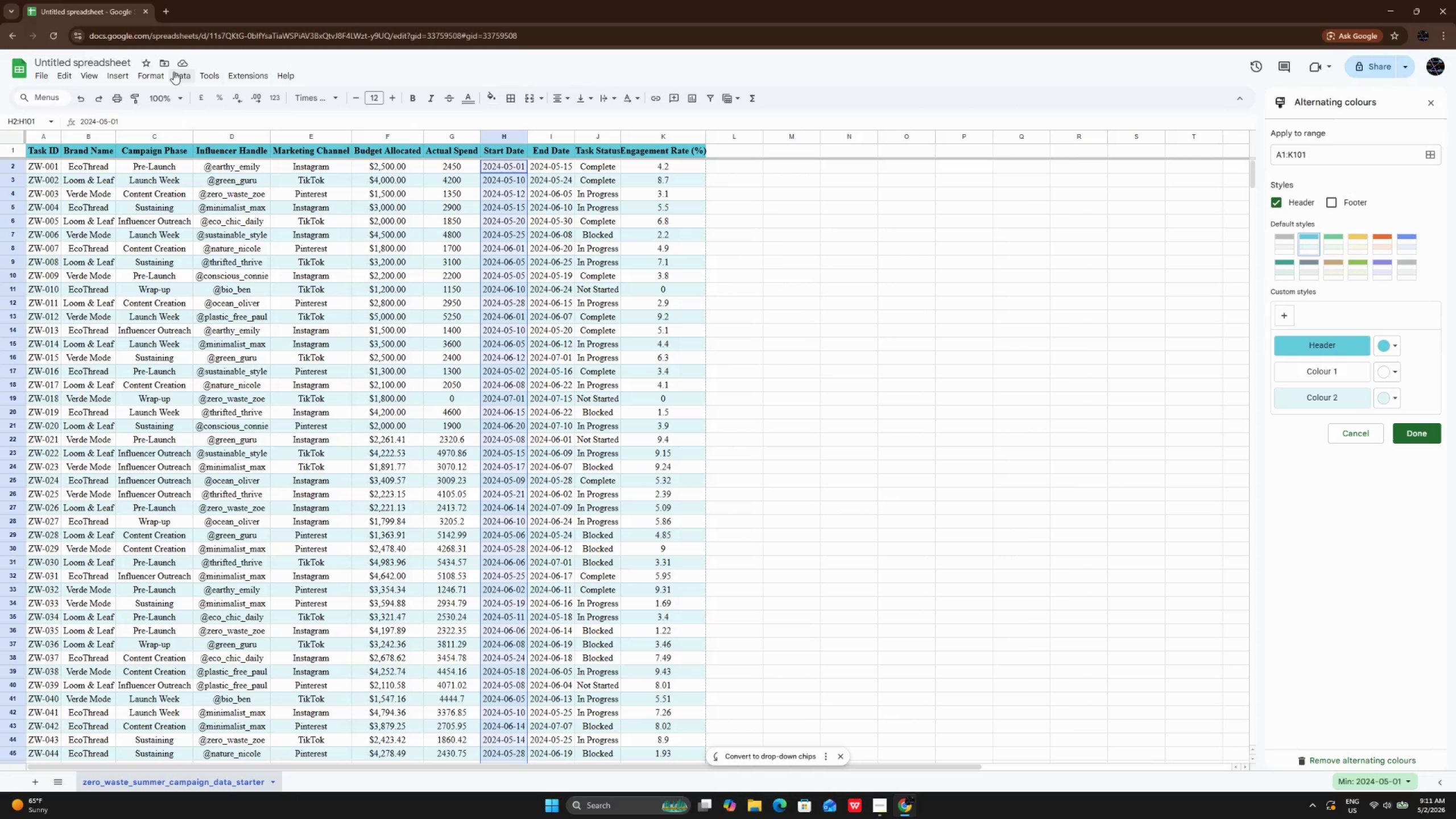 
left_click([156, 77])
 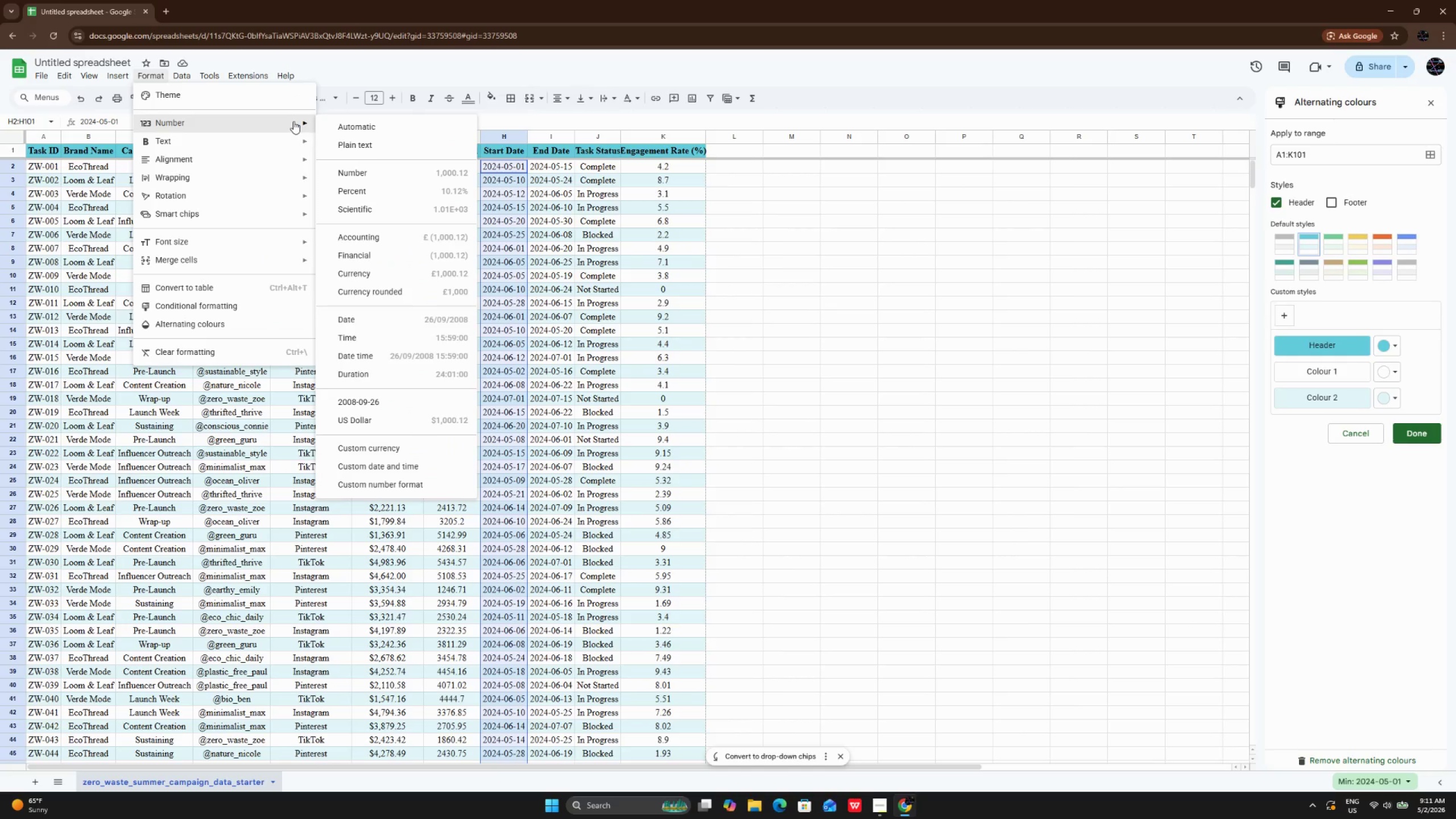 
left_click([353, 284])
 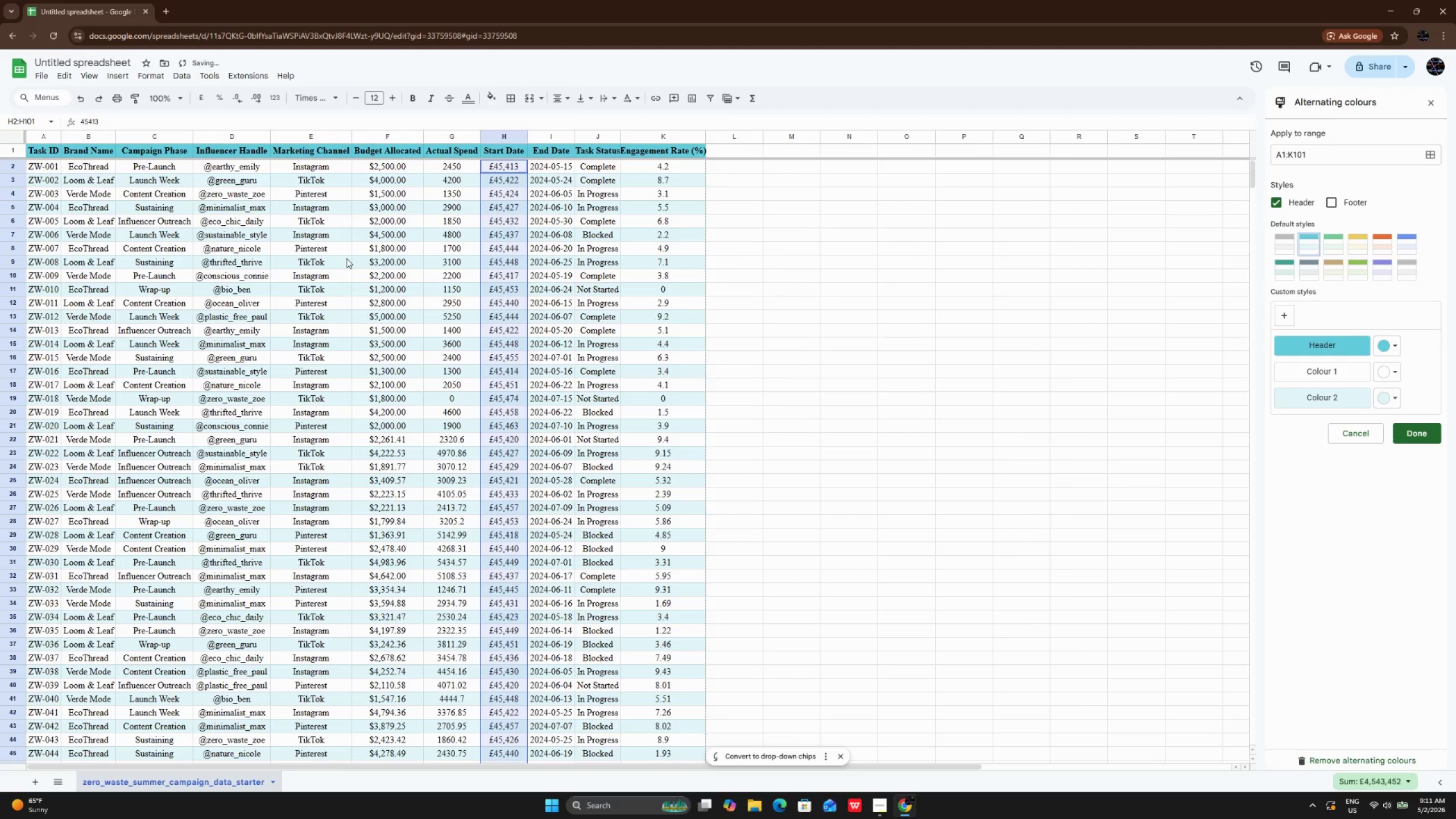 
key(Control+Z)
 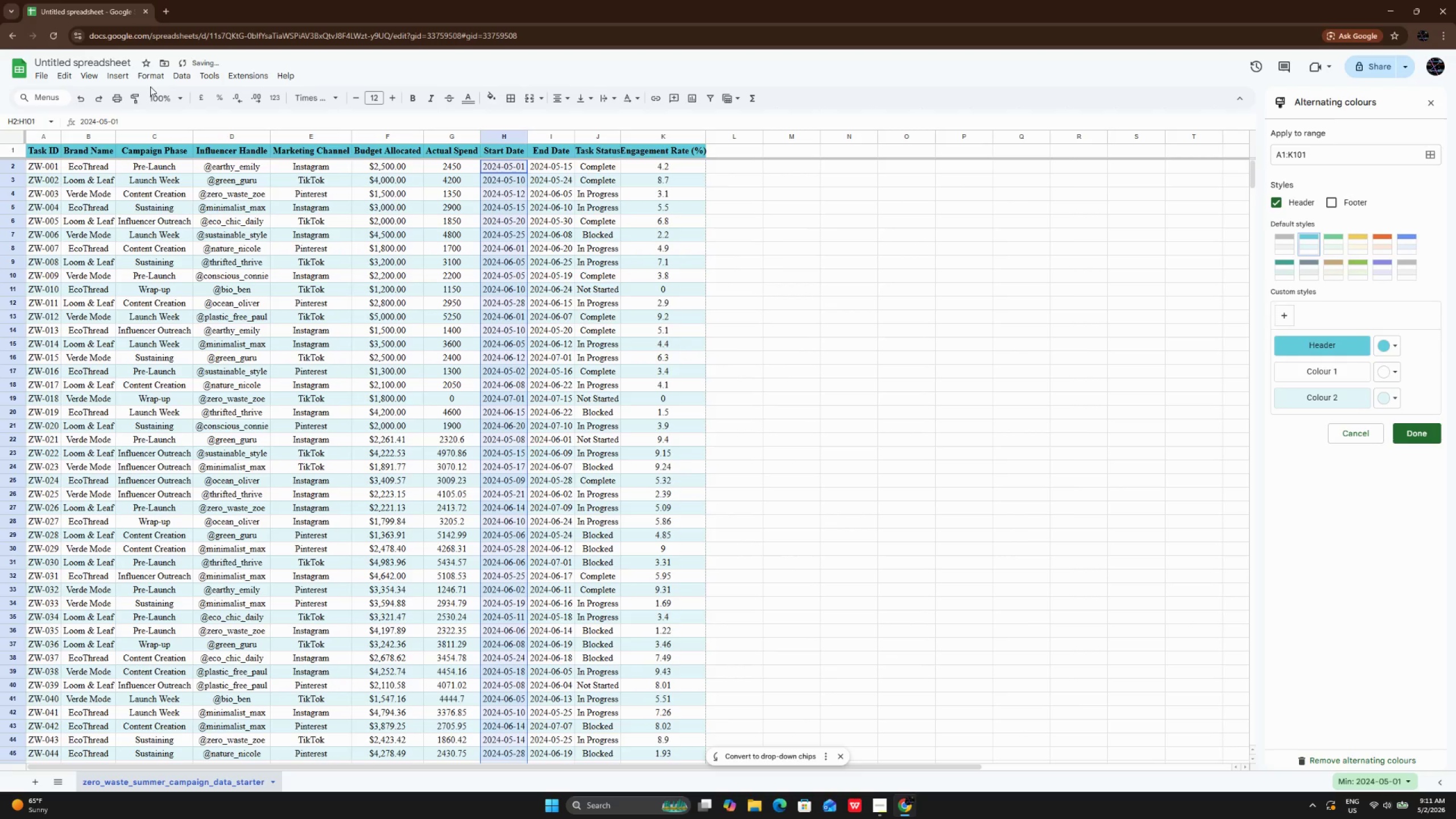 
left_click([150, 76])
 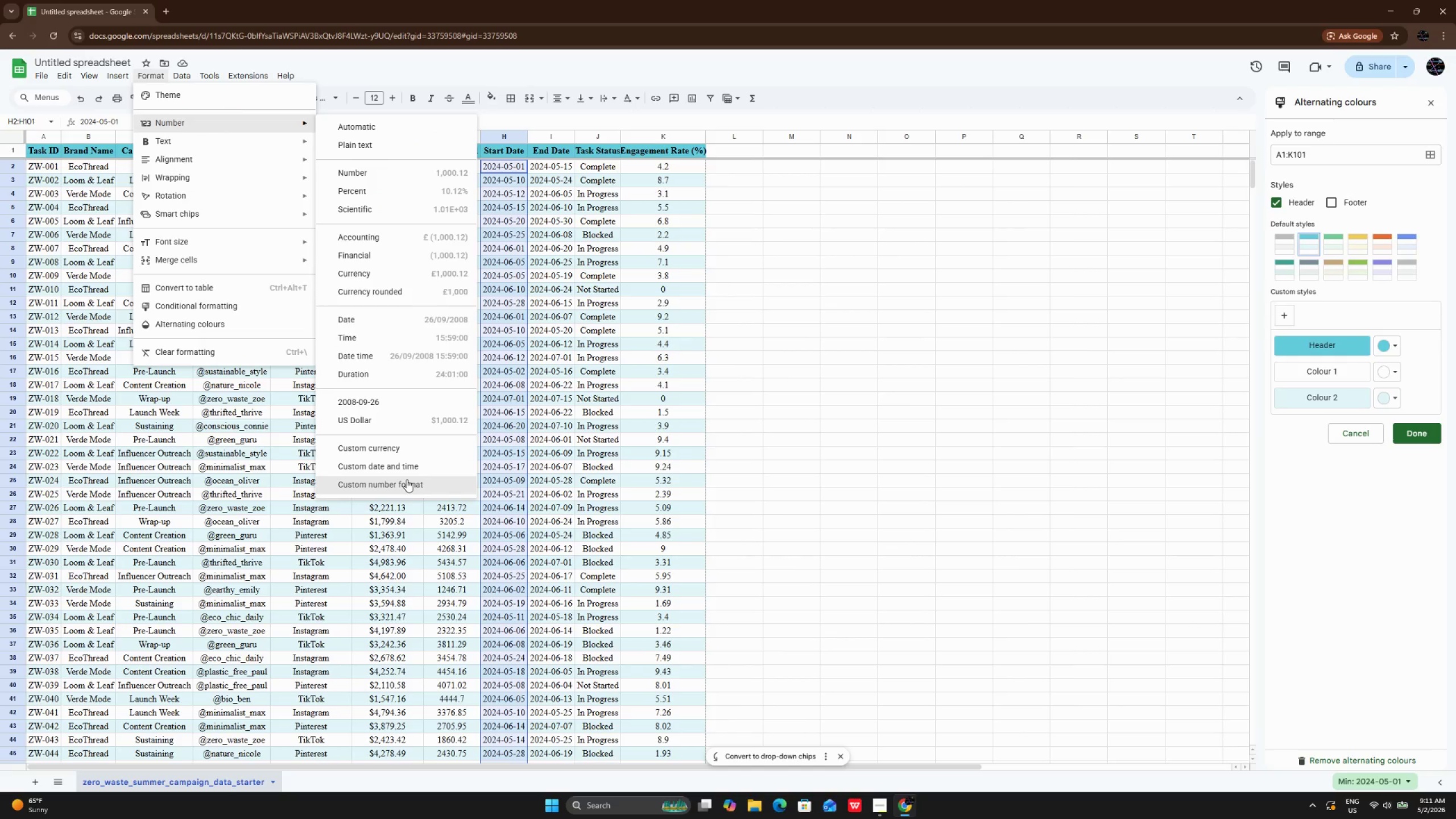 
wait(7.2)
 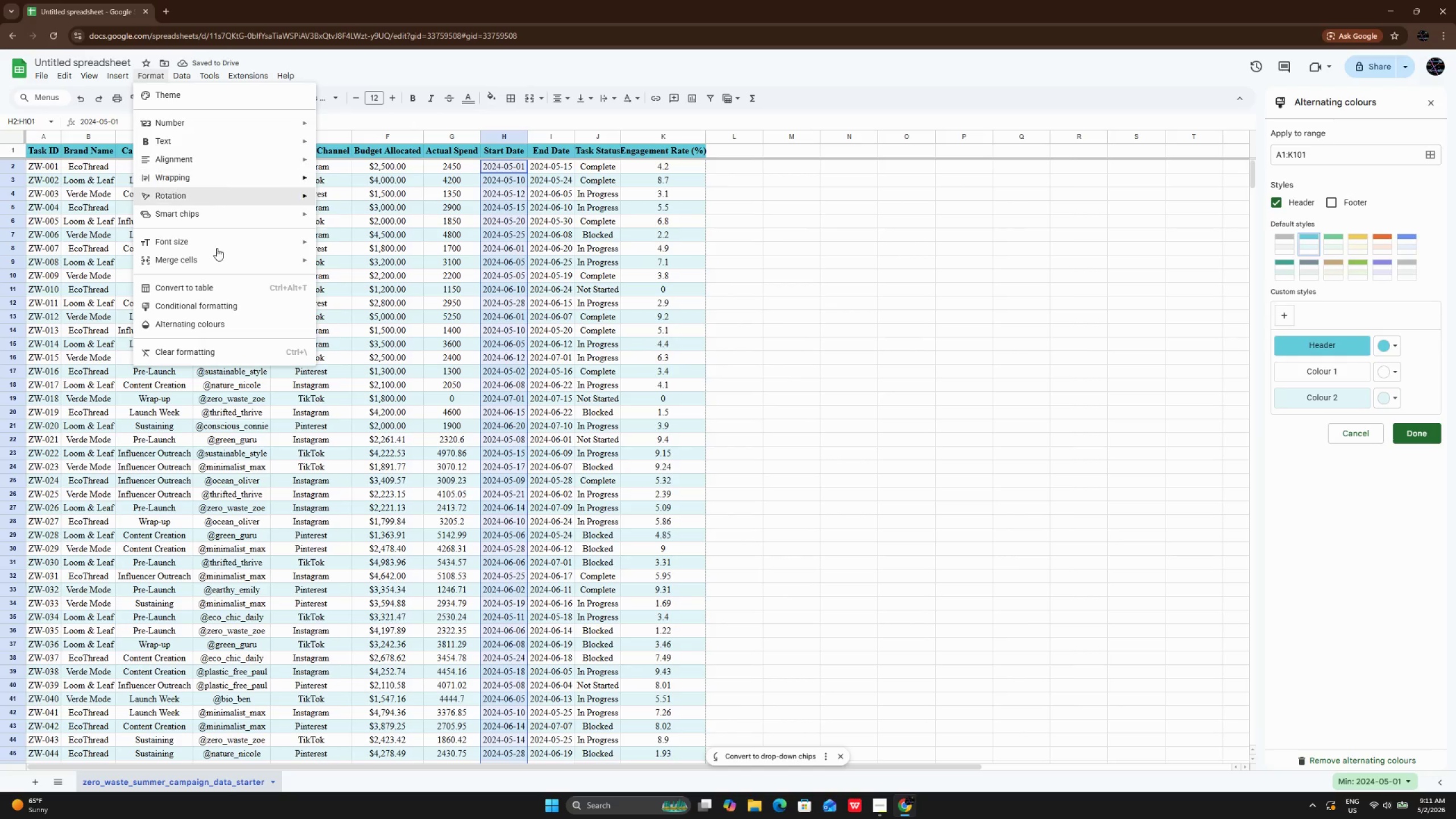 
left_click([403, 460])
 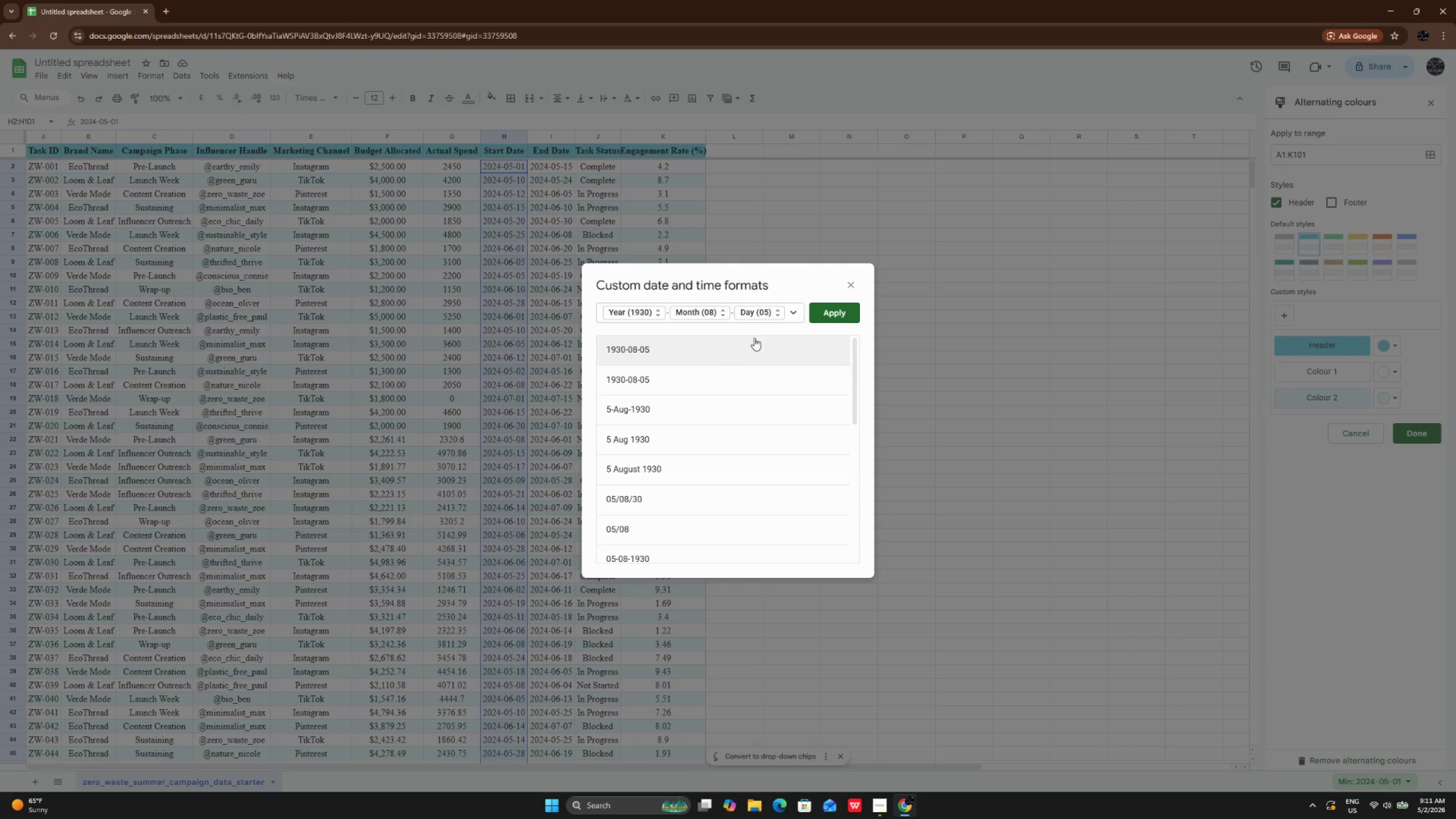 
left_click([754, 338])
 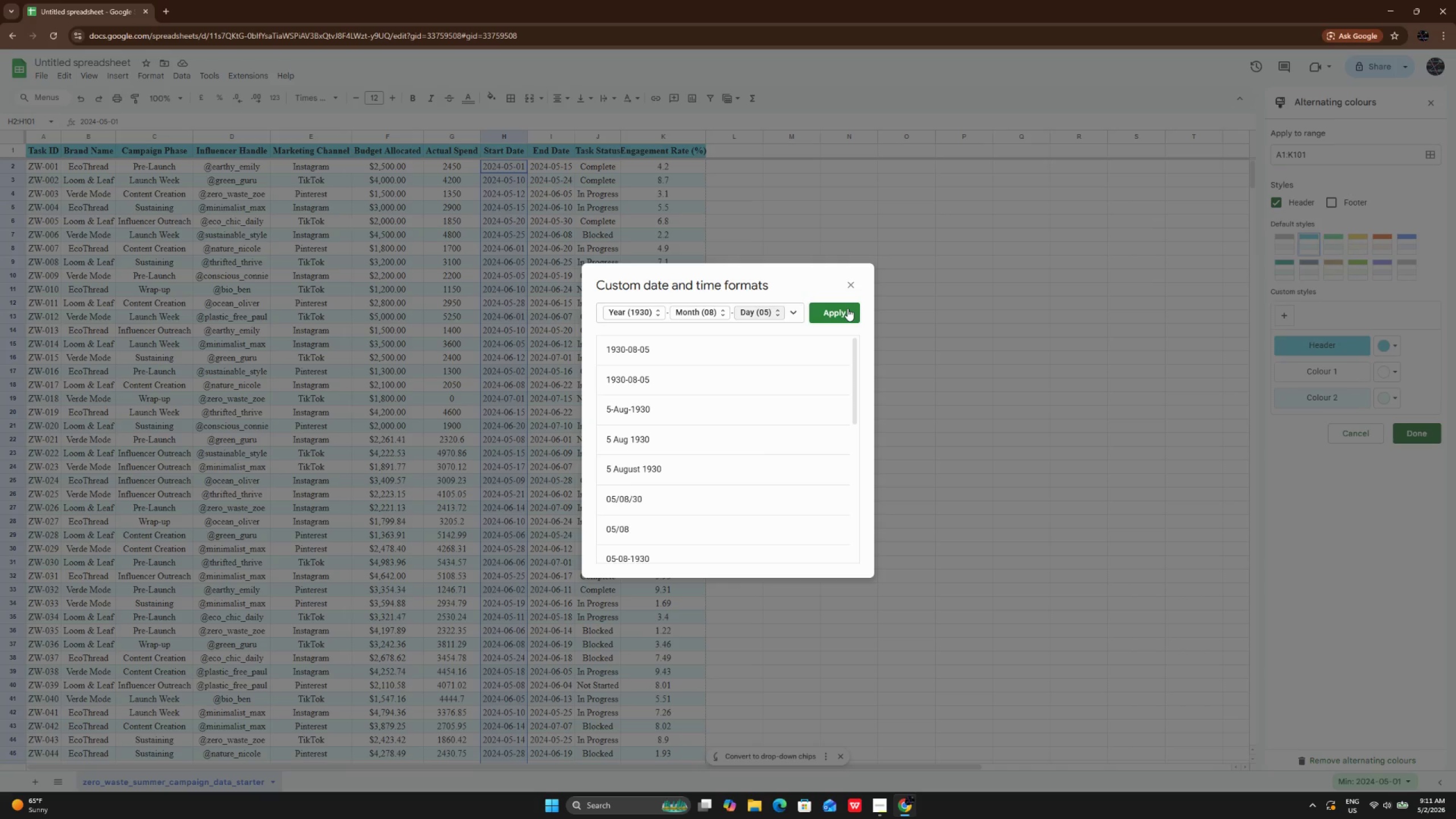 
left_click([847, 308])
 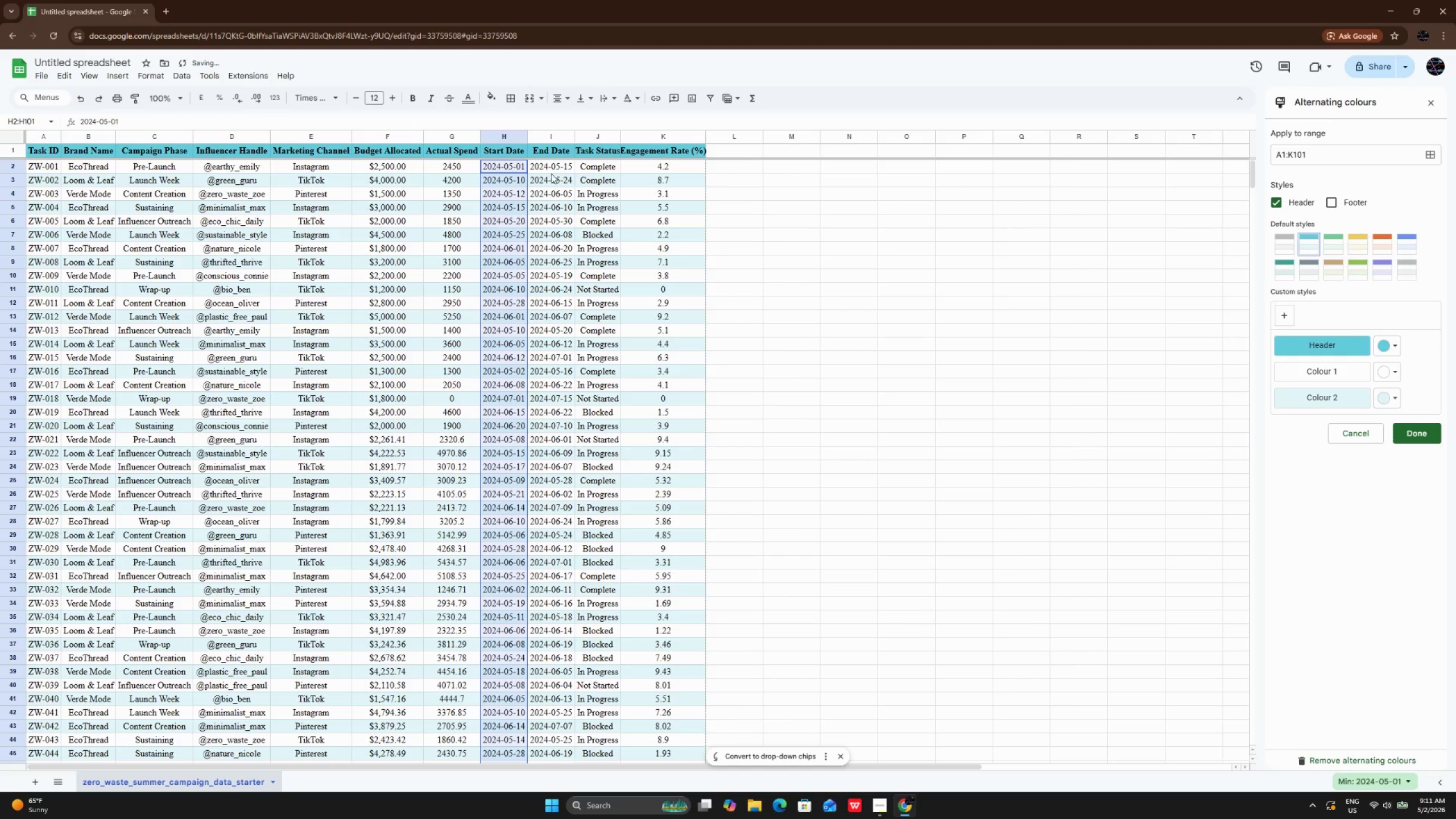 
left_click_drag(start_coordinate=[552, 169], to_coordinate=[544, 588])
 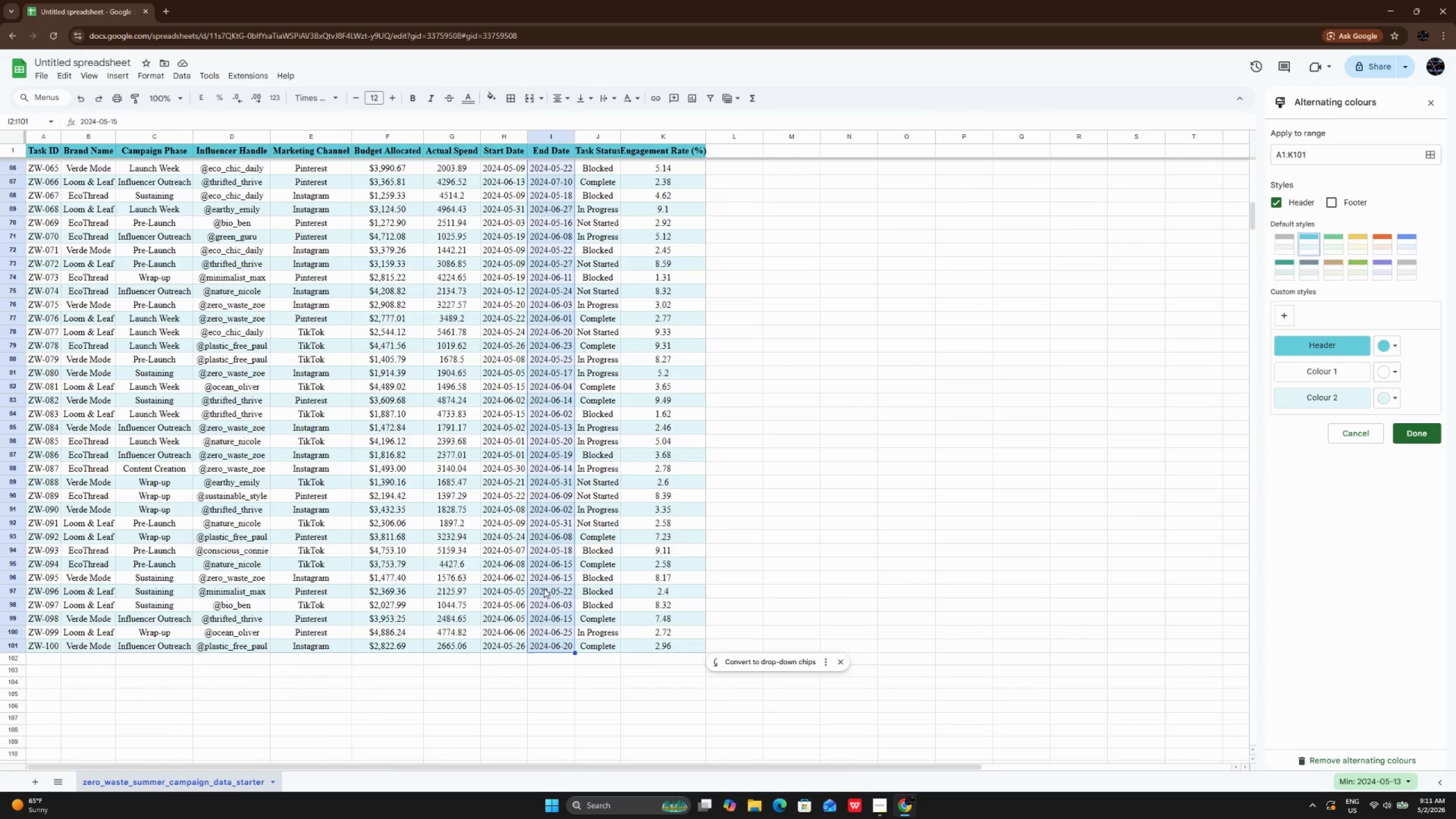 
scroll: coordinate [544, 588], scroll_direction: up, amount: 18.0
 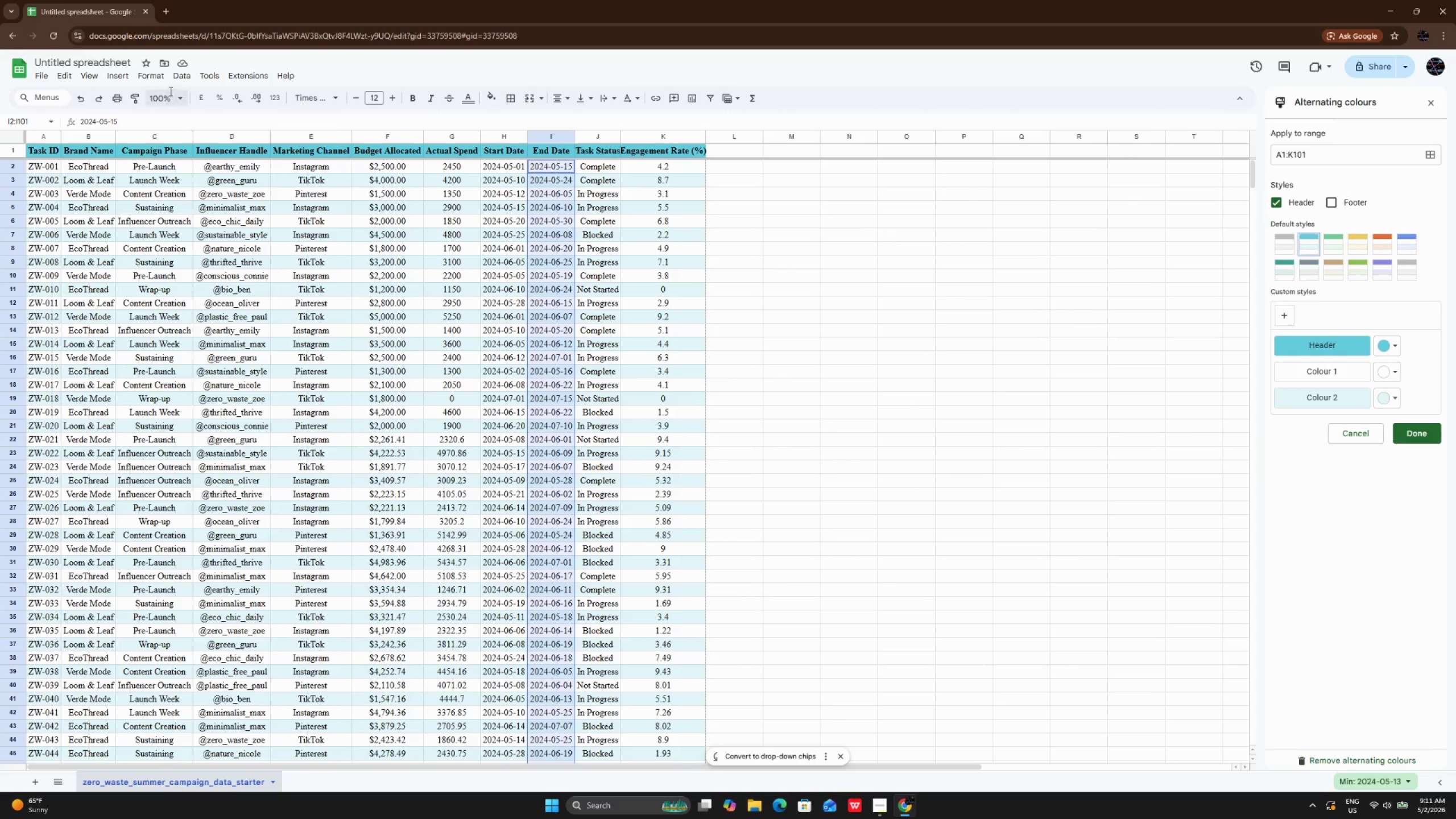 
left_click([175, 78])
 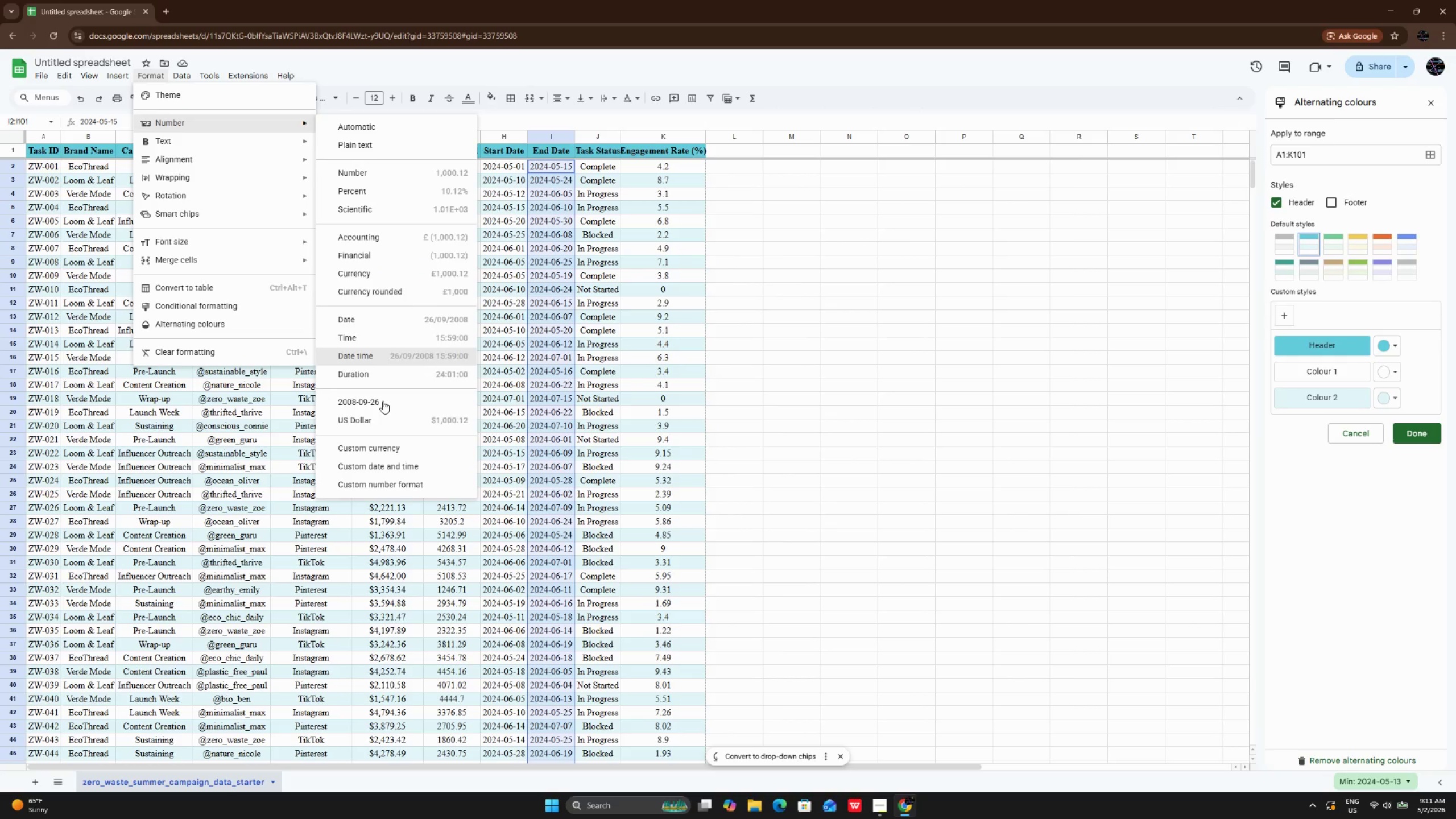 
wait(6.0)
 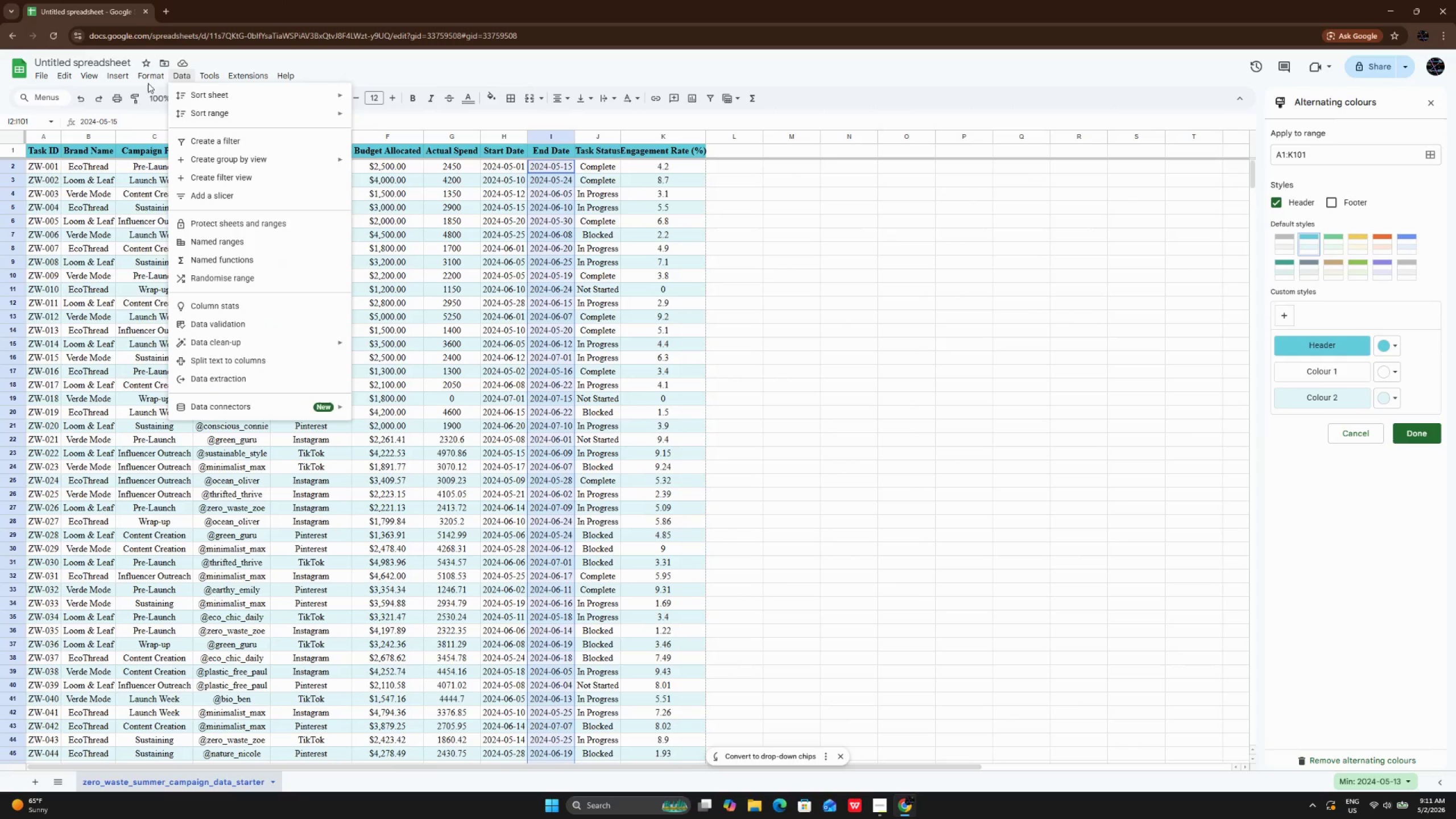 
left_click([409, 470])
 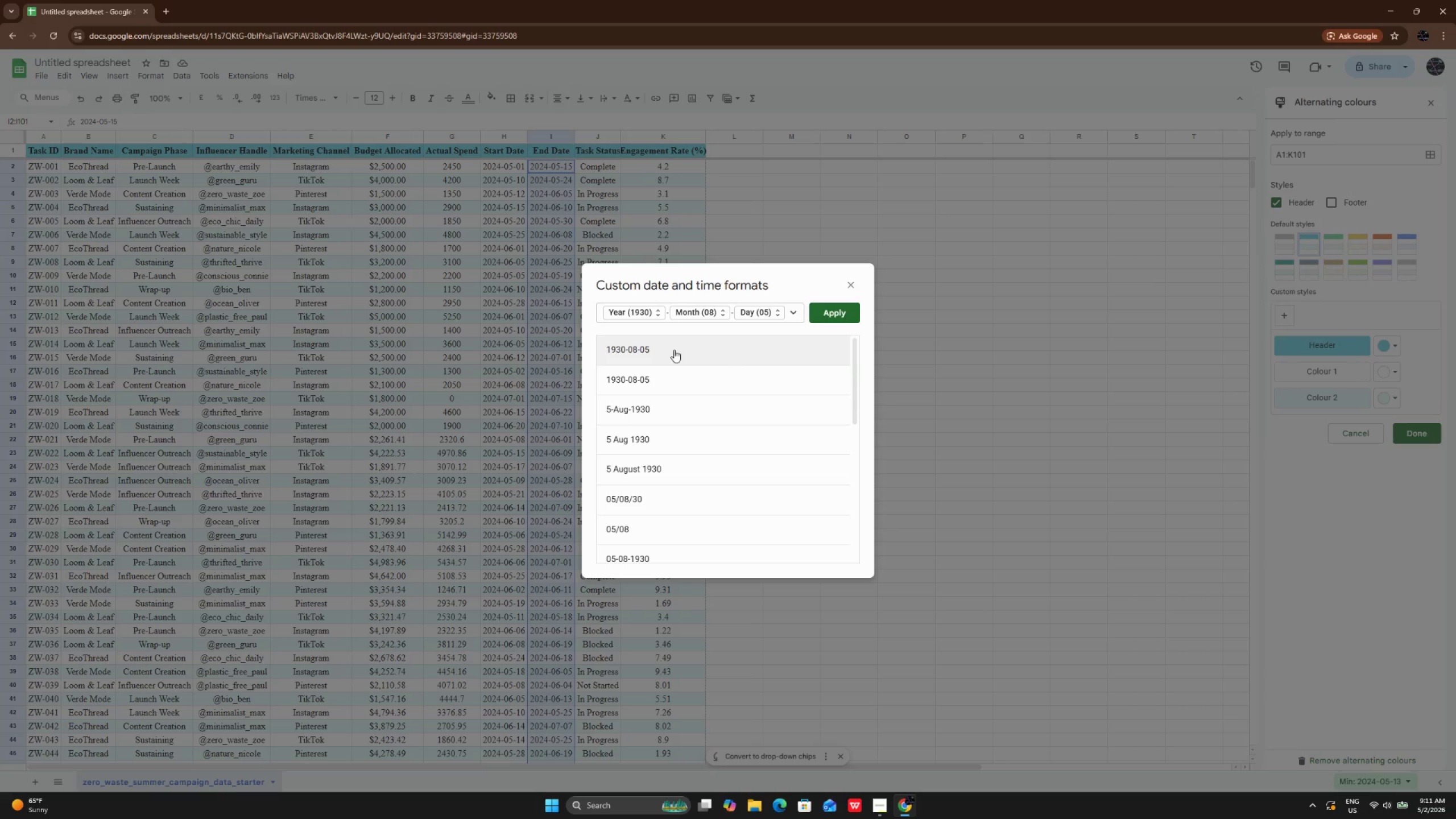 
left_click([674, 350])
 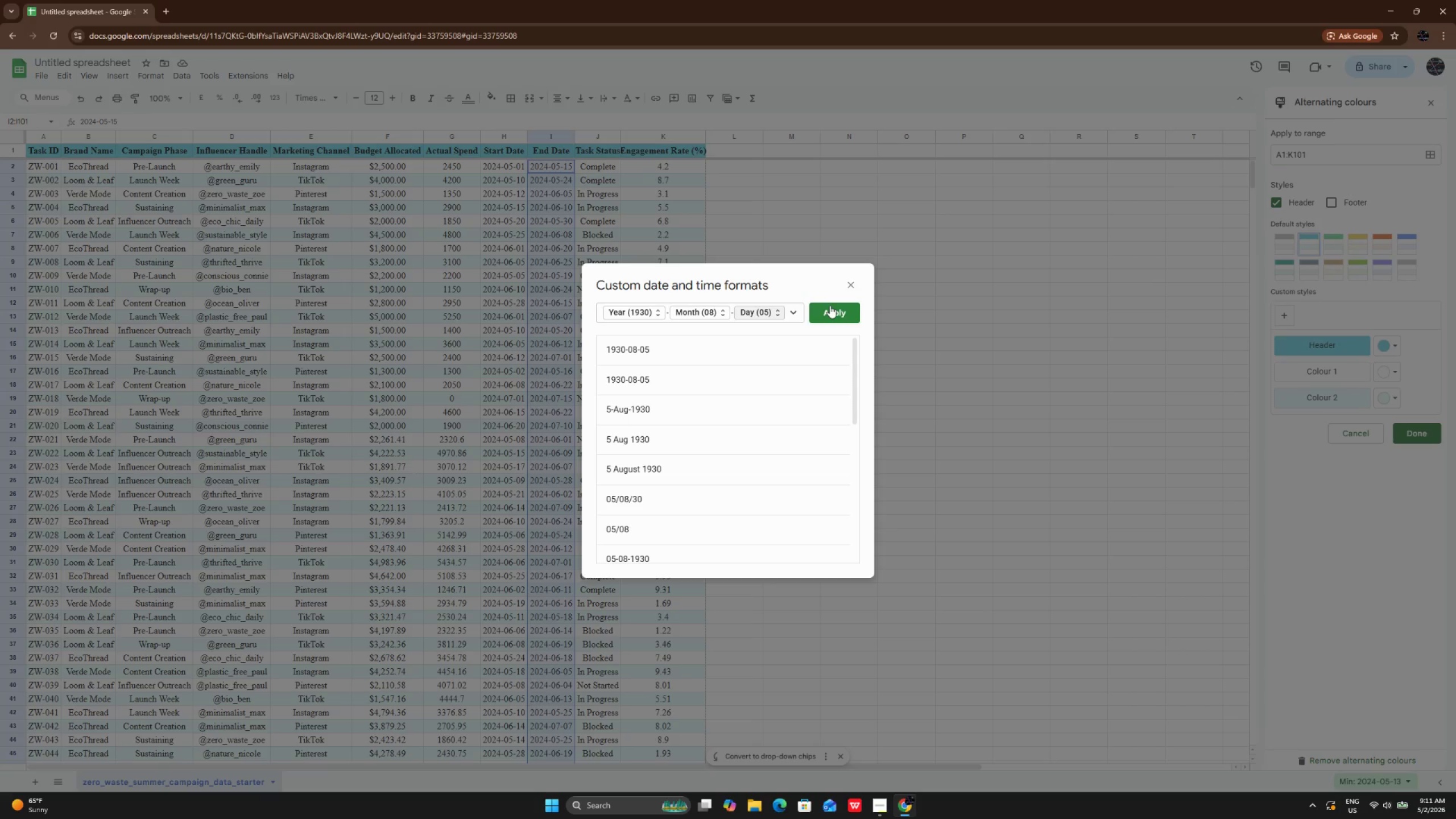 
left_click([830, 306])
 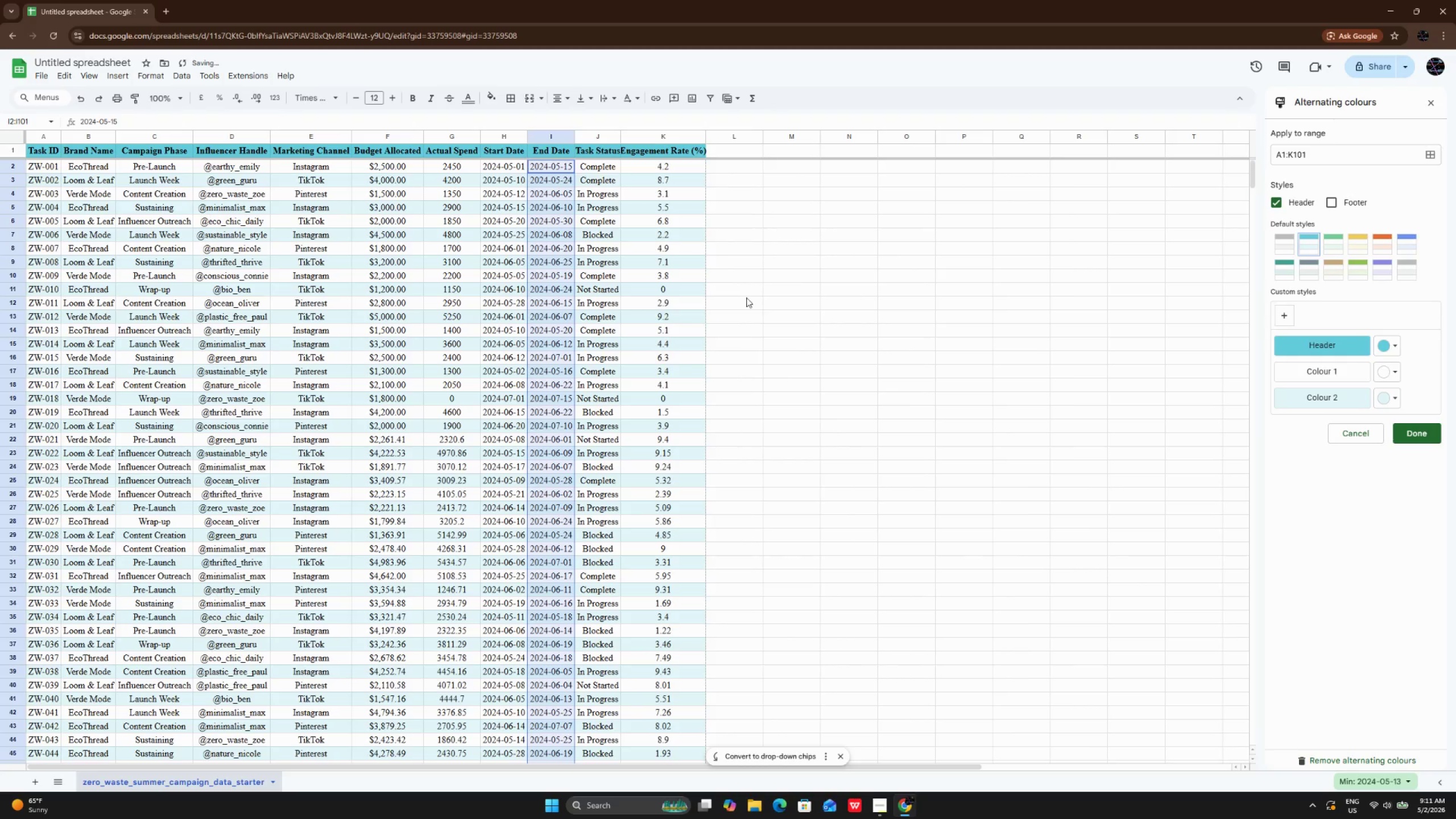 
left_click([746, 297])
 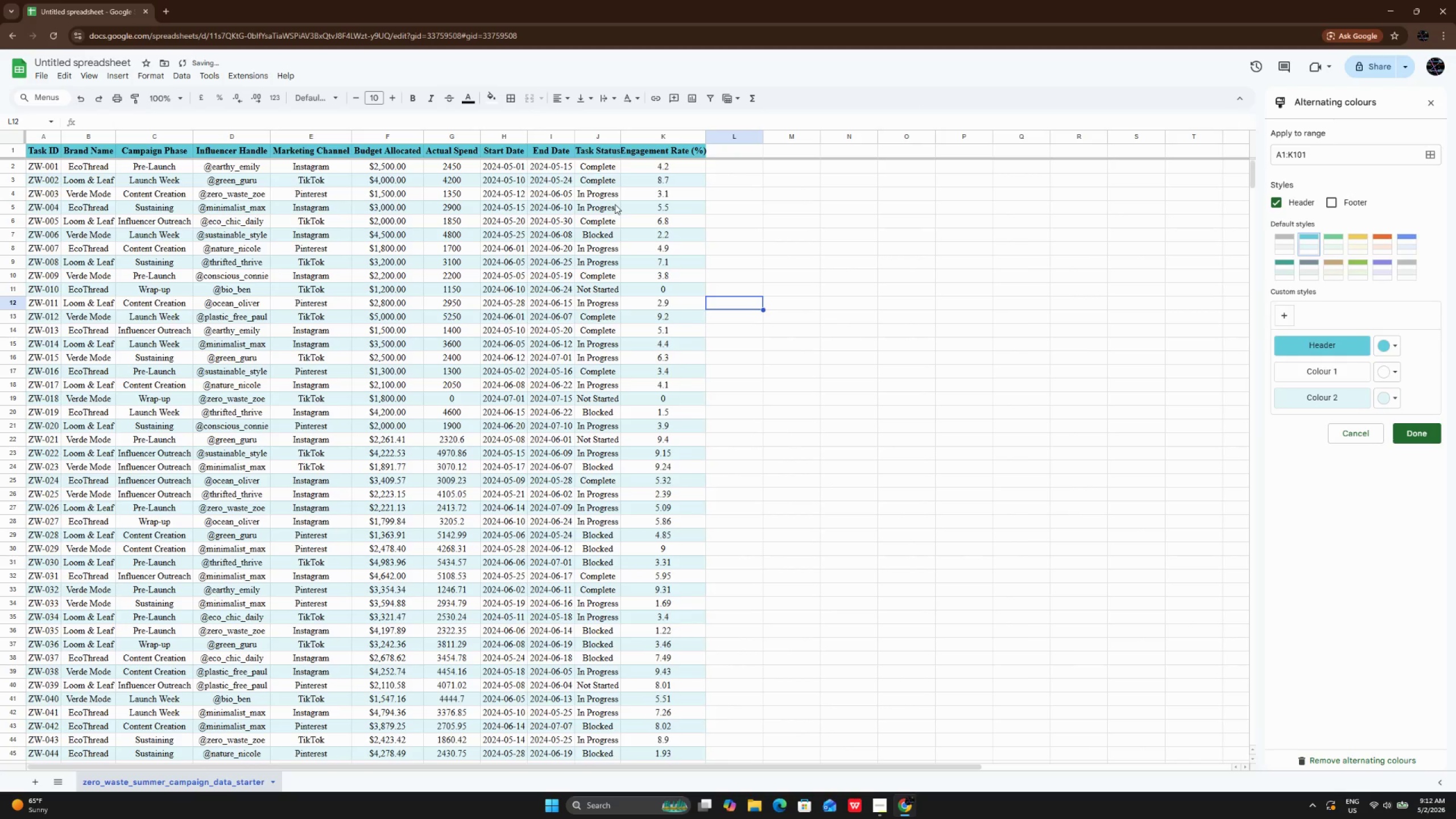 
scroll: coordinate [615, 204], scroll_direction: up, amount: 1.0
 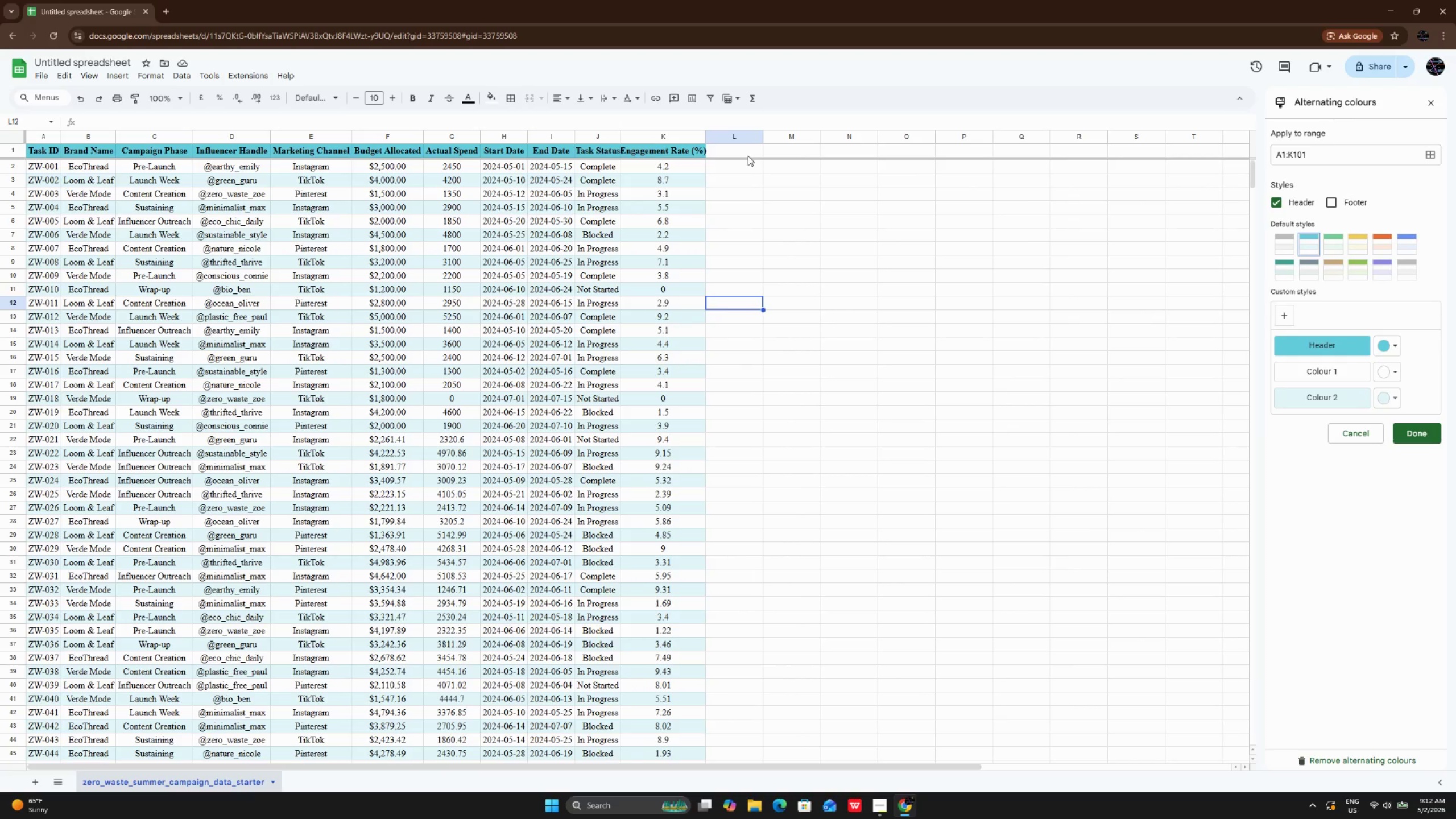 
double_click([746, 151])
 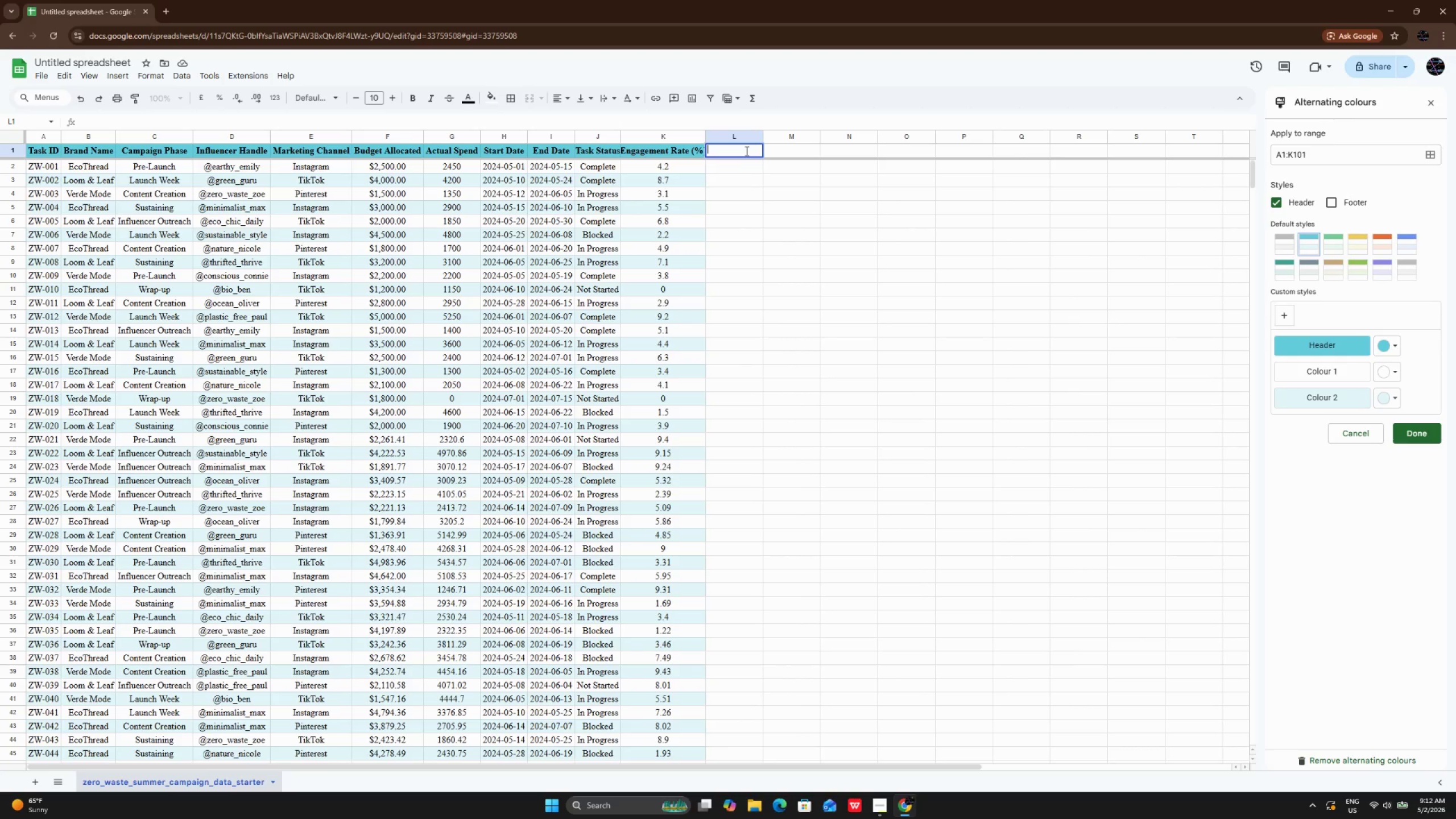 
type(Bud)
 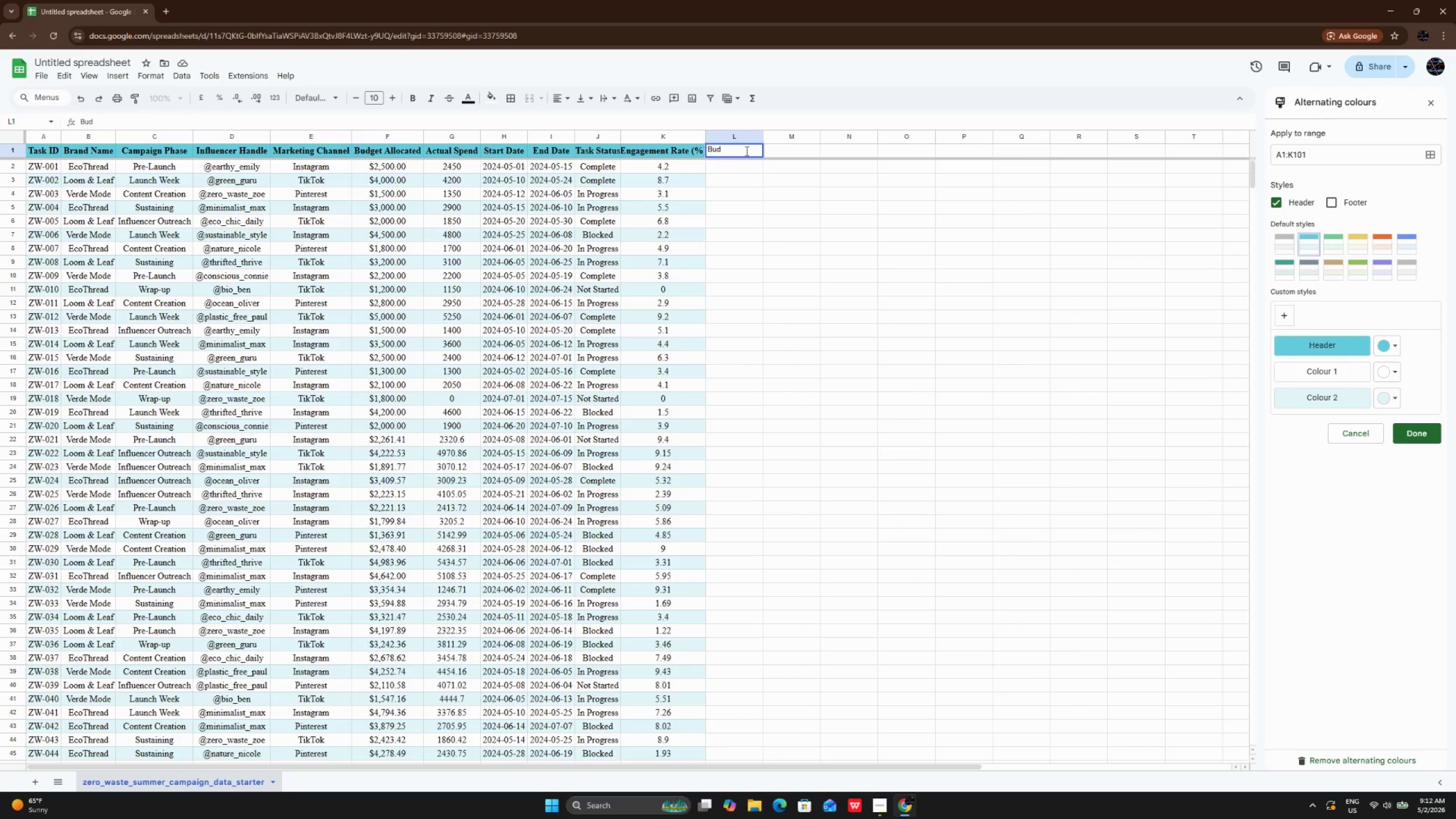 
type(get u)
key(Backspace)
type(Usage)
 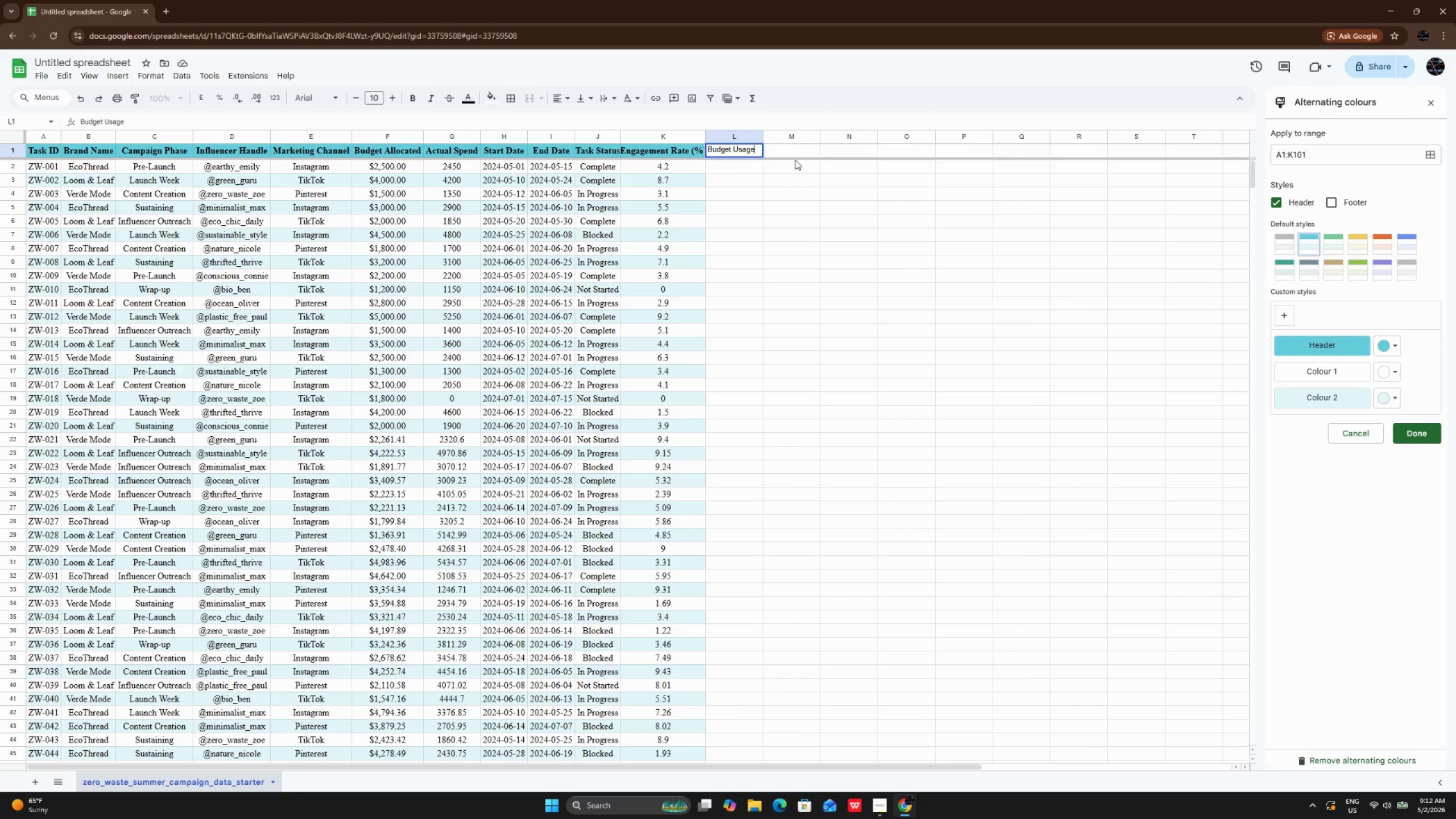 
wait(5.95)
 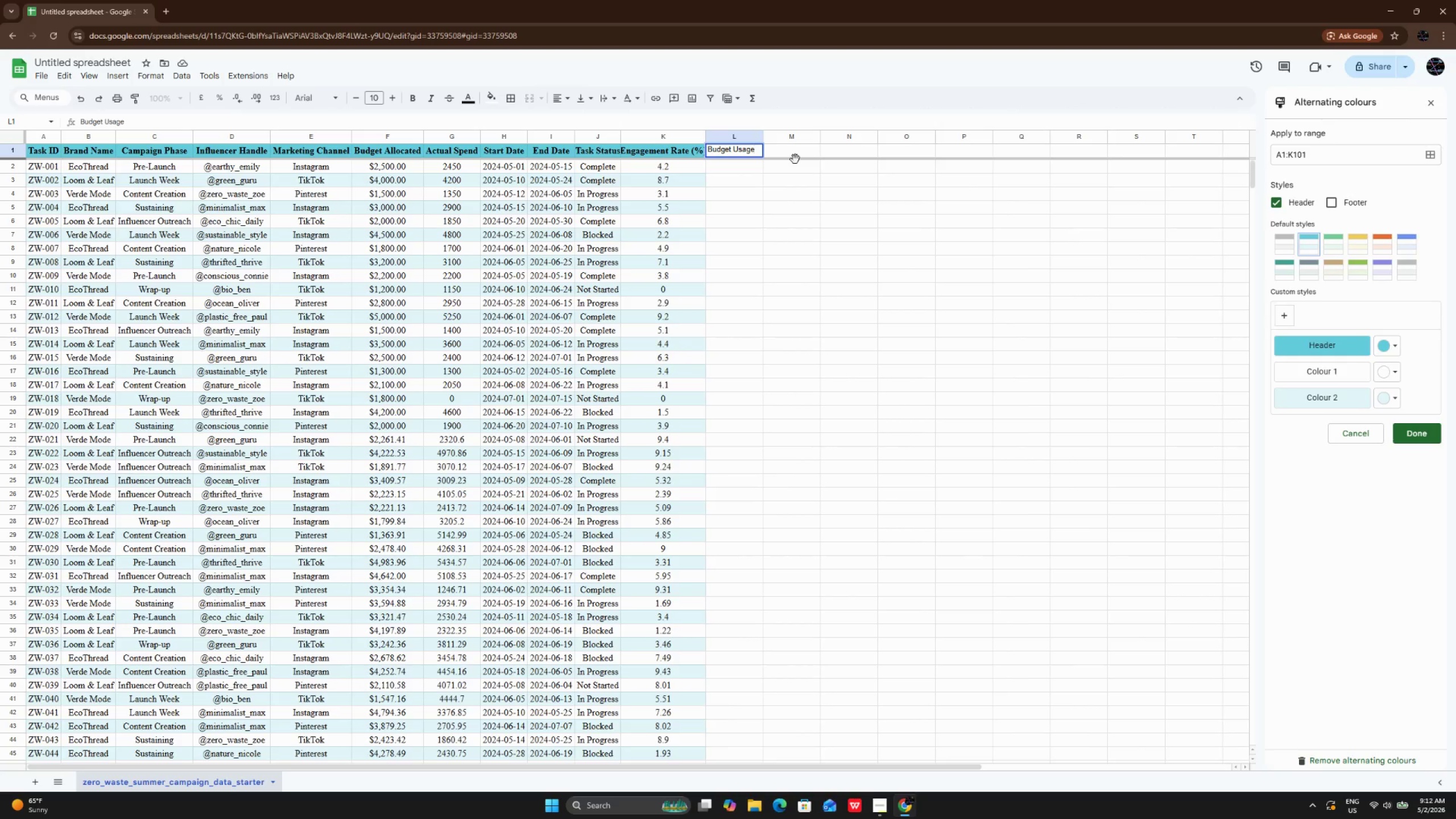 
type((%))
 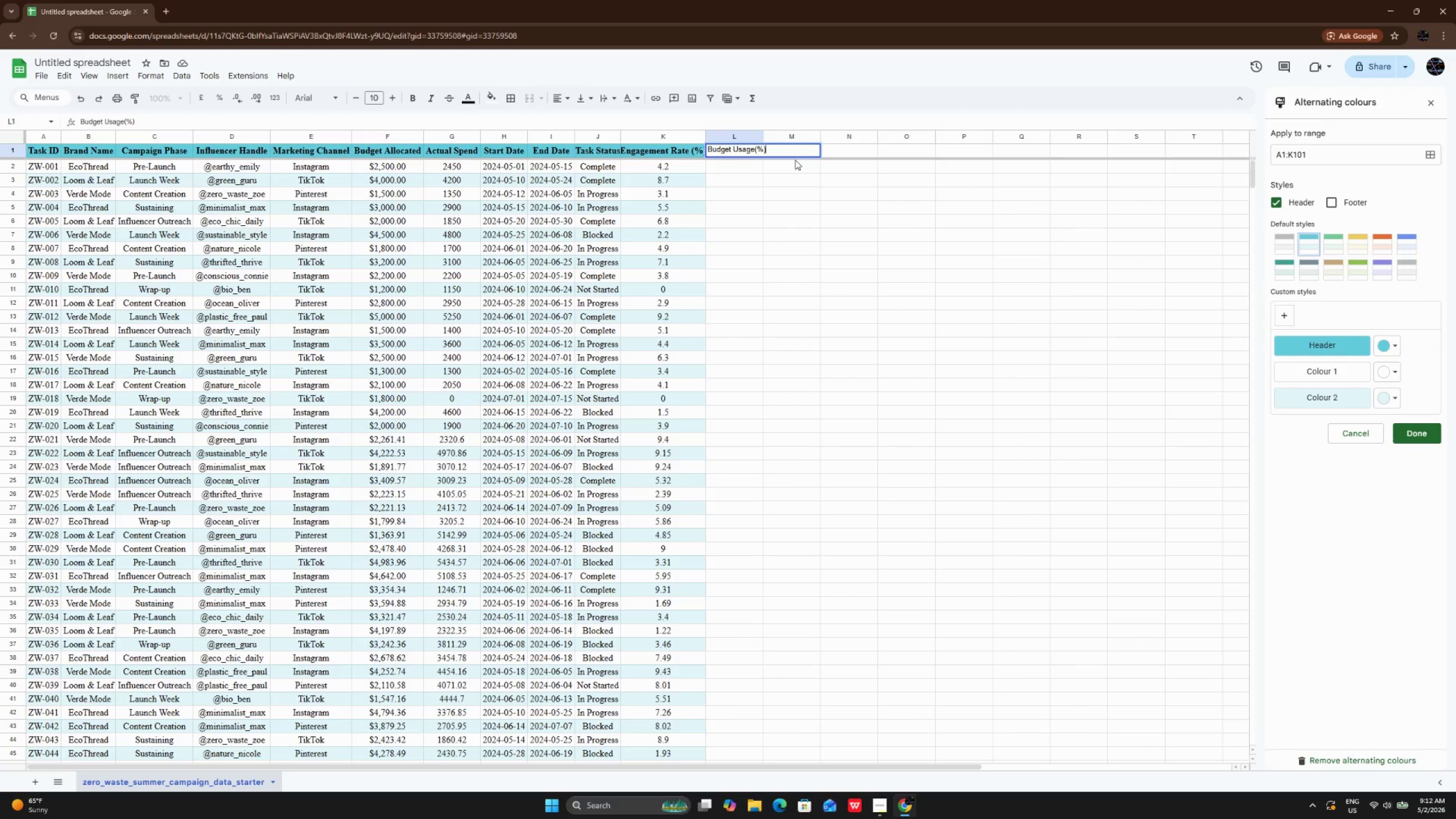 
 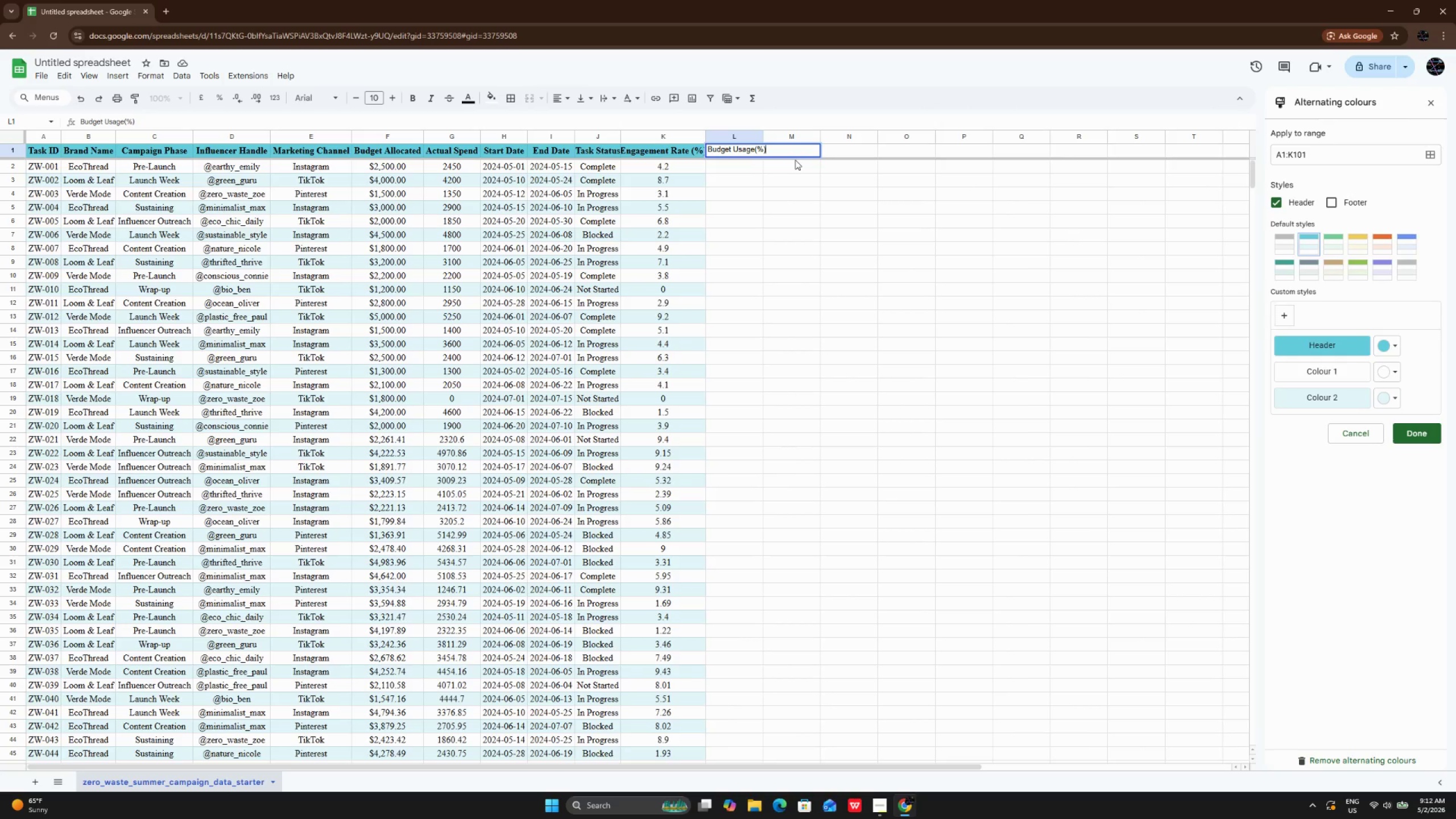 
key(Enter)
 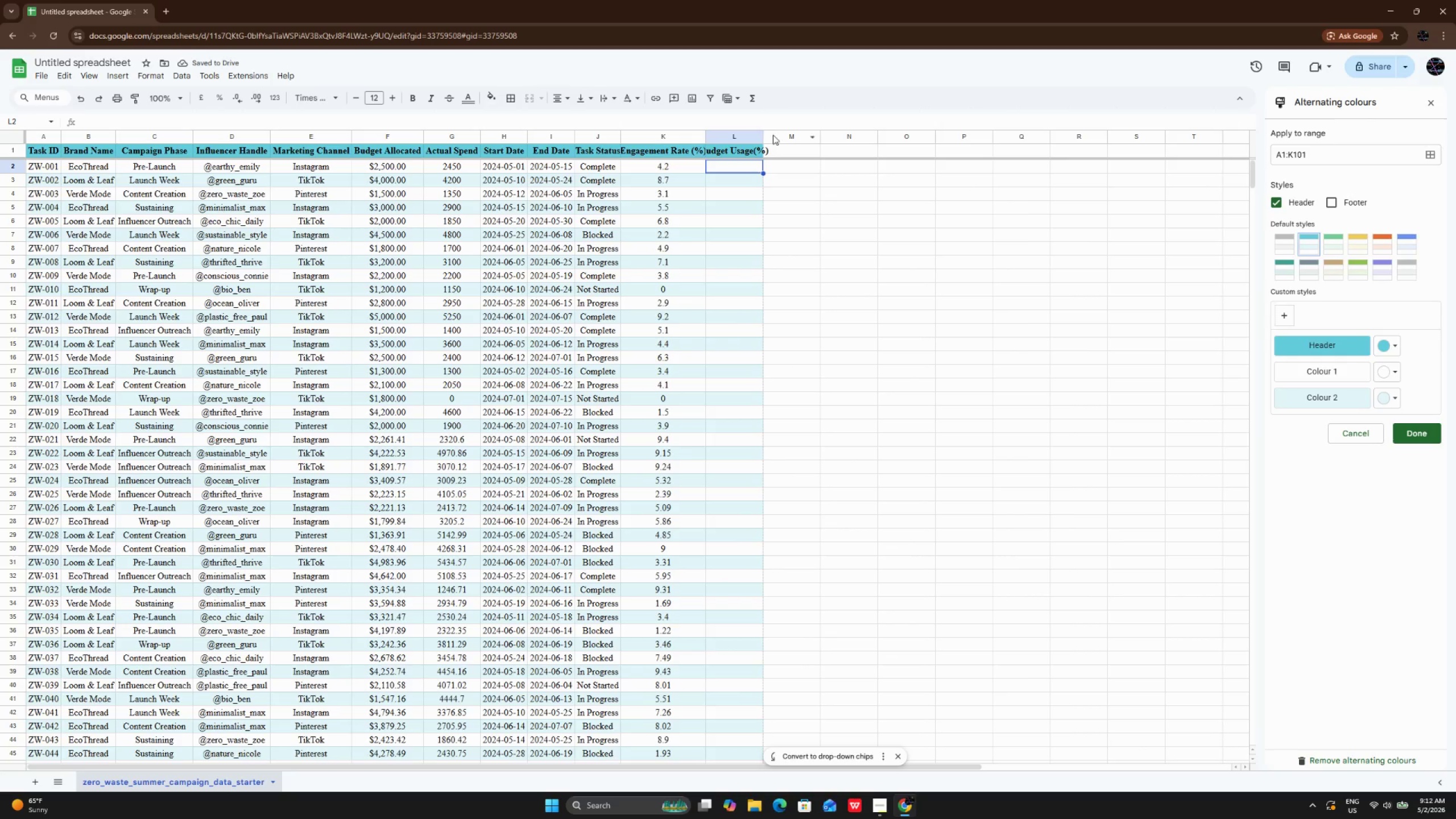 
double_click([763, 139])
 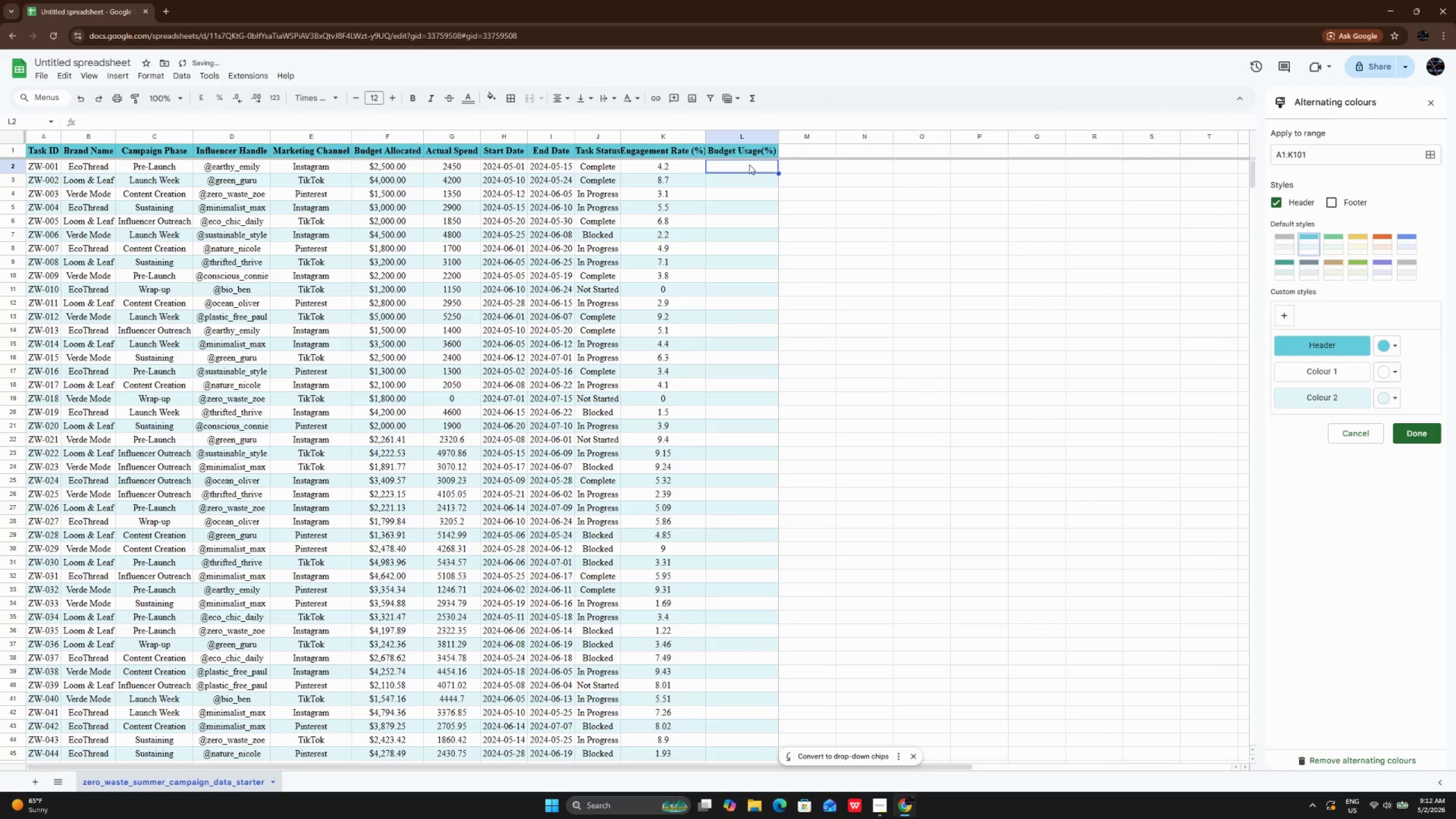 
double_click([749, 164])
 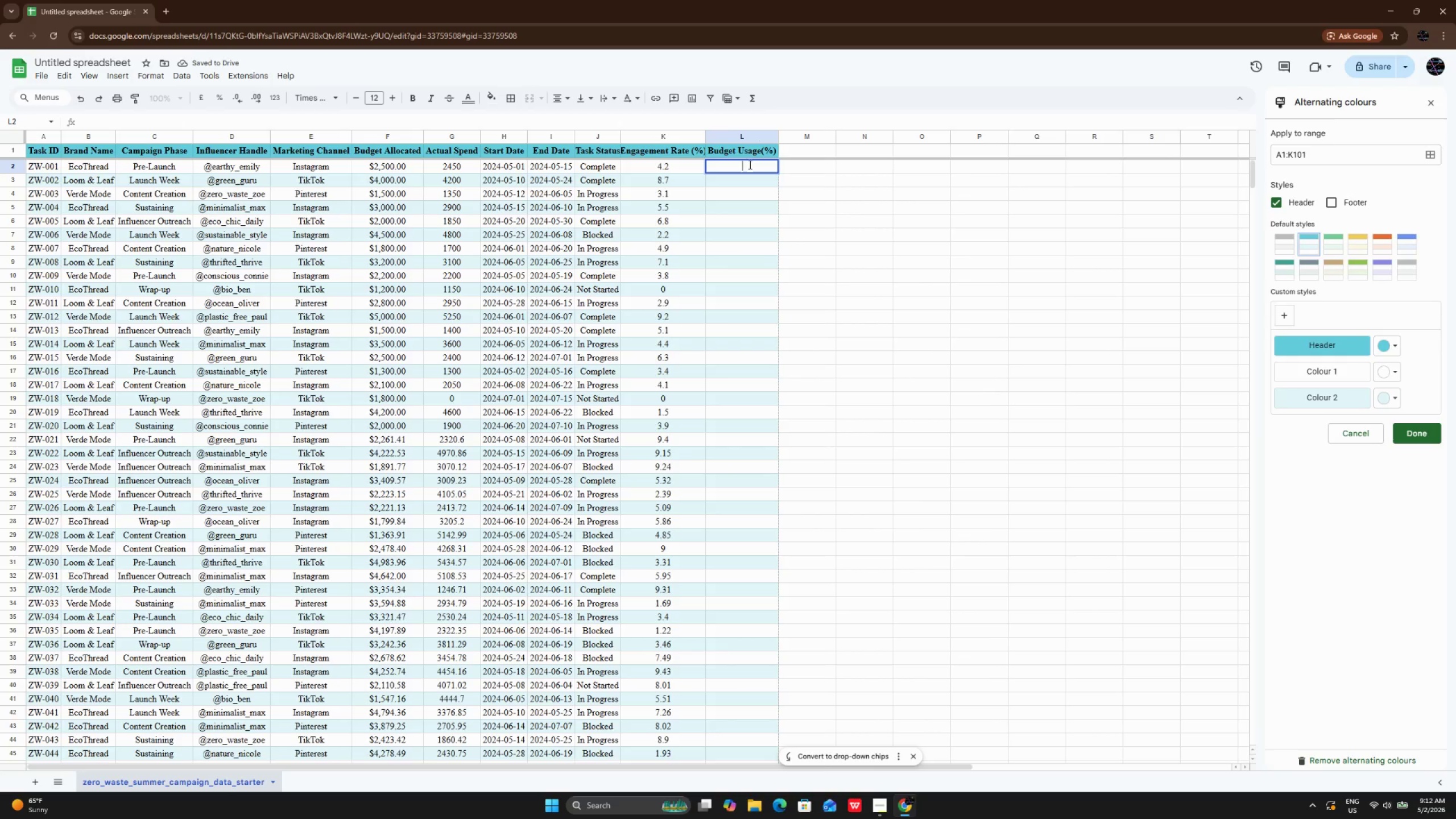 
type(=G2/2)
 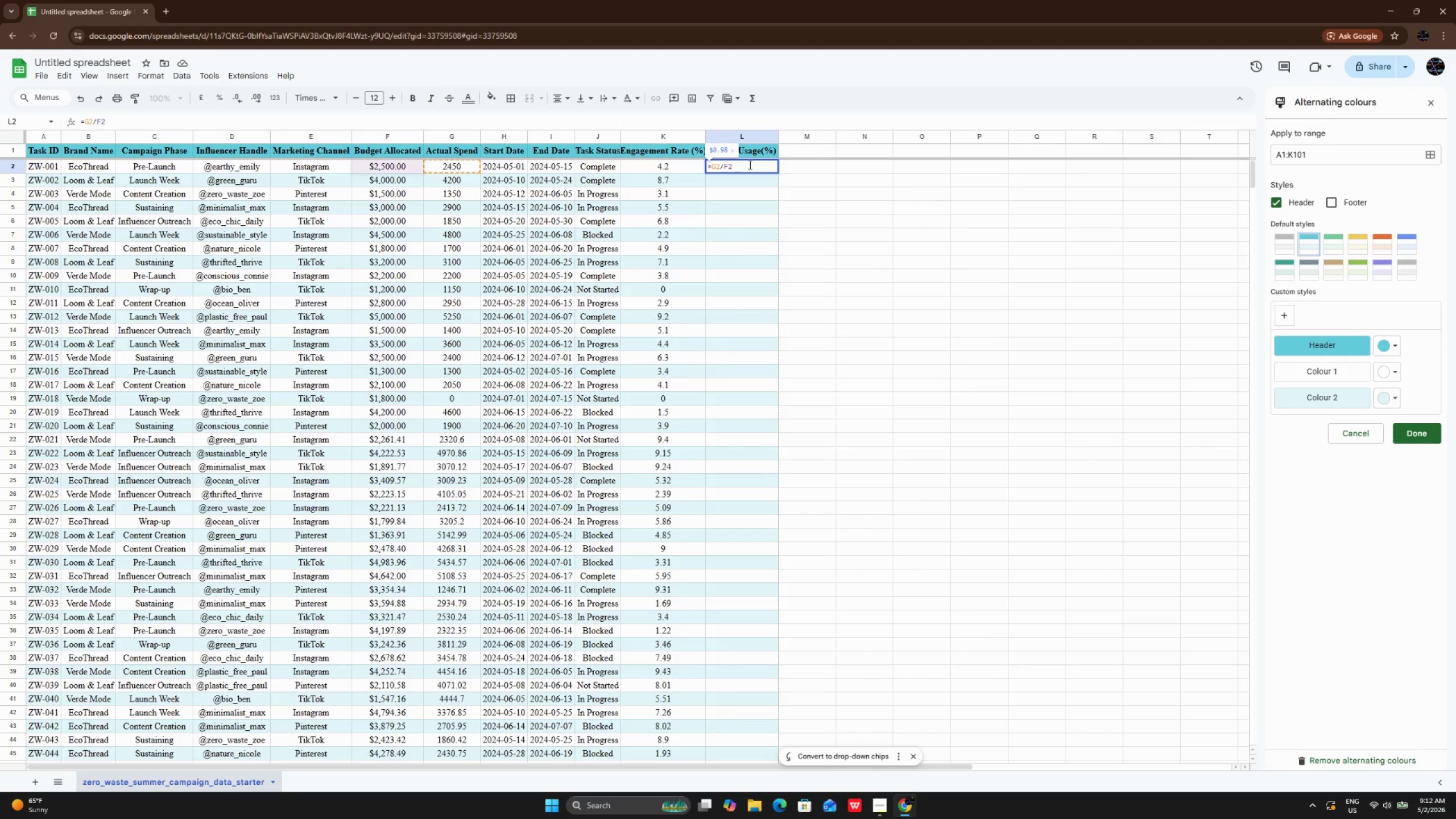 
hold_key(key=F, duration=0.52)
 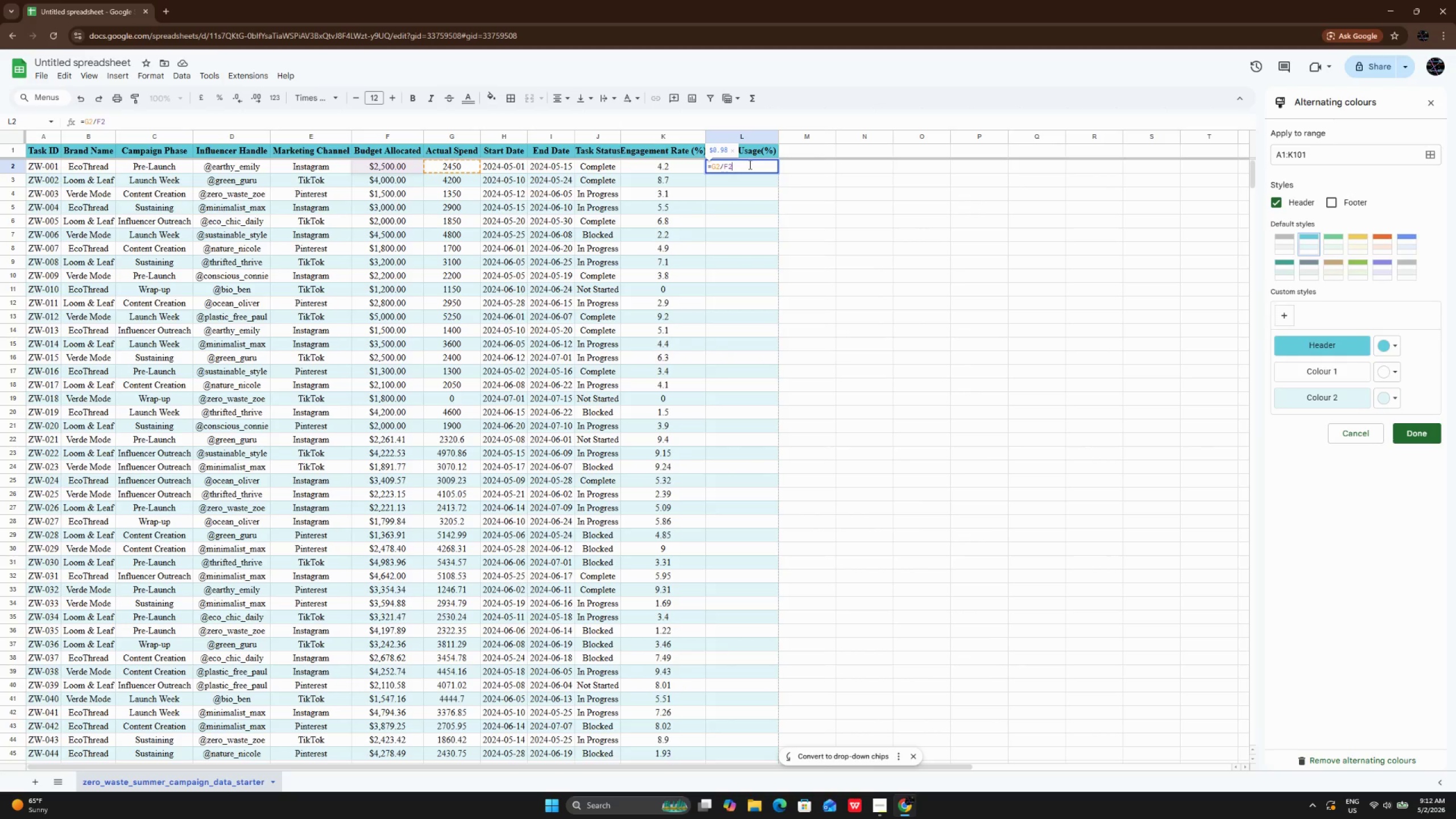 
key(Enter)
 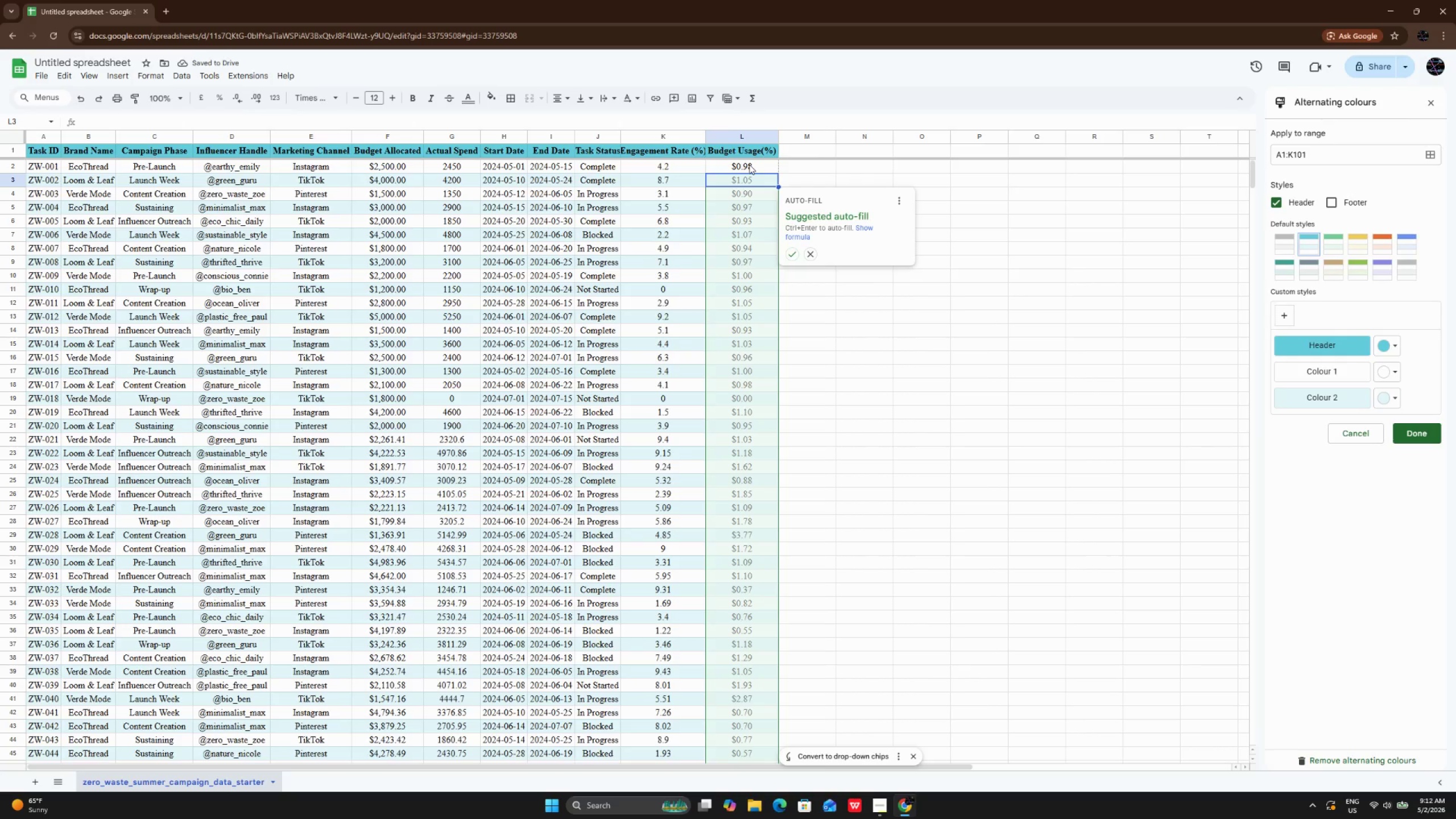 
wait(6.61)
 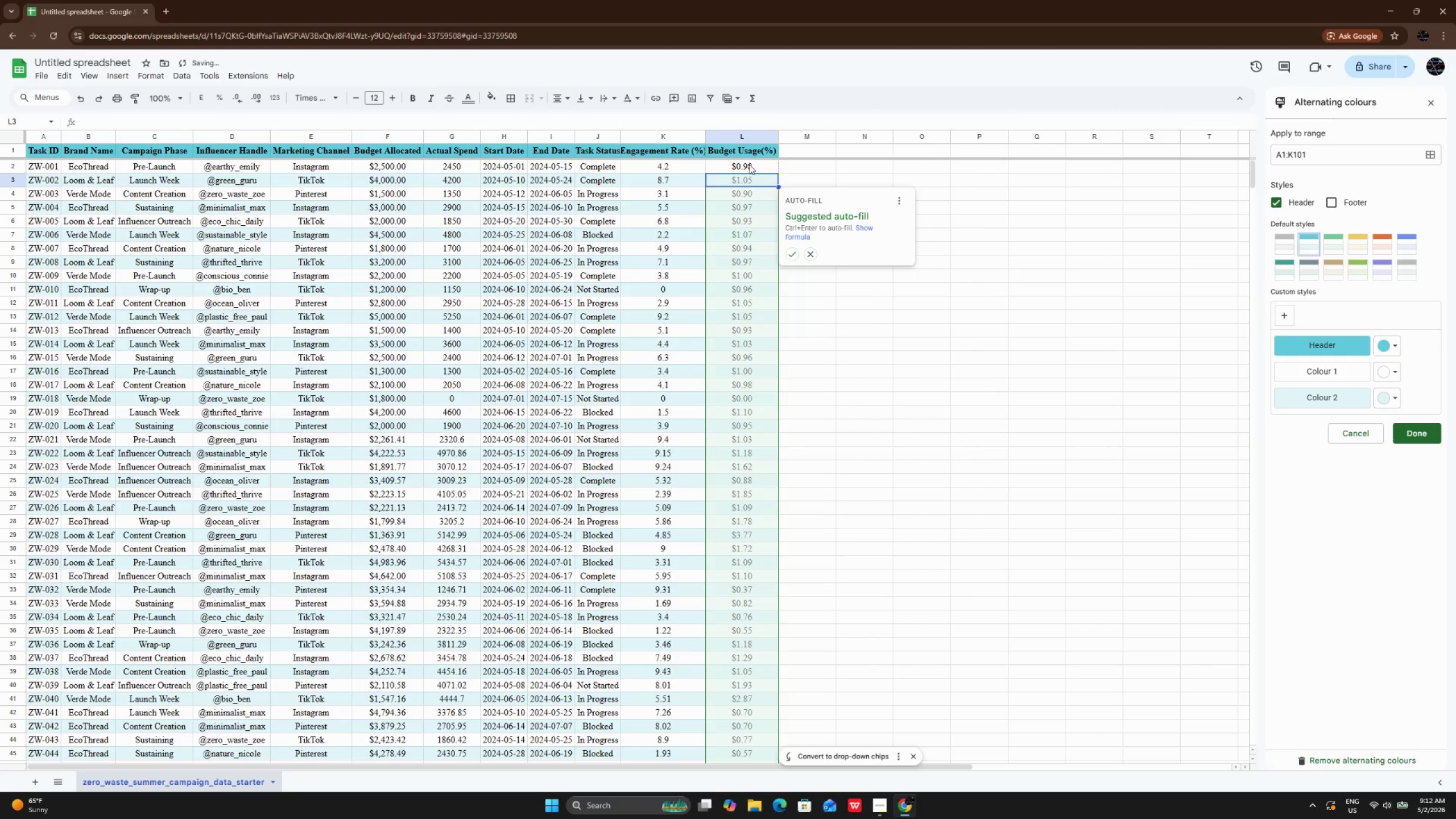 
left_click([793, 249])
 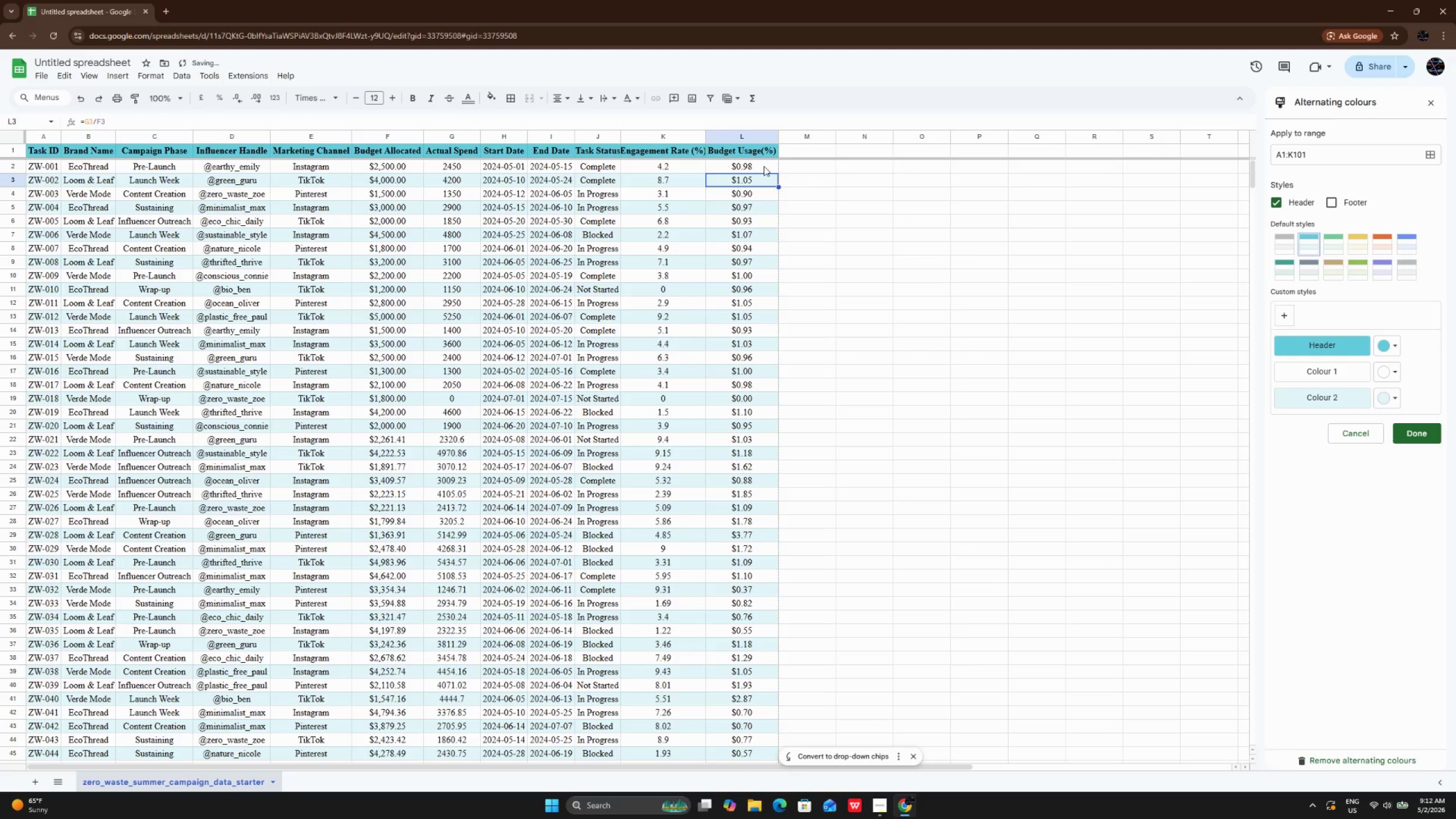 
left_click_drag(start_coordinate=[764, 166], to_coordinate=[738, 471])
 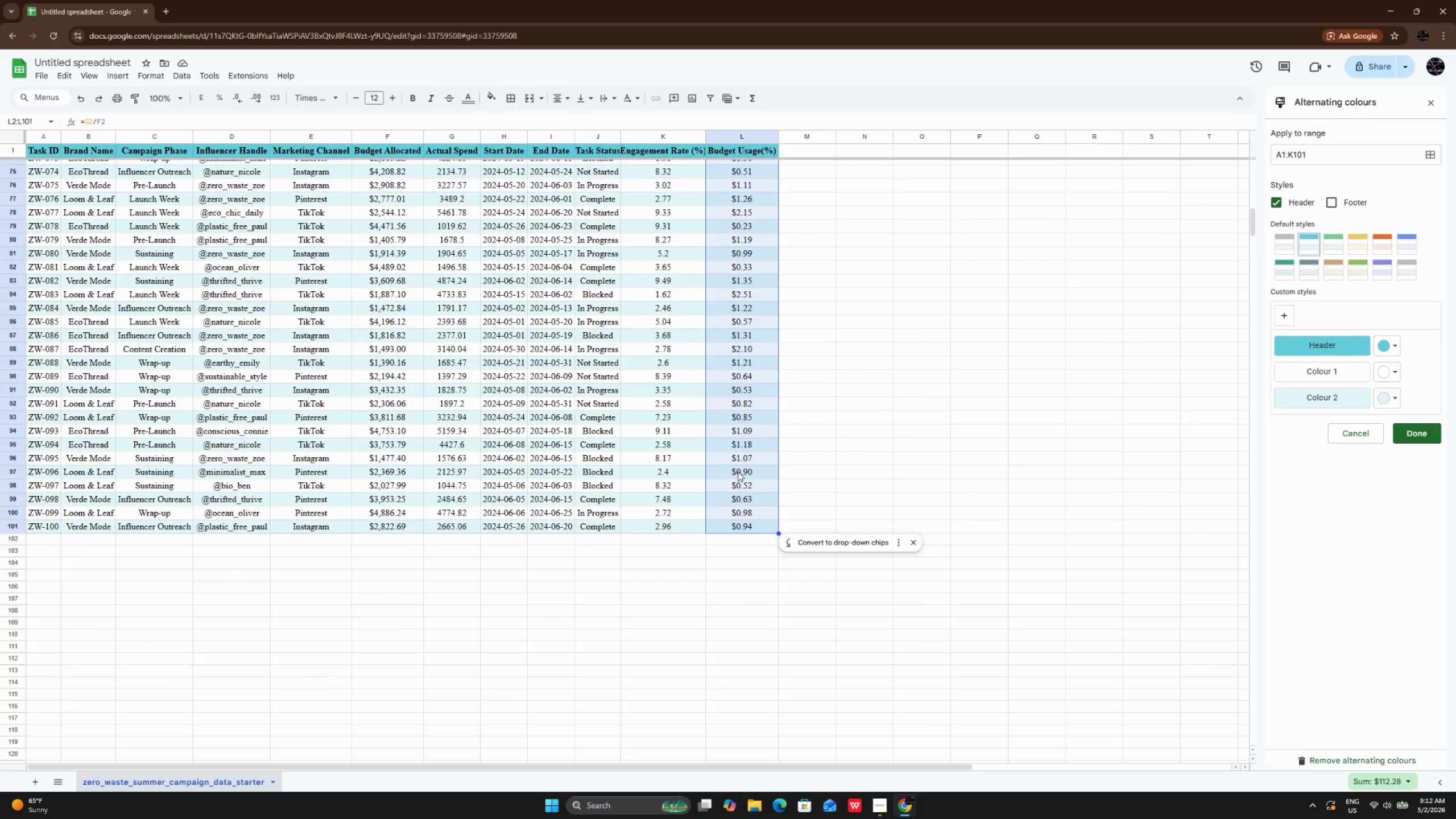 
scroll: coordinate [752, 470], scroll_direction: up, amount: 26.0
 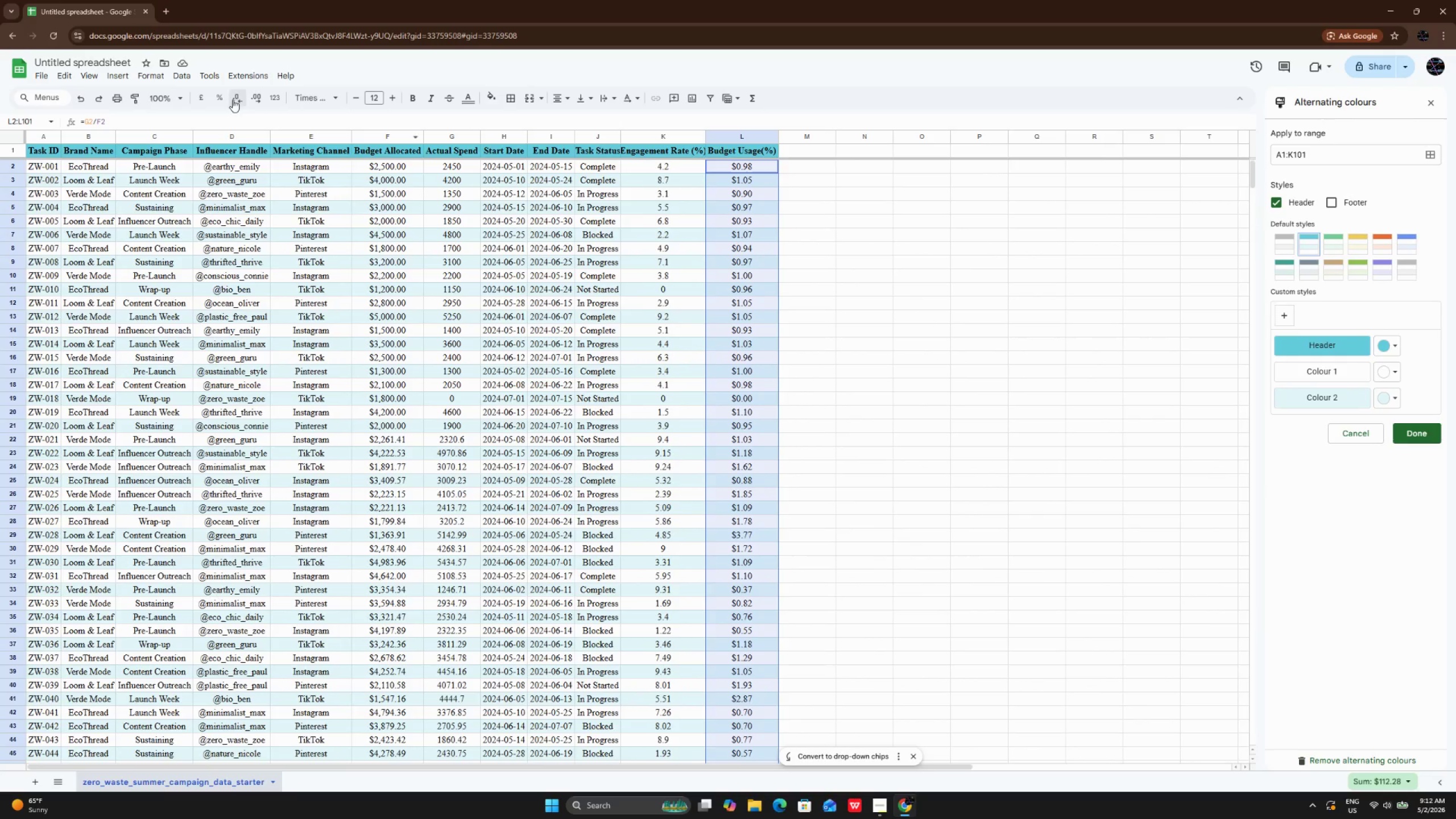 
left_click([224, 100])
 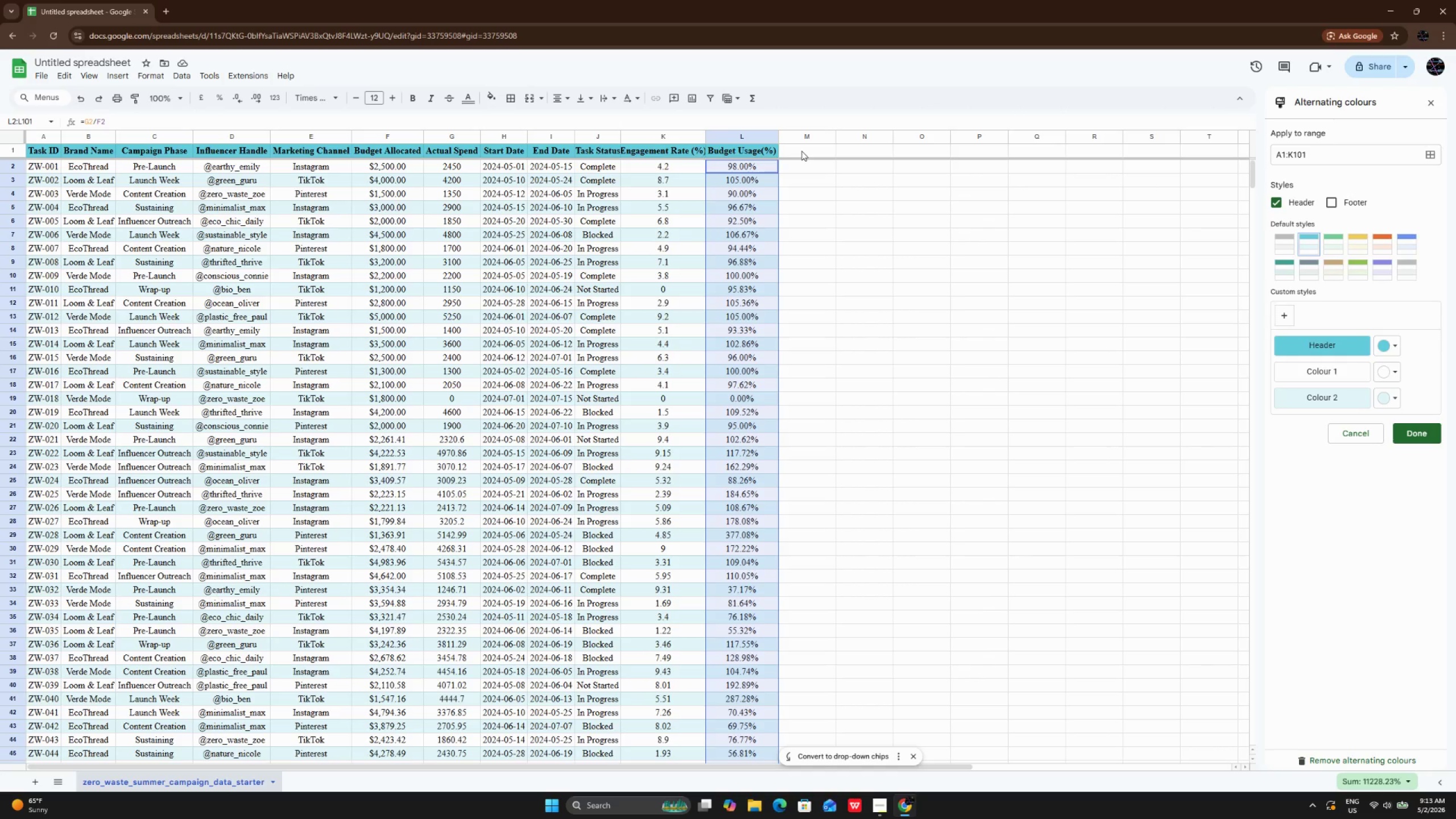 
wait(13.39)
 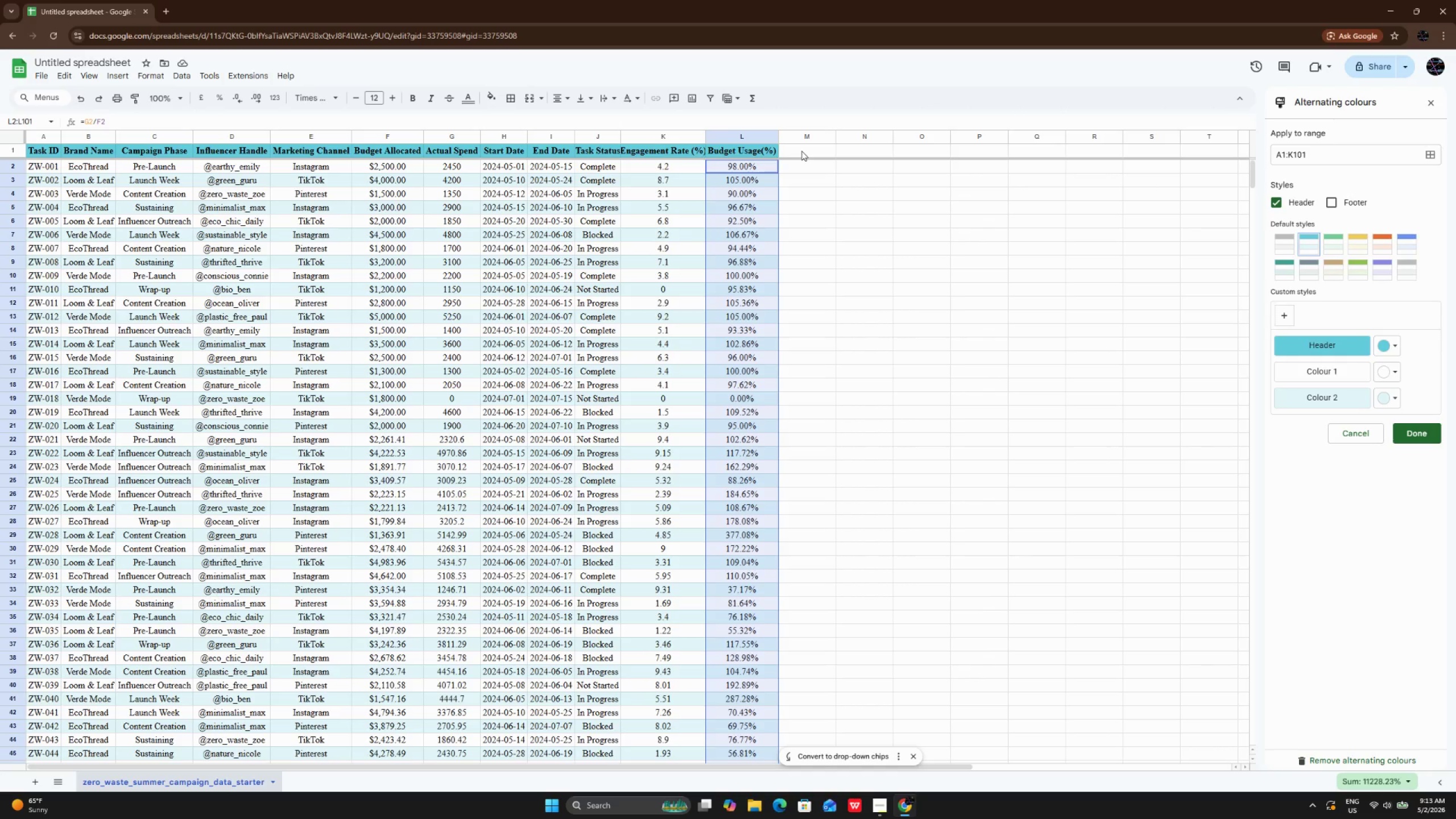 
left_click_drag(start_coordinate=[470, 166], to_coordinate=[462, 494])
 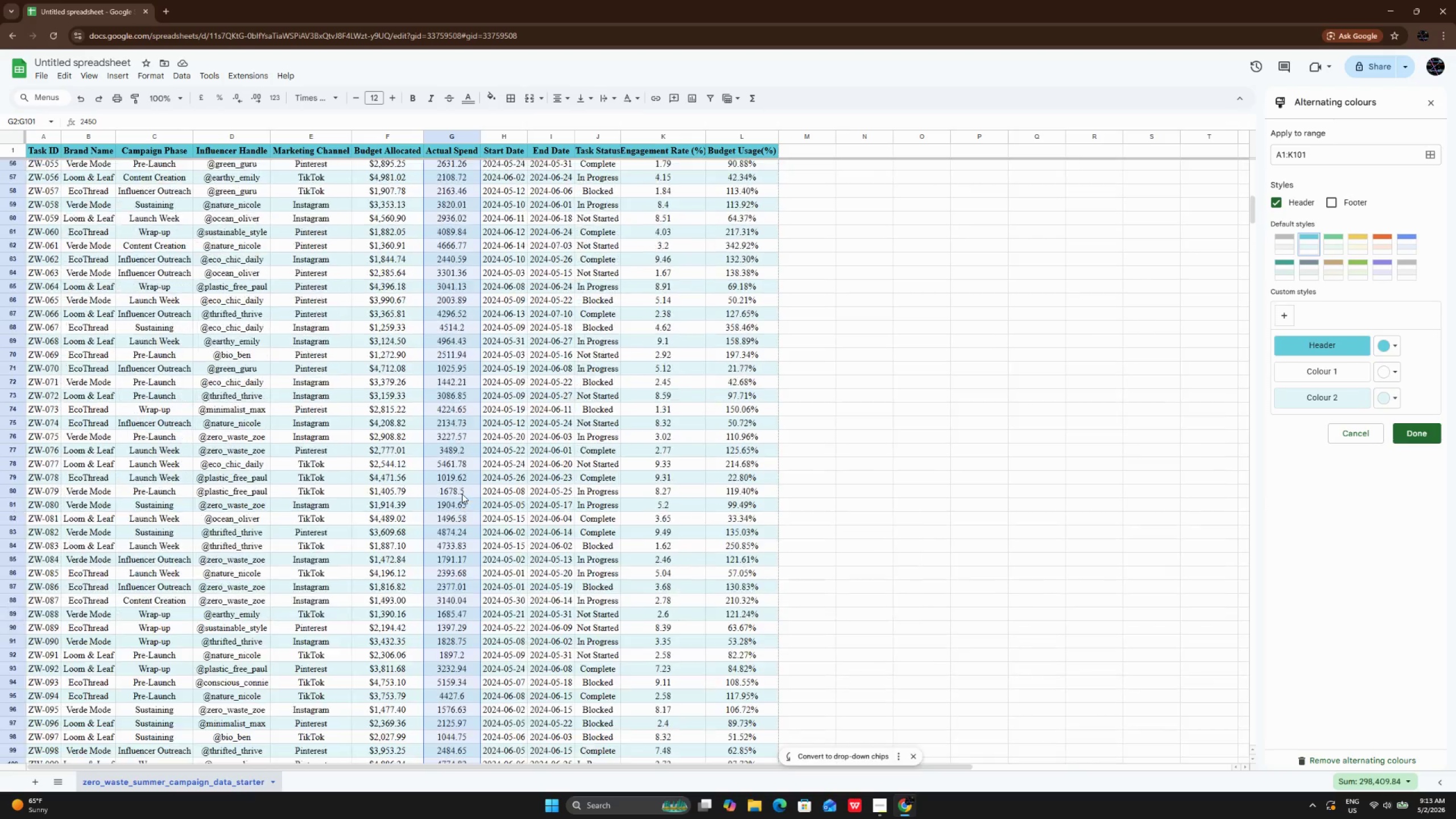 
scroll: coordinate [462, 494], scroll_direction: up, amount: 27.0
 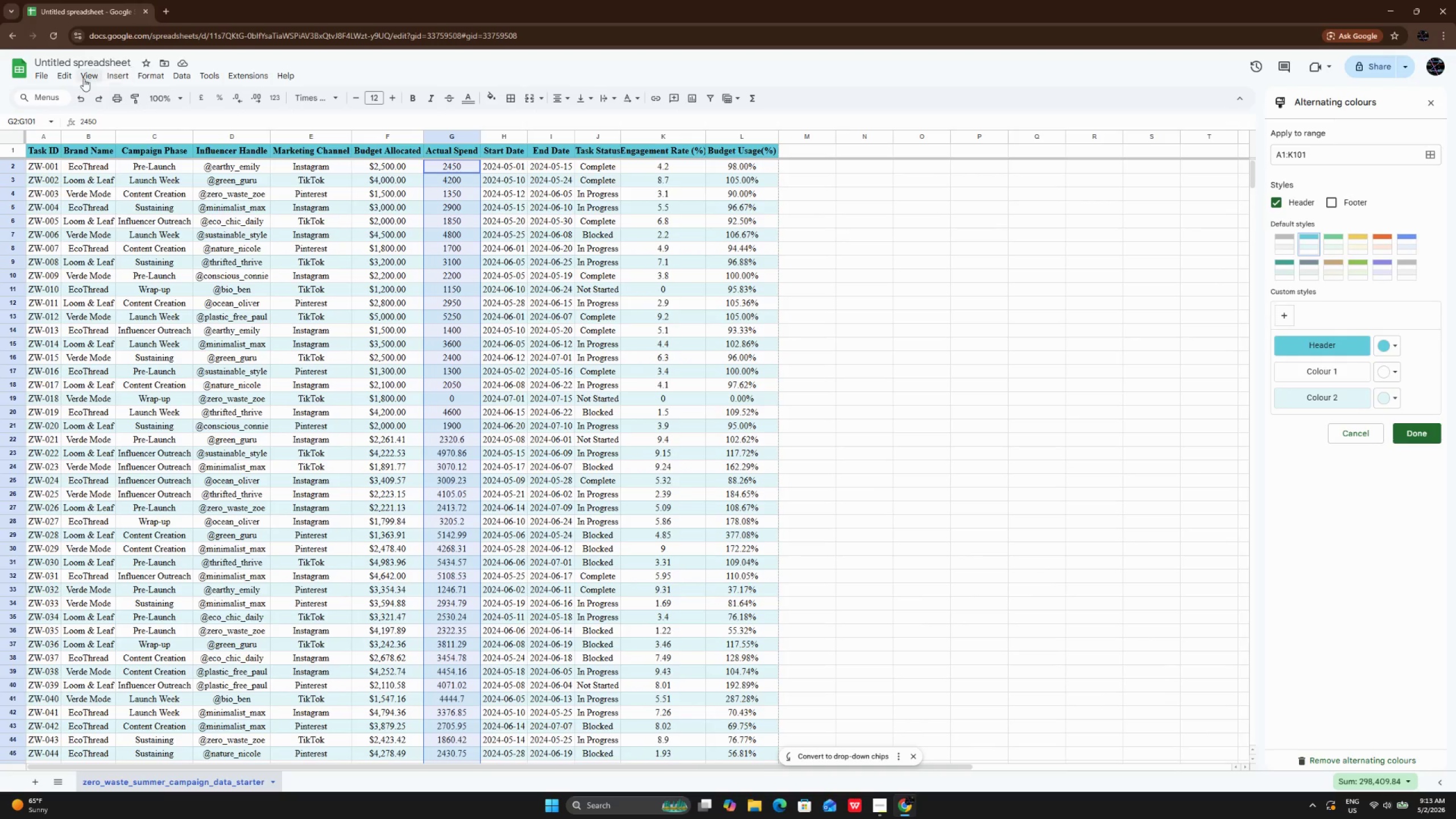 
left_click([84, 78])
 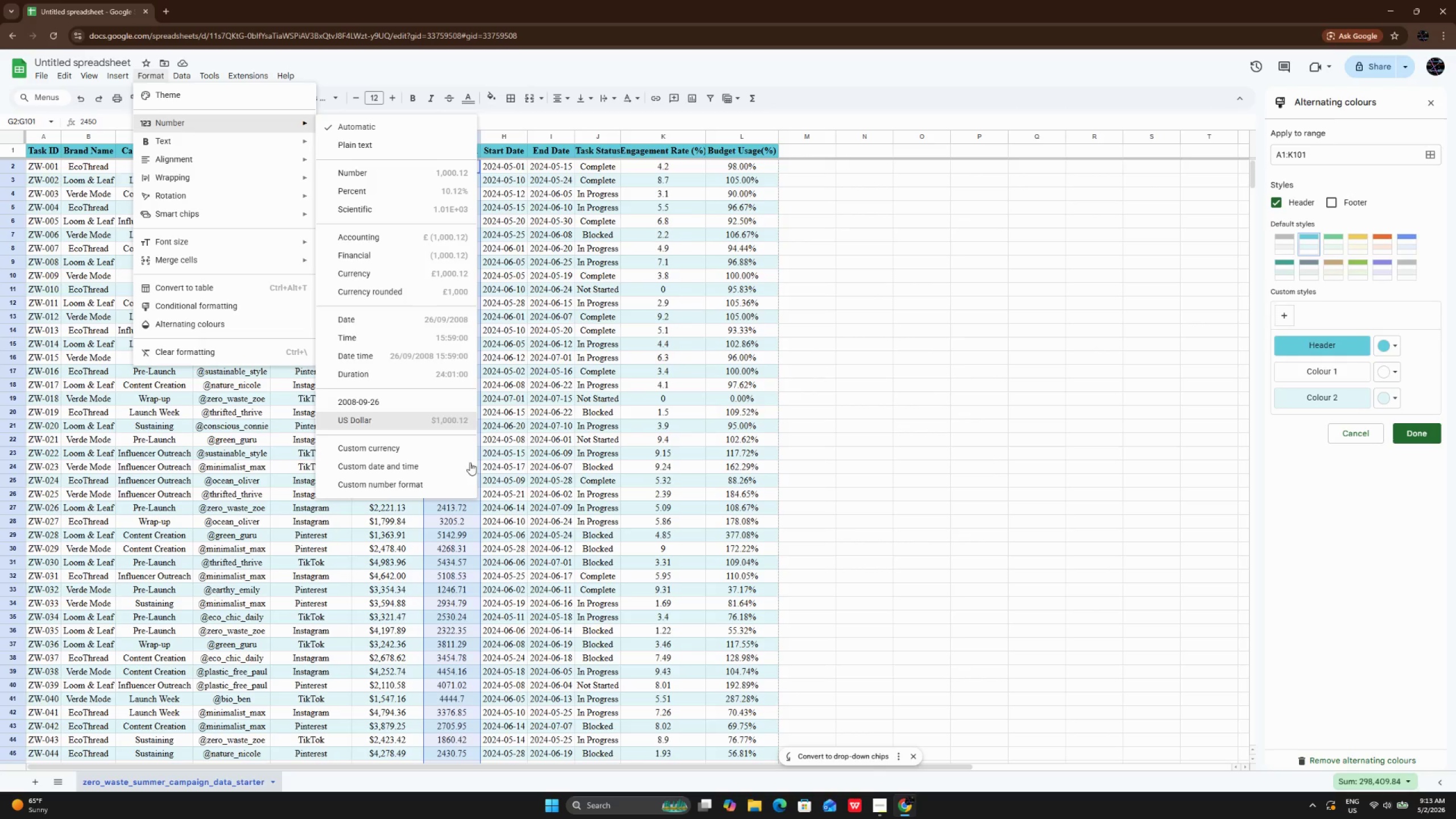 
left_click([429, 428])
 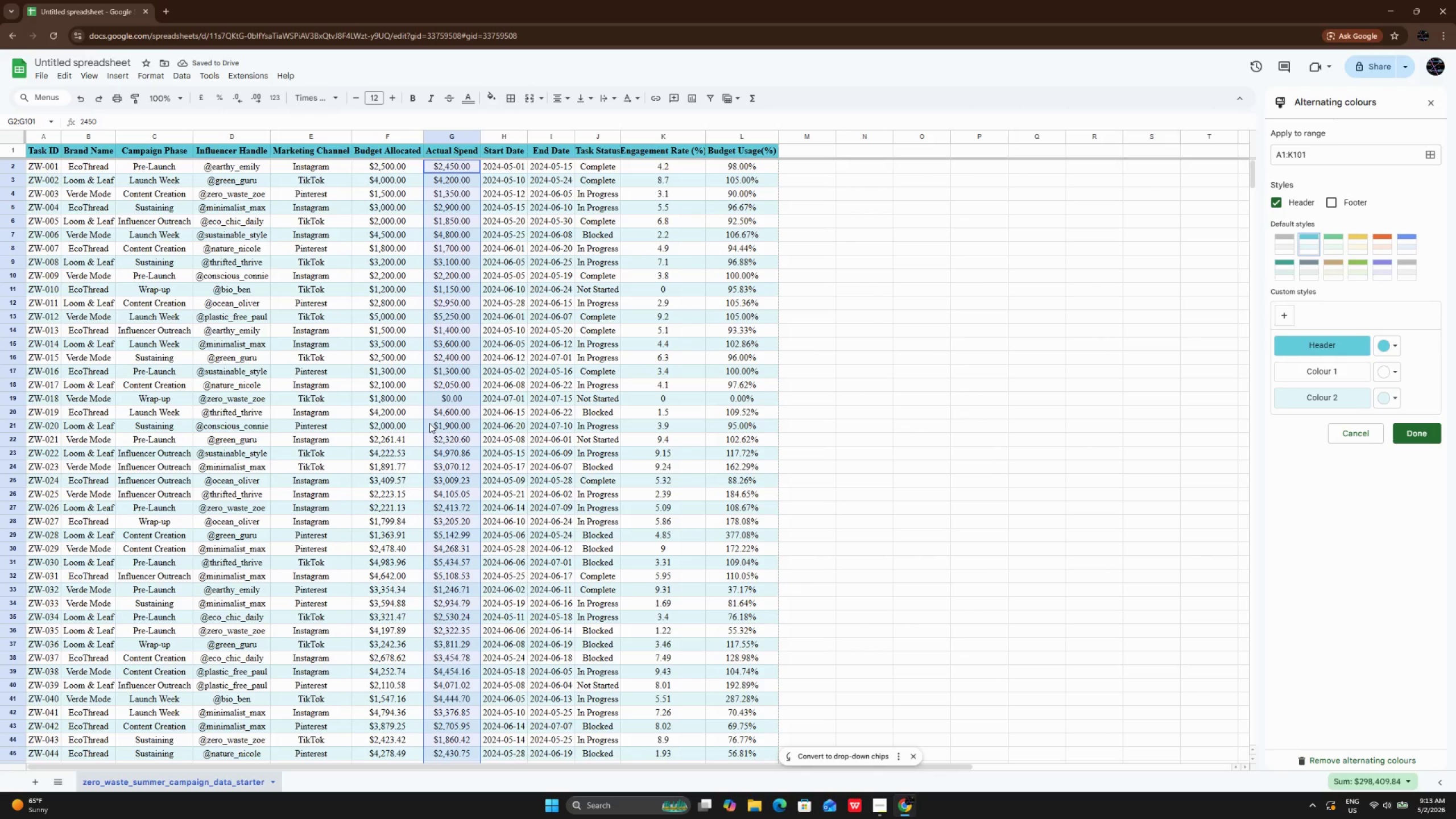 
wait(9.55)
 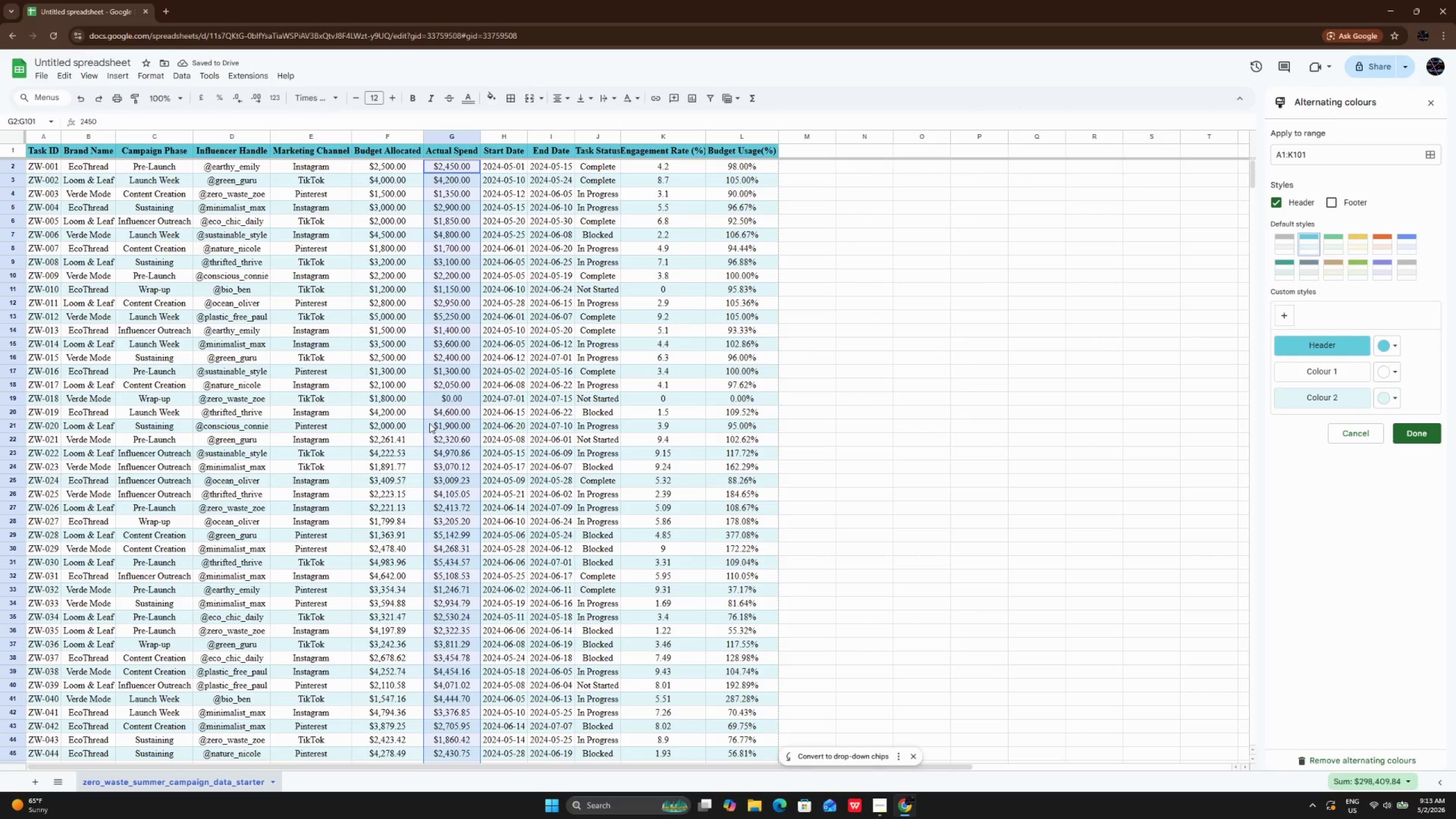 
scroll: coordinate [425, 419], scroll_direction: down, amount: 5.0
 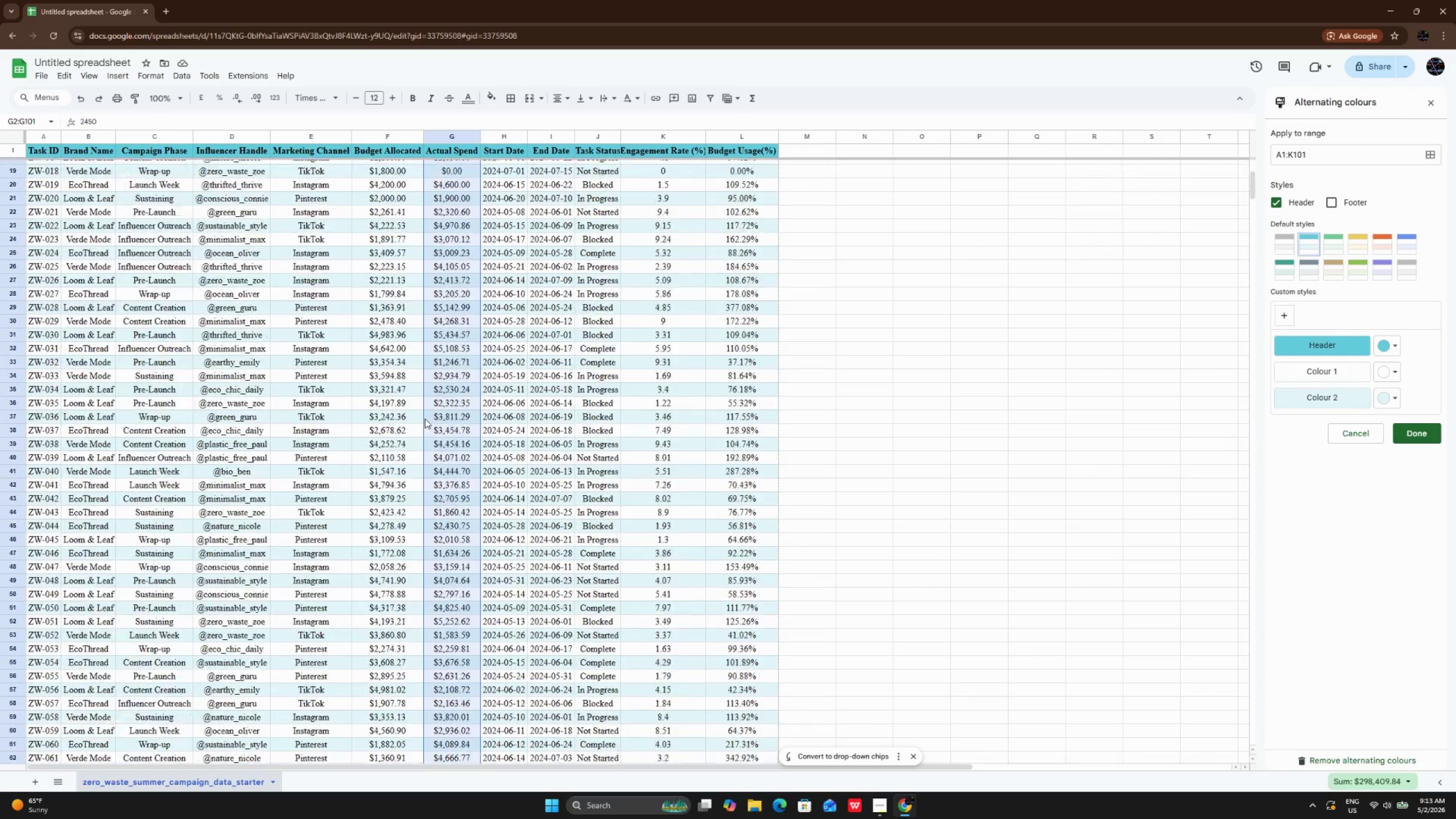 
scroll: coordinate [425, 419], scroll_direction: up, amount: 10.0
 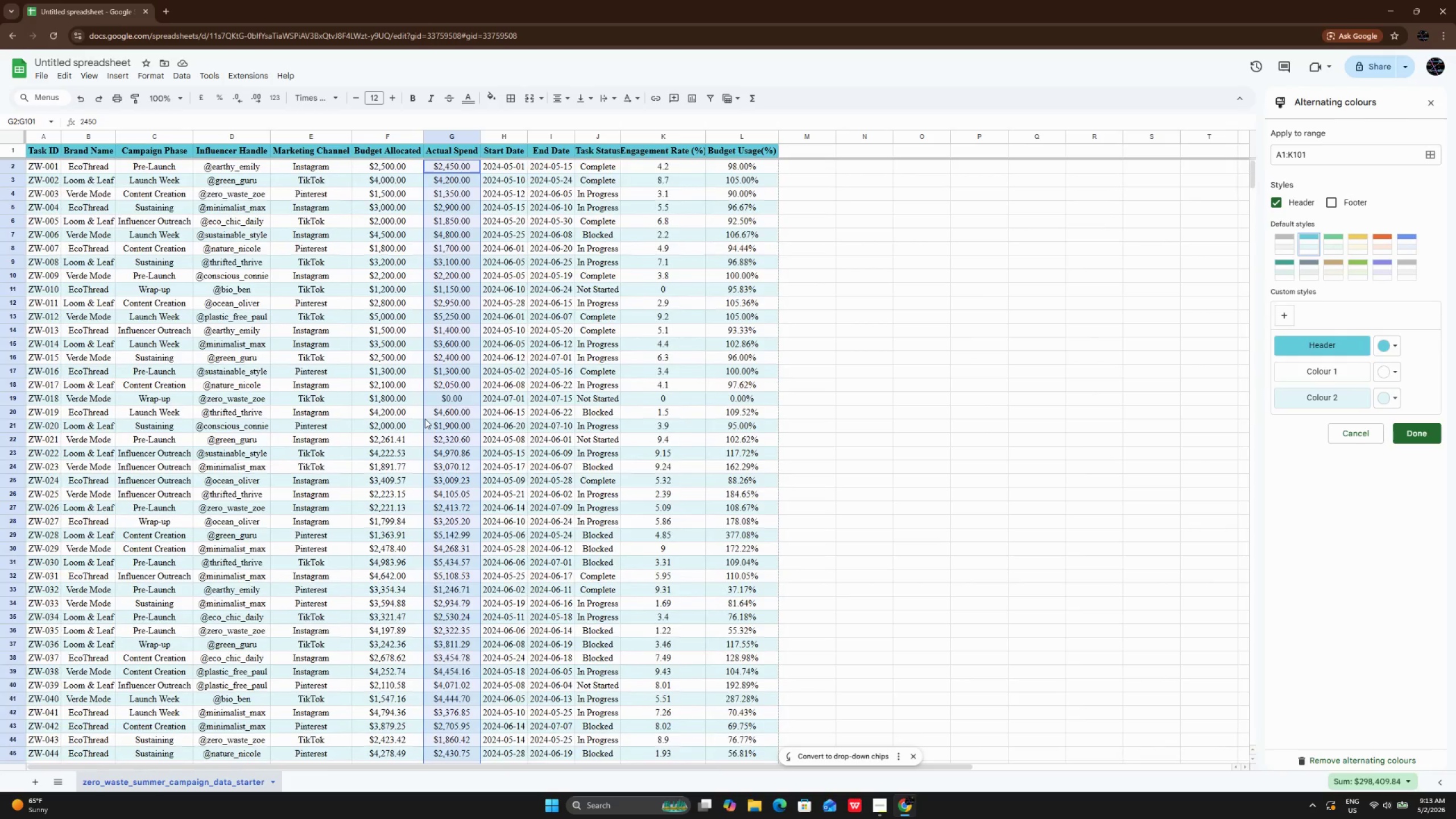 
wait(13.85)
 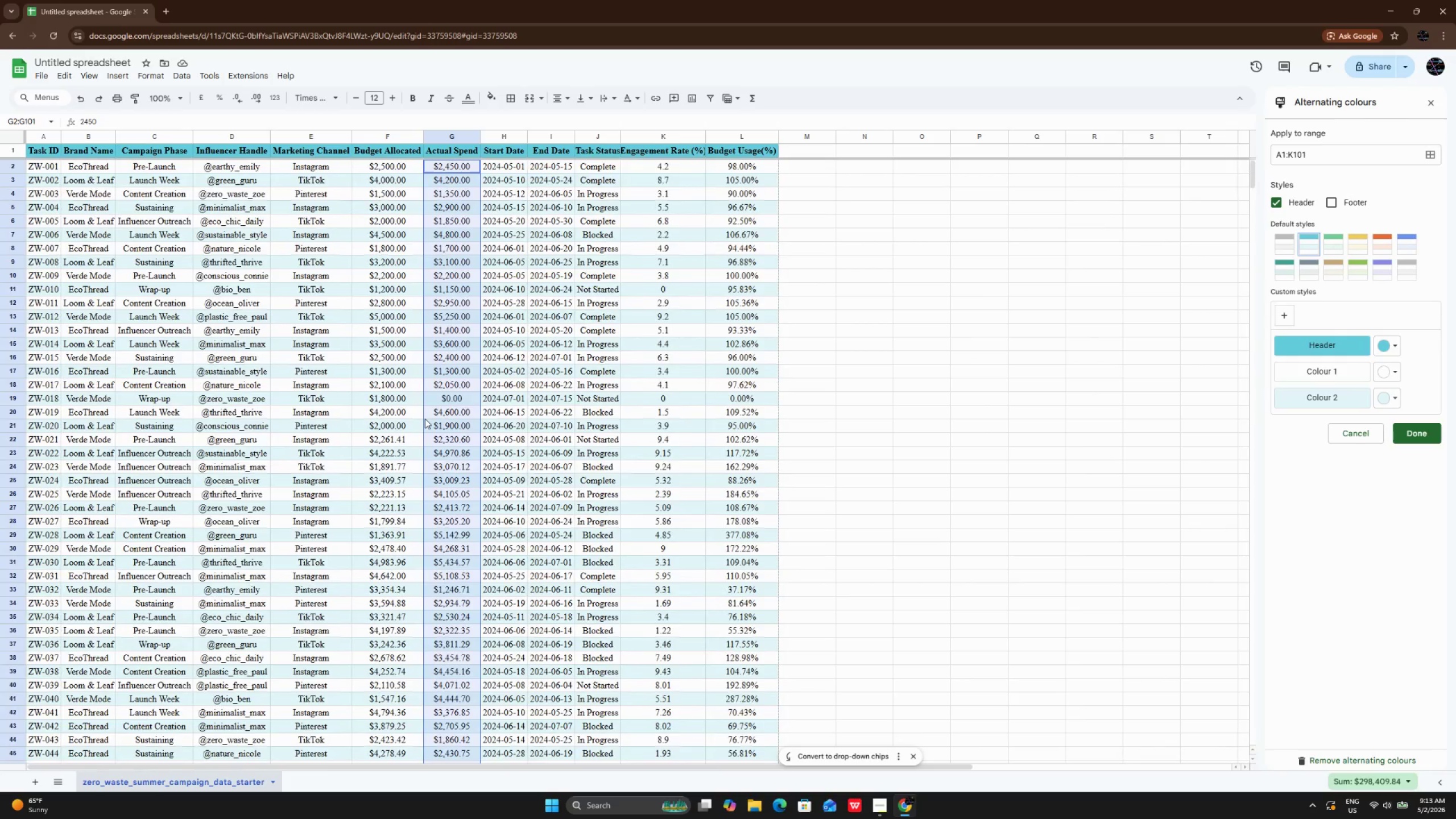 
double_click([820, 151])
 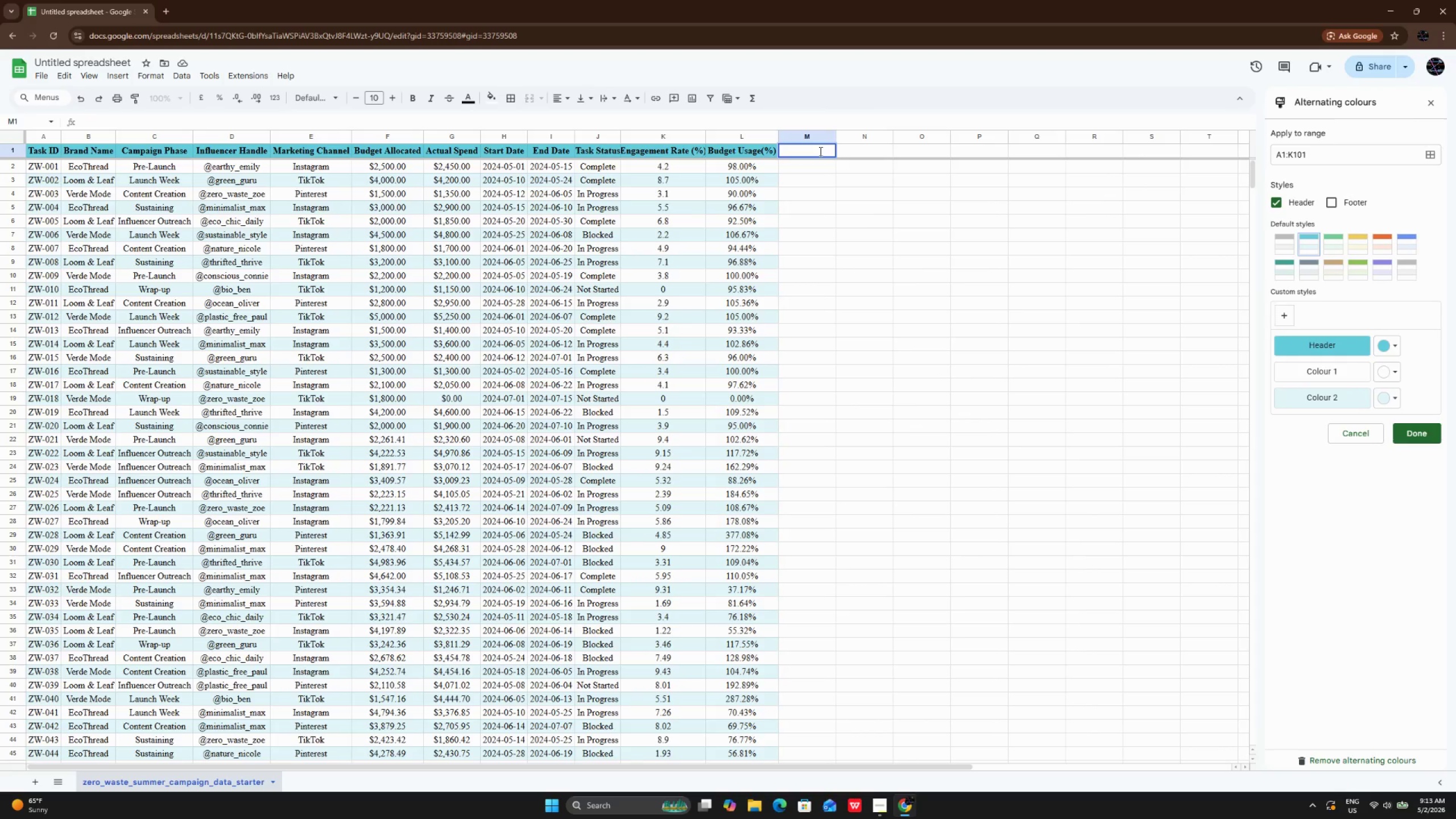 
type(tOTAL)
key(Backspace)
key(Backspace)
key(Backspace)
key(Backspace)
key(Backspace)
type(R)
key(Backspace)
type(Total Duration )
 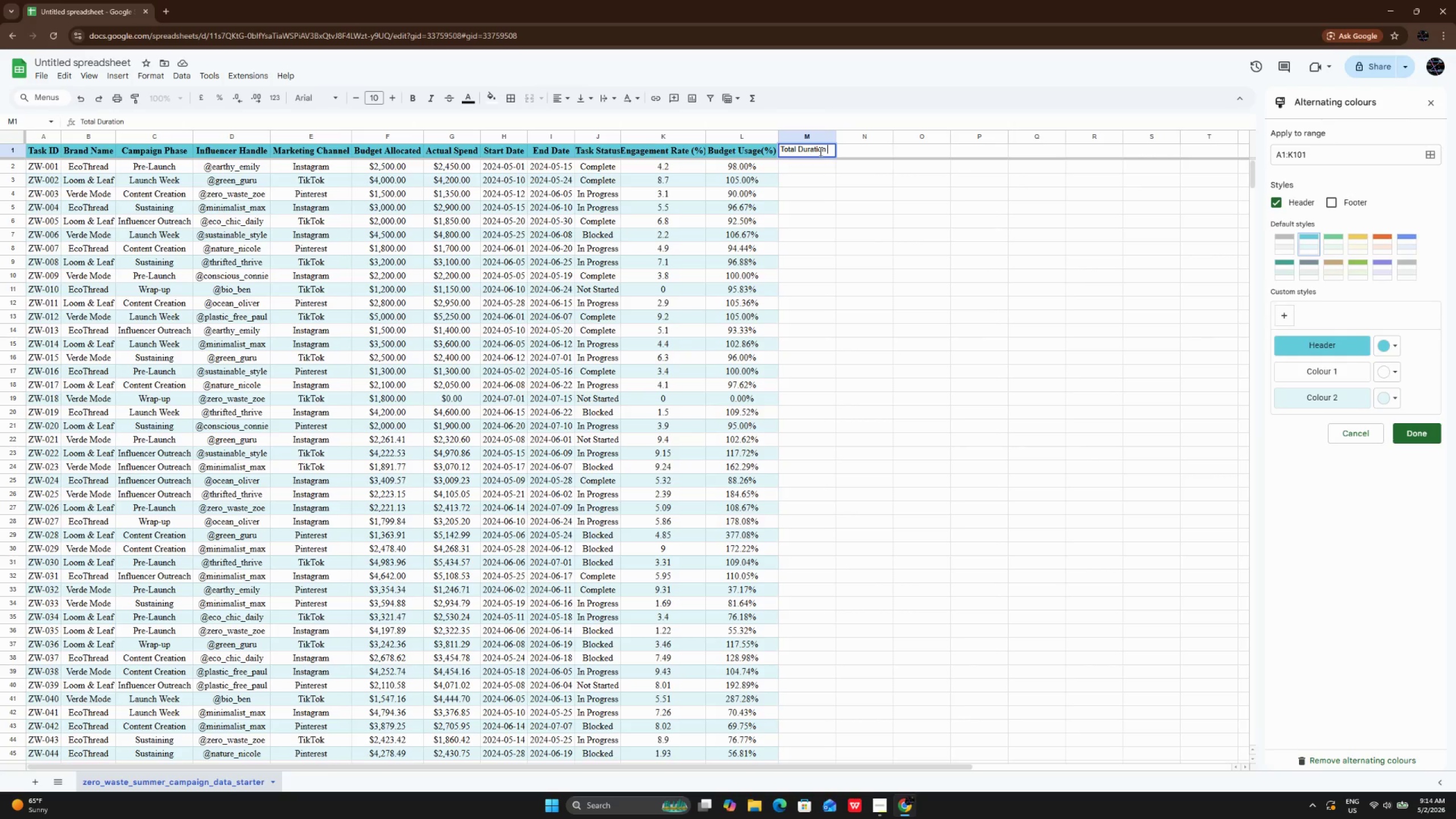 
key(Enter)
 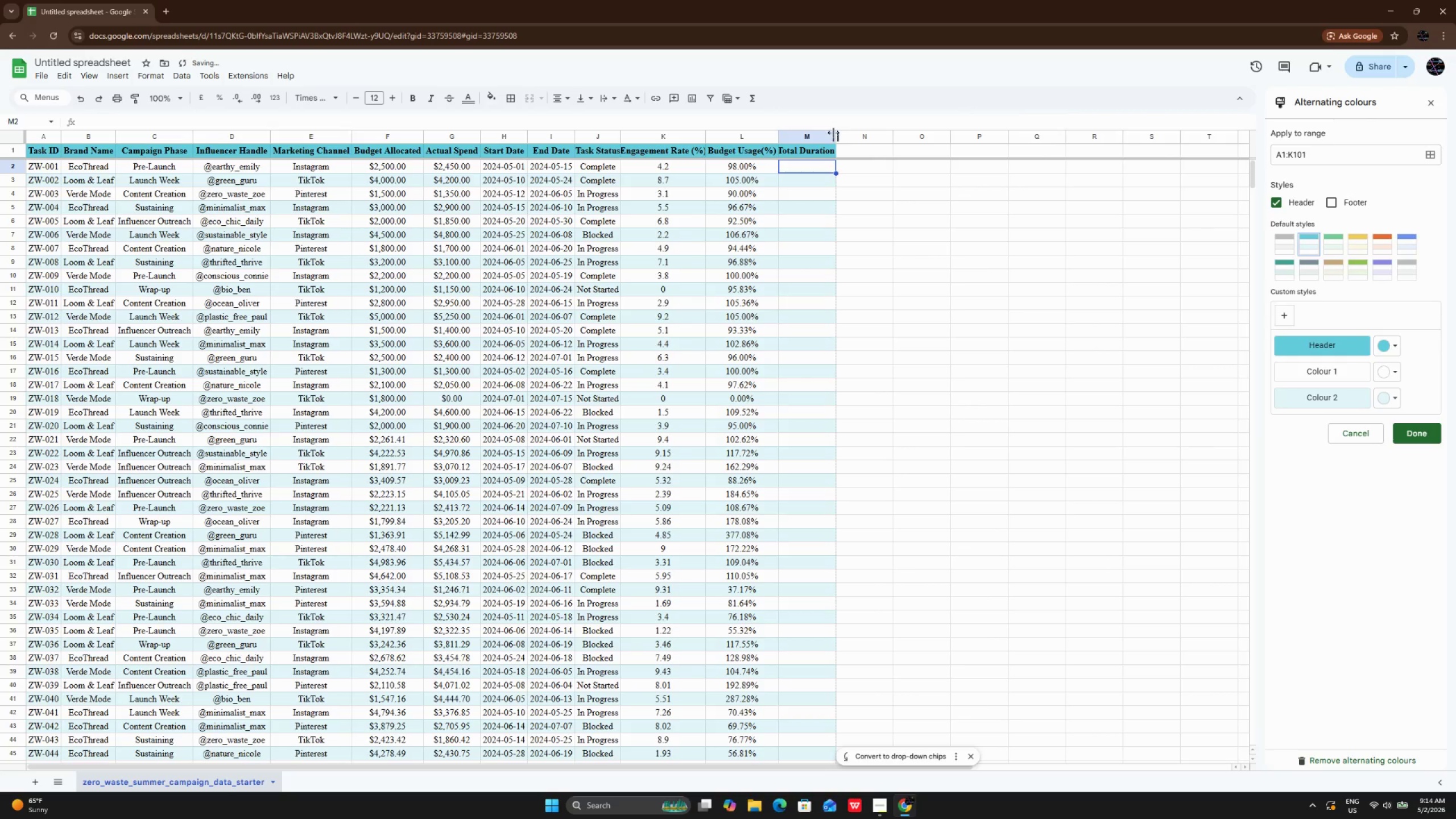 
double_click([837, 134])
 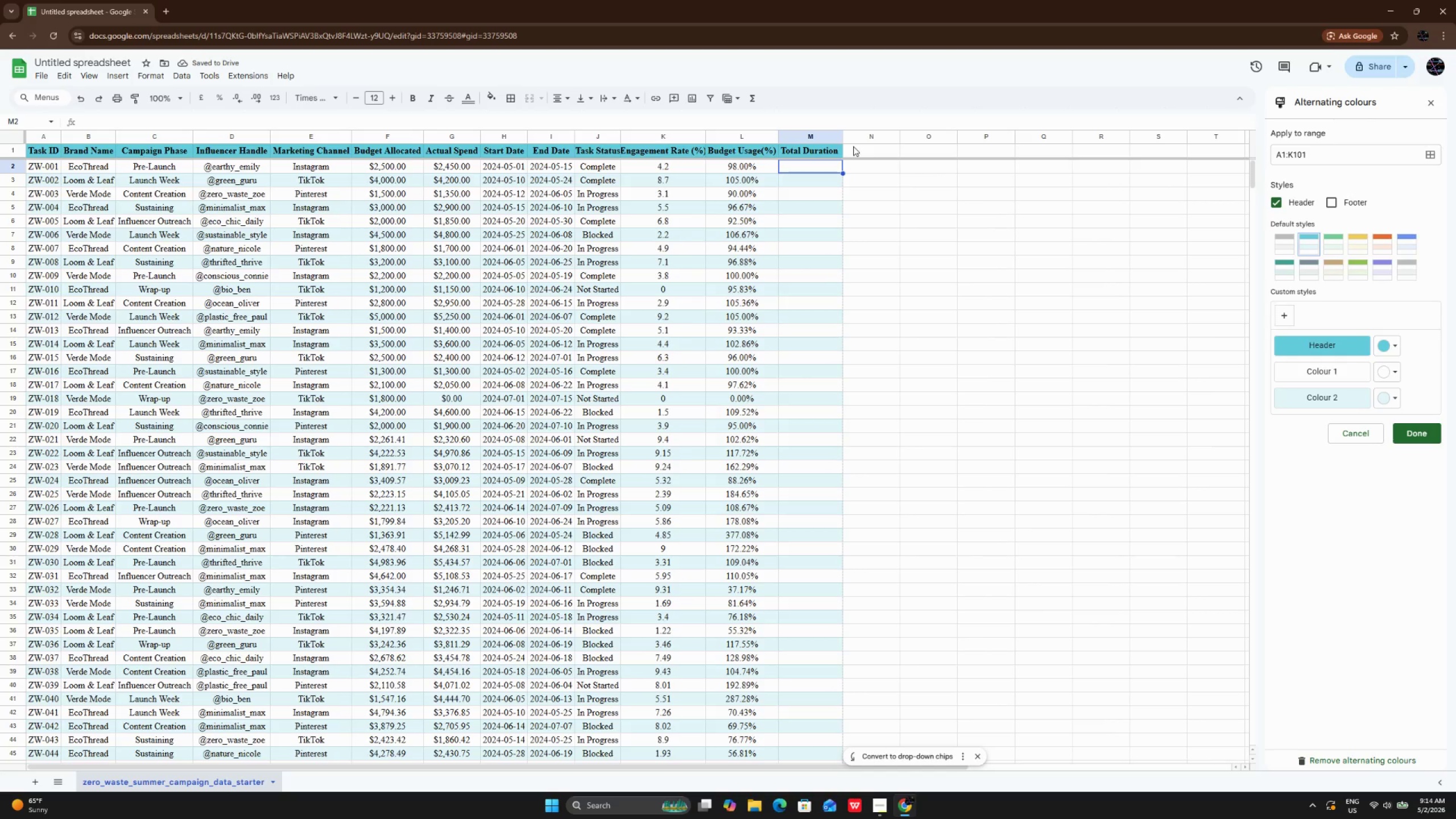 
double_click([853, 146])
 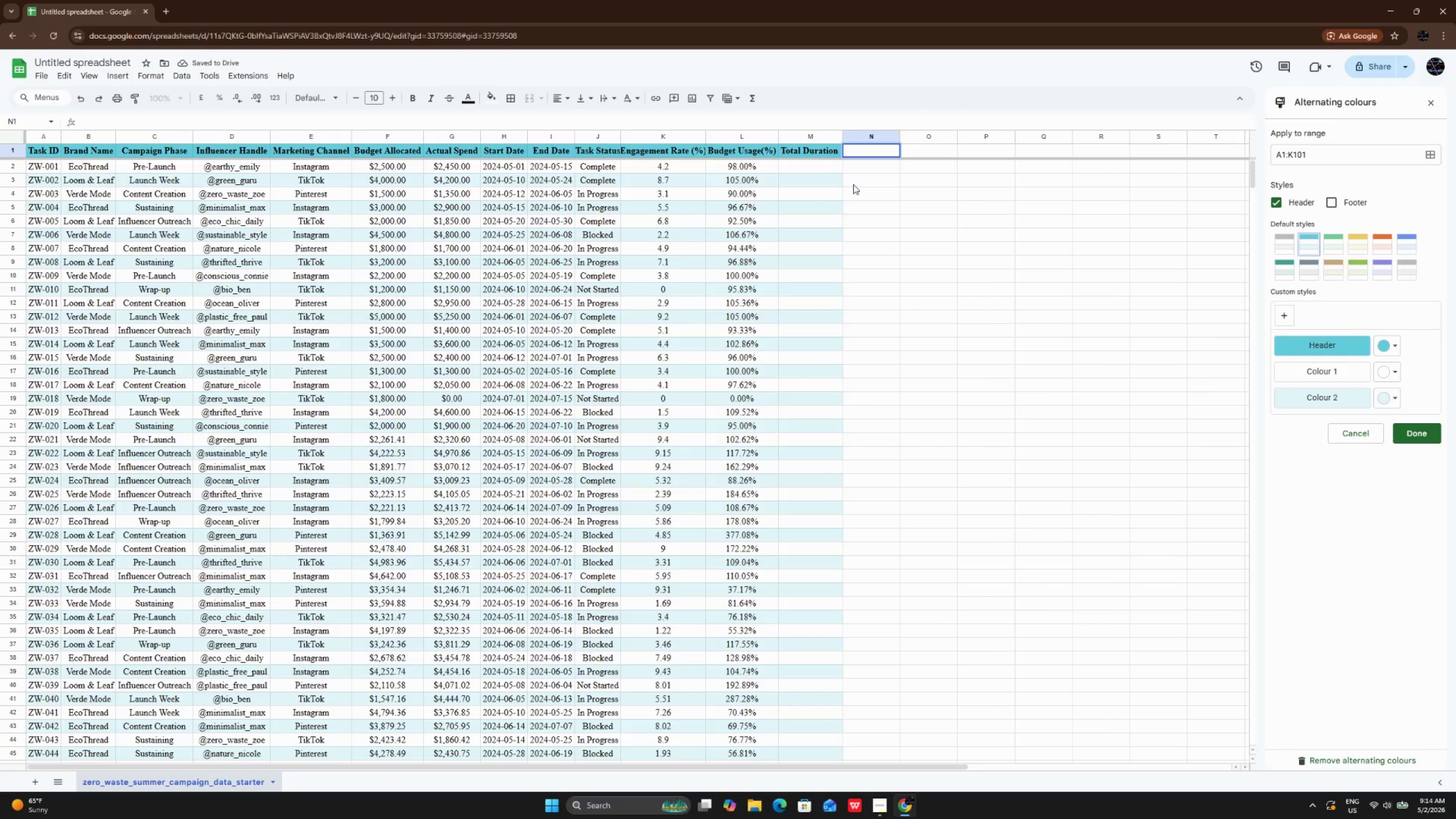 
type(ROI)
 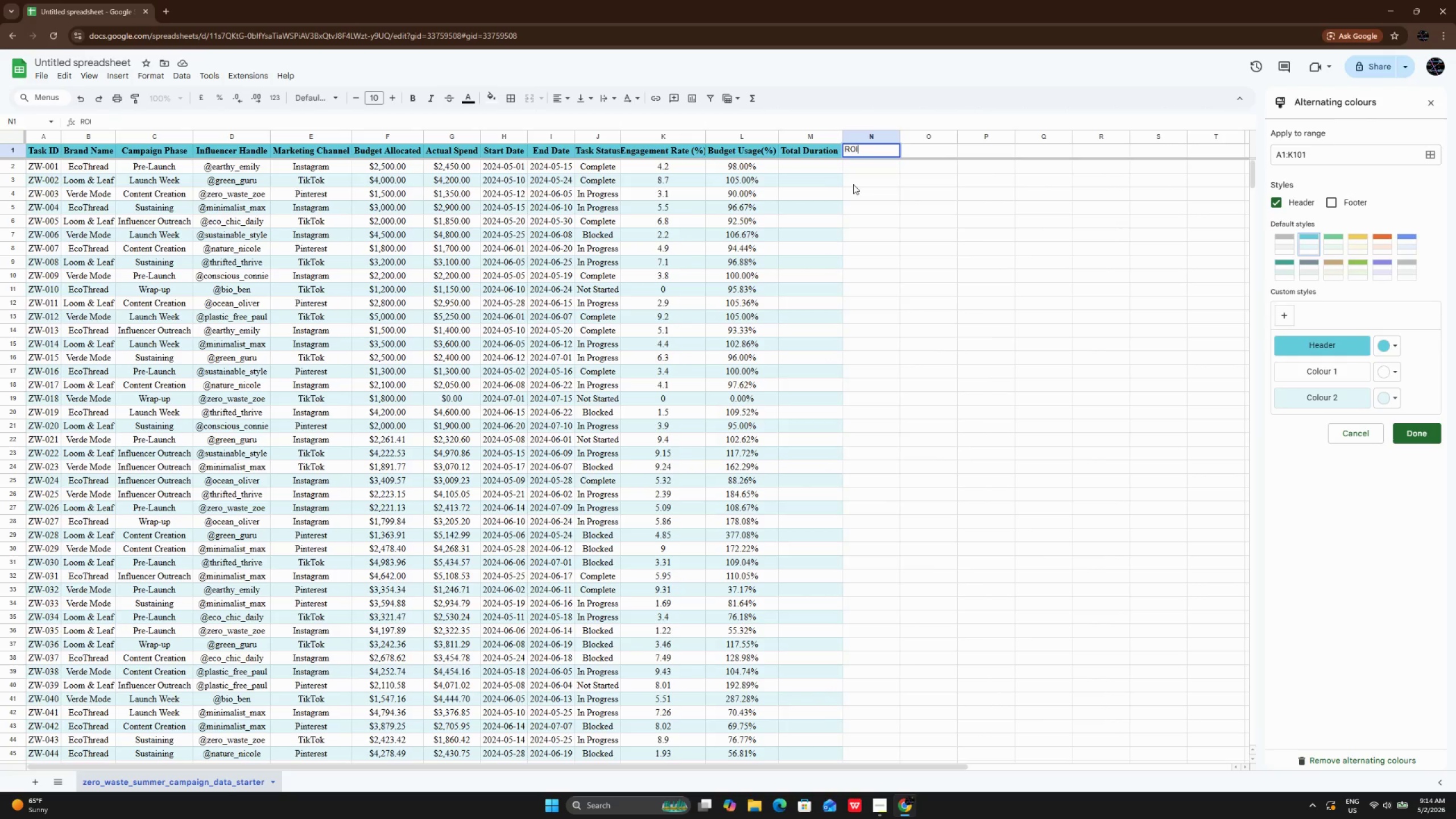 
key(Enter)
 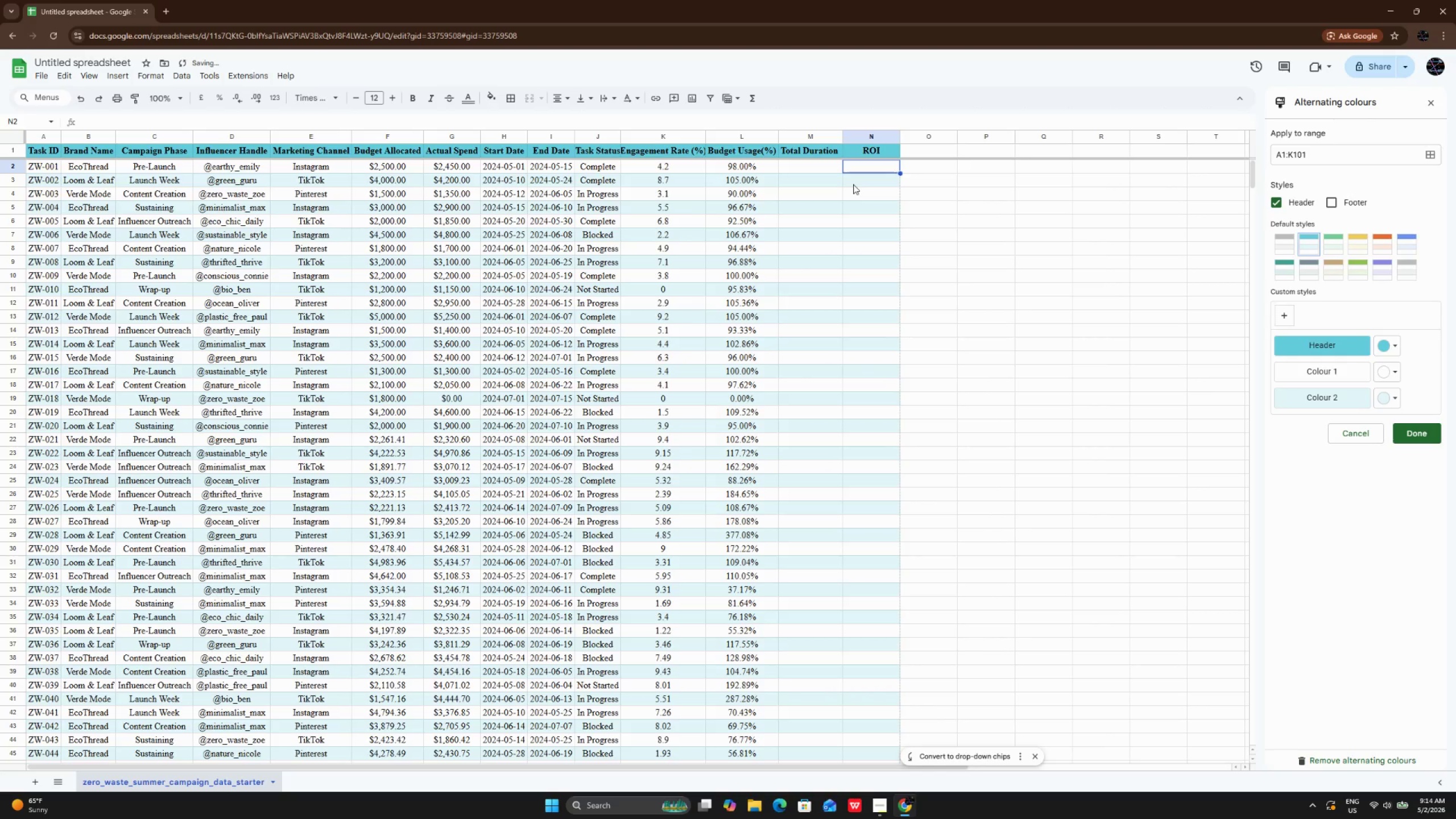 
key(ArrowLeft)
 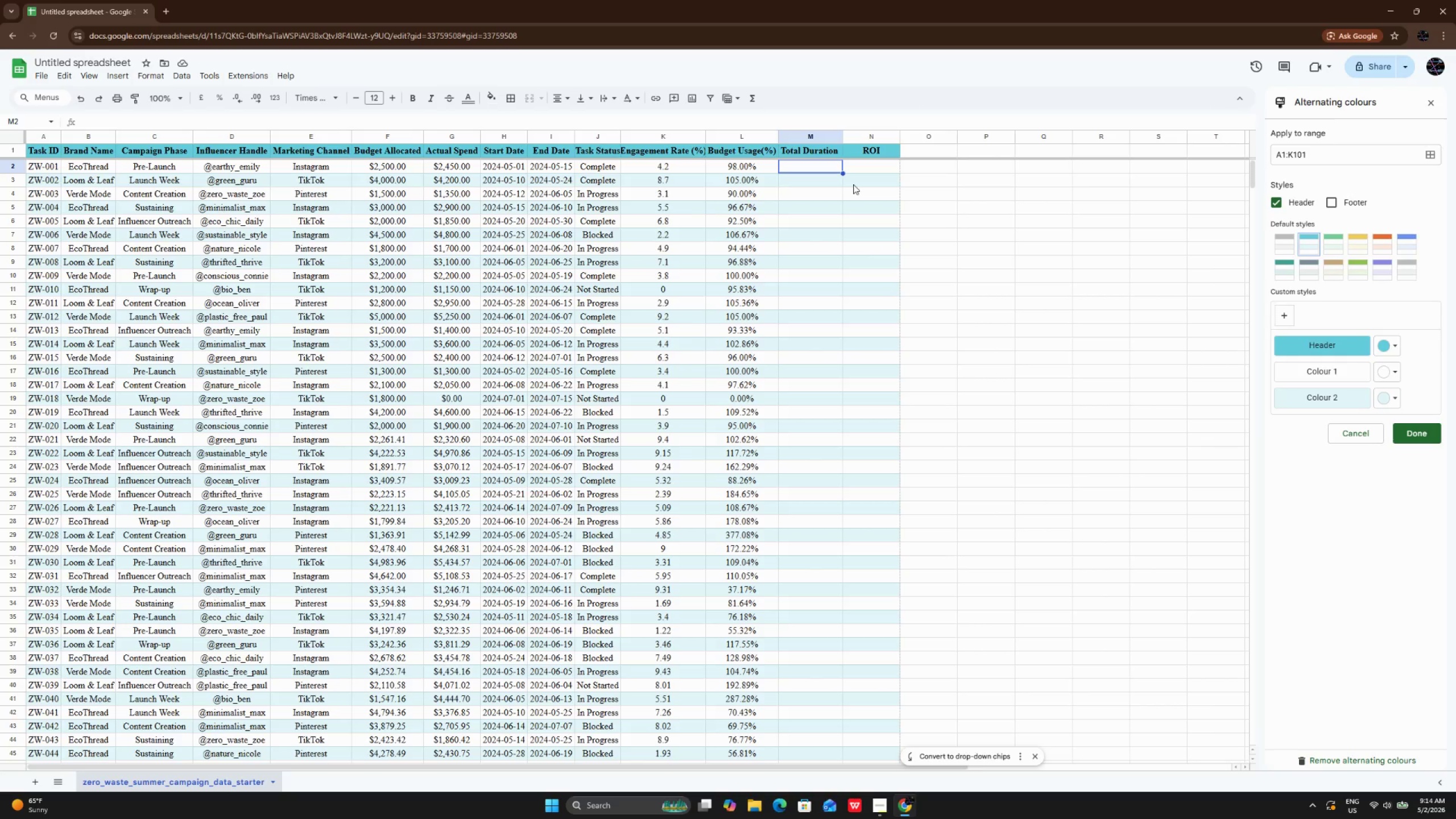 
wait(5.12)
 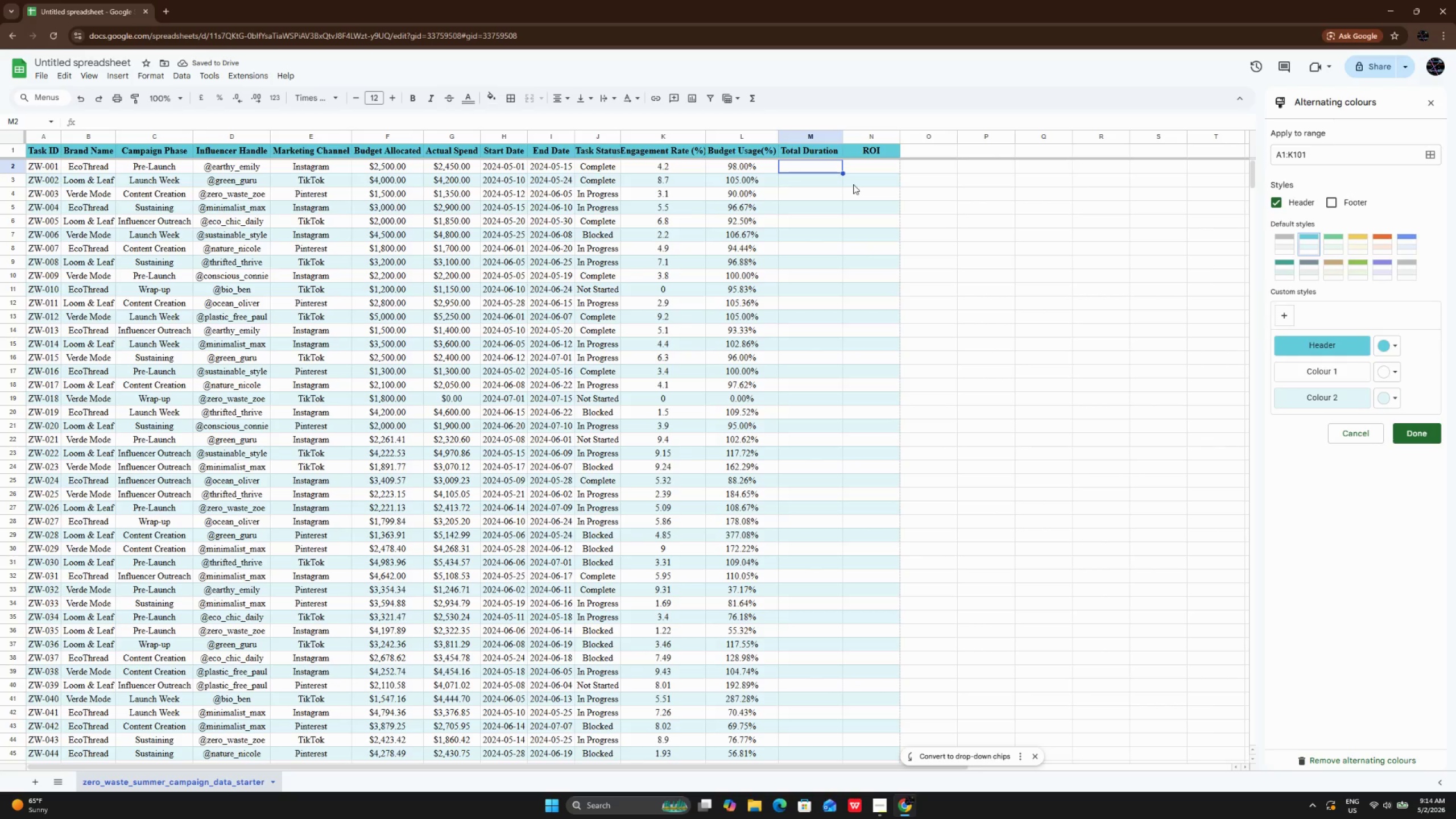 
type(=i2-)
key(Backspace)
key(Backspace)
key(Backspace)
type(i)
key(Backspace)
type(I2-H2)
 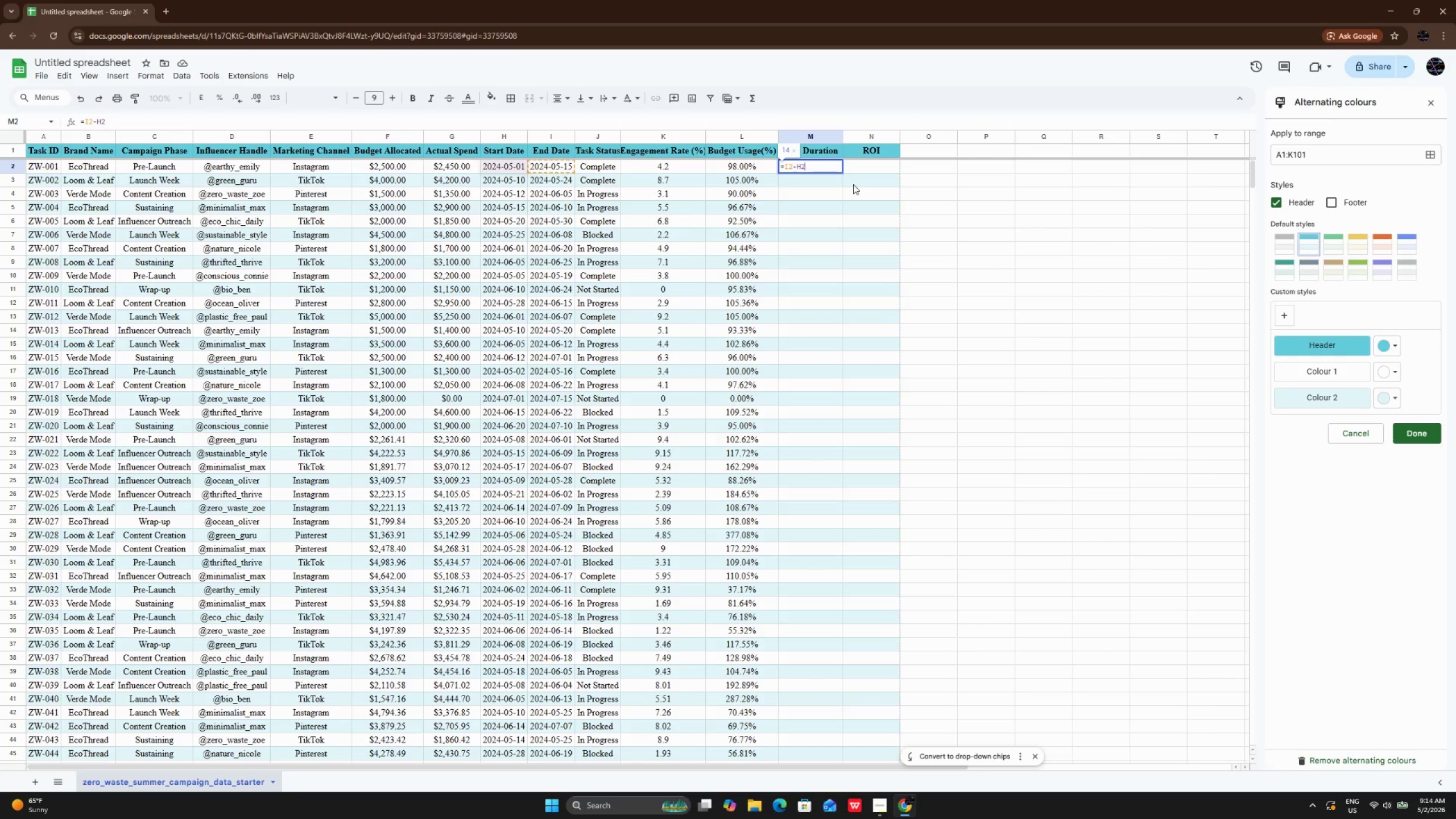 
key(Enter)
 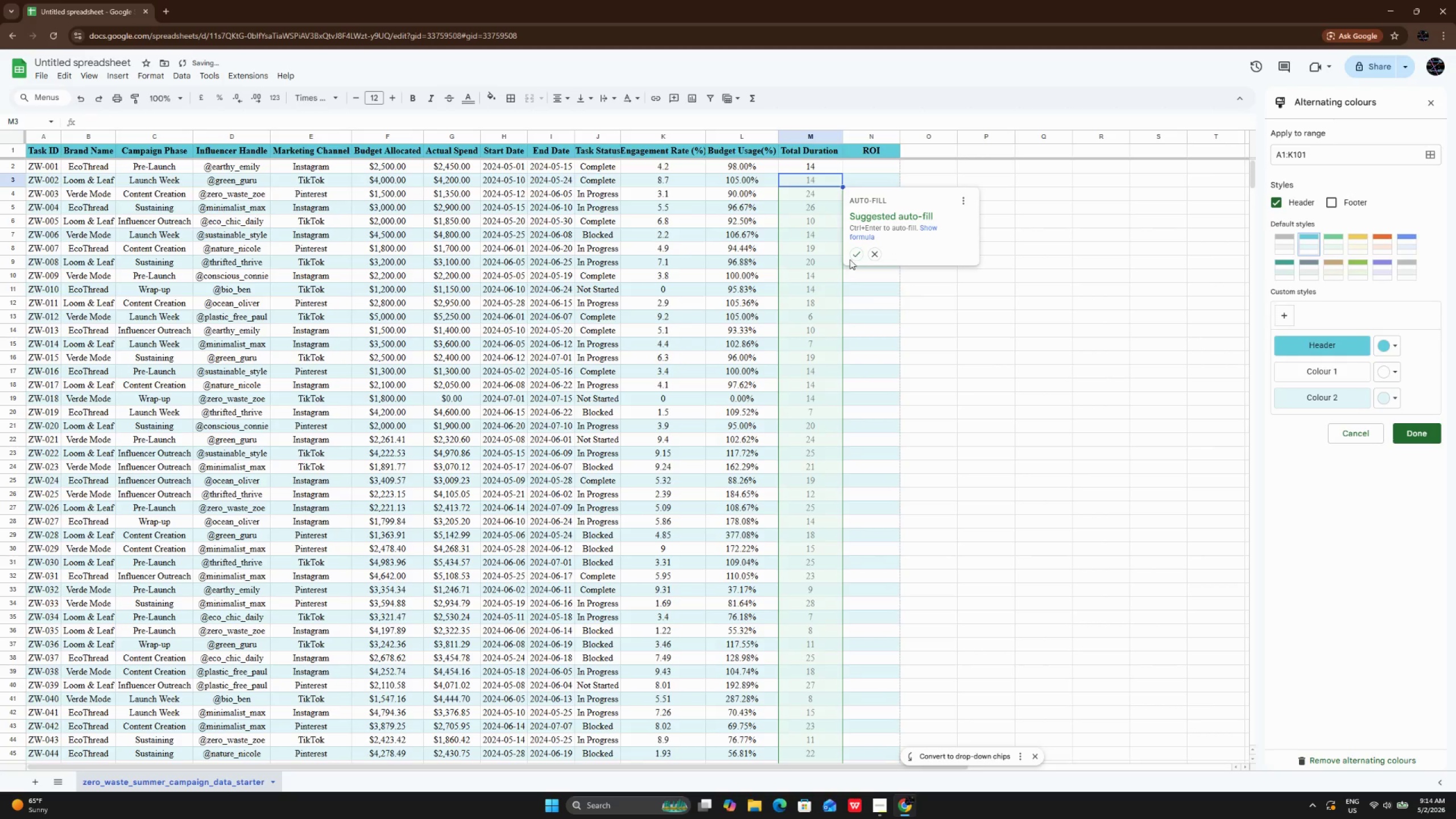 
left_click([856, 255])
 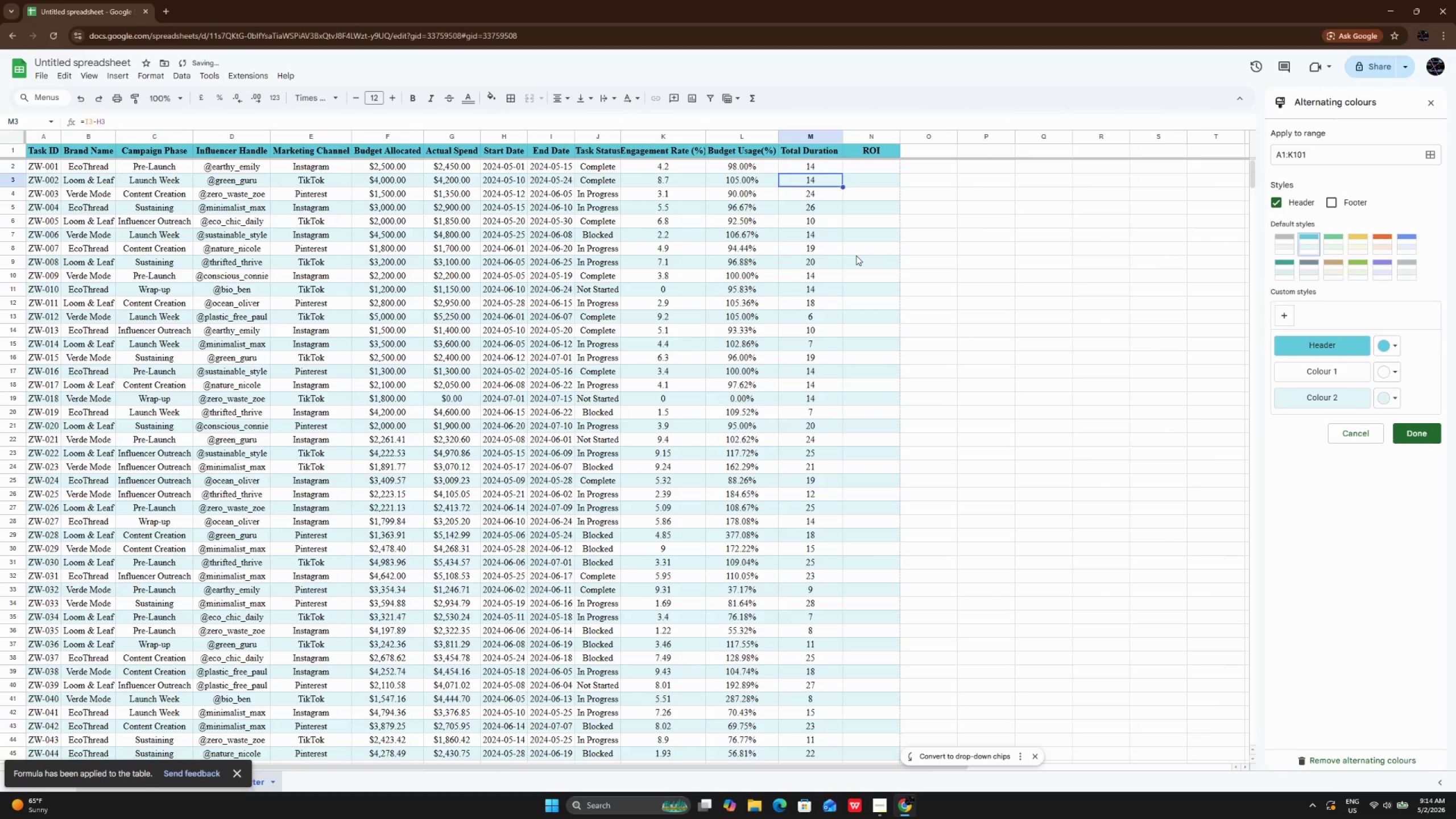 
scroll: coordinate [856, 255], scroll_direction: up, amount: 5.0
 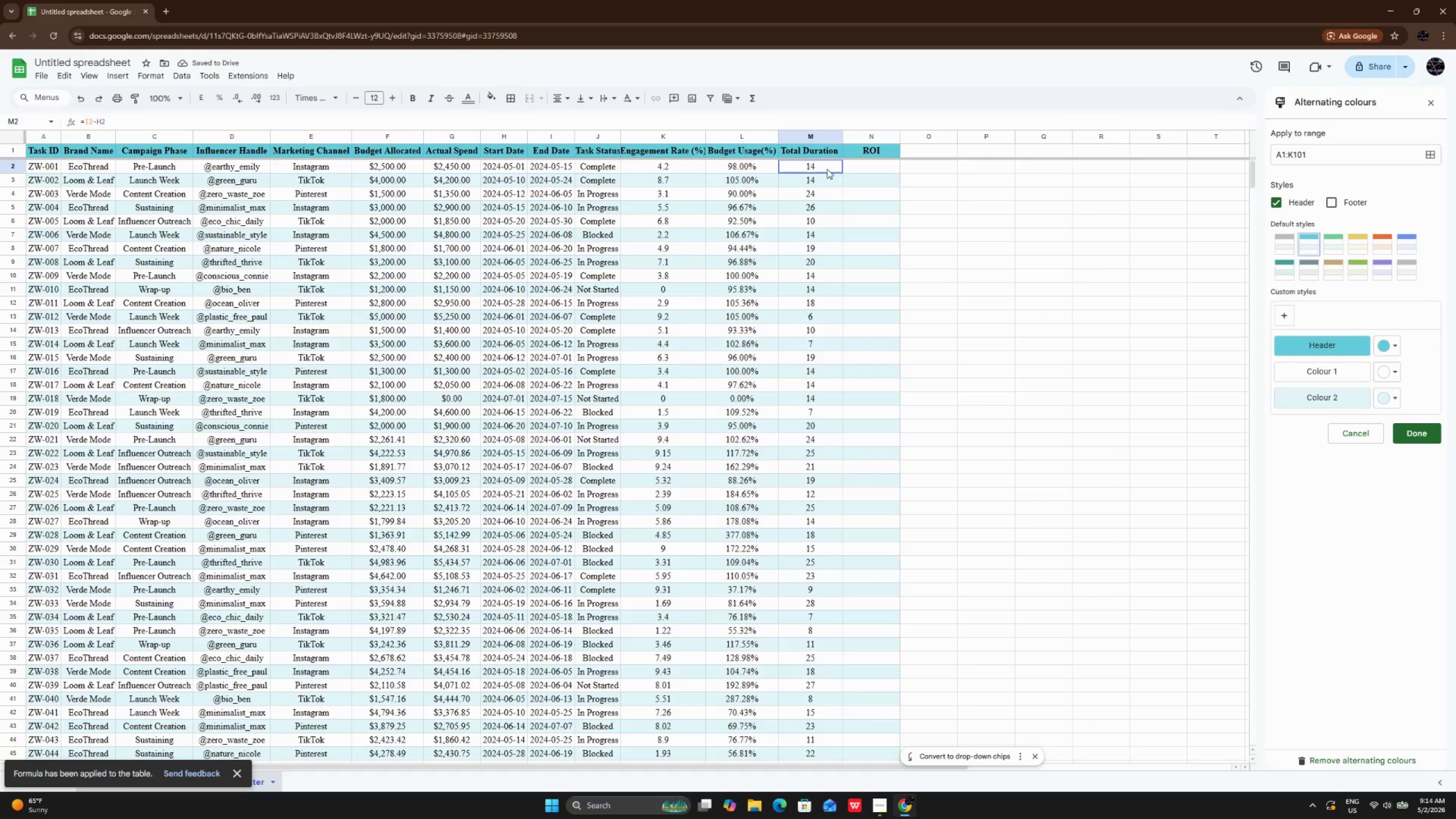 
left_click([827, 169])
 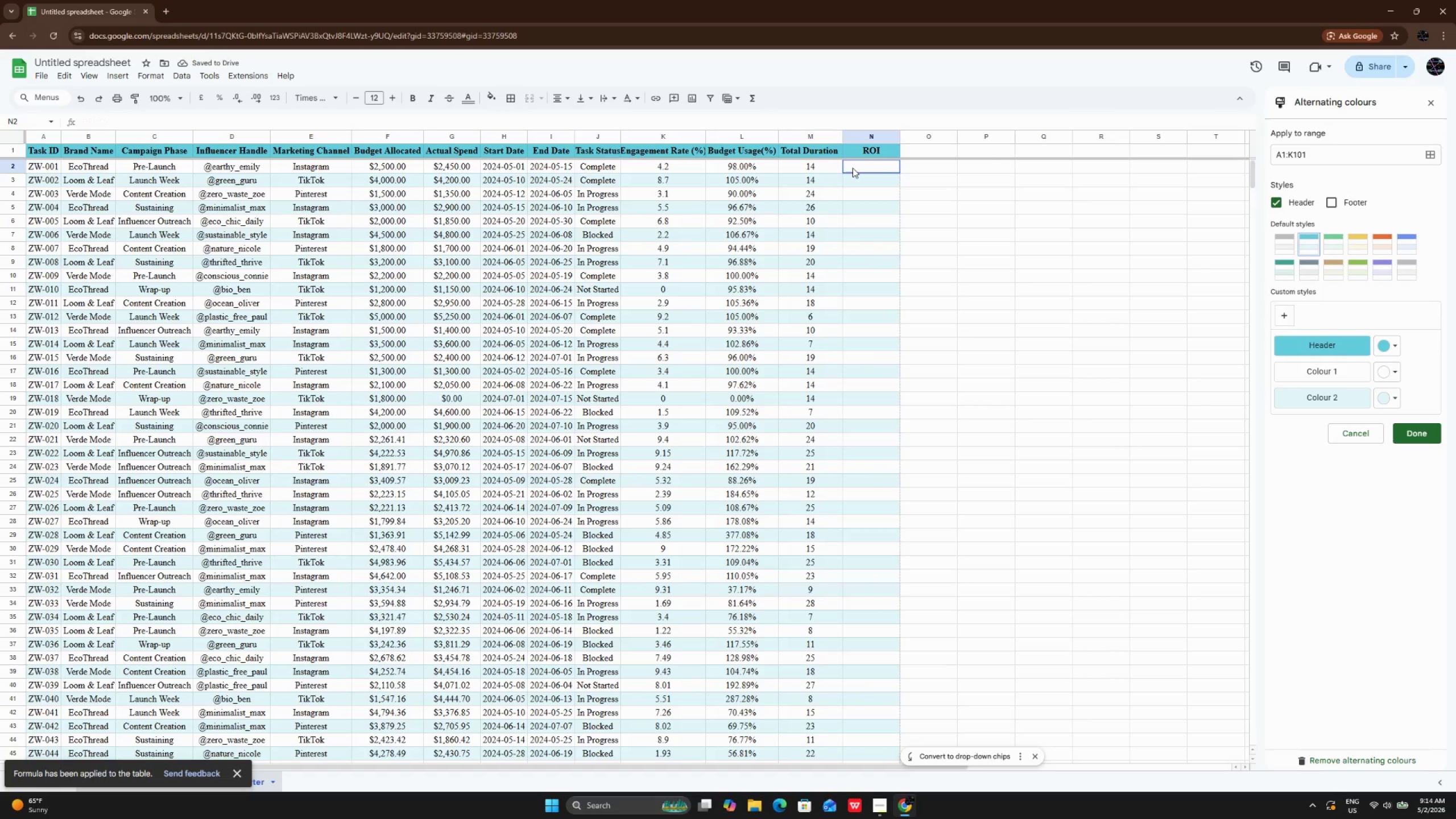 
left_click([853, 168])
 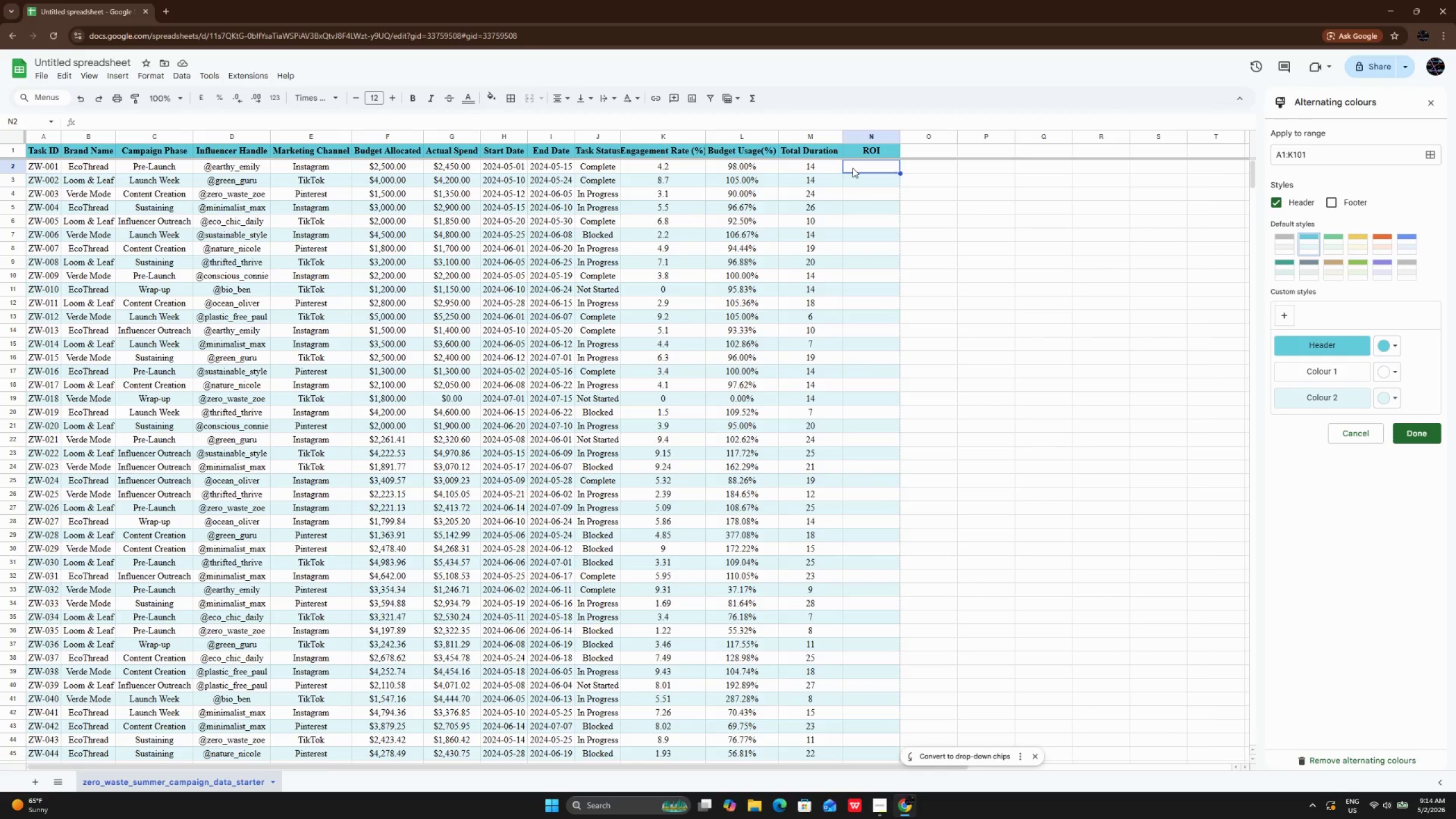 
wait(5.72)
 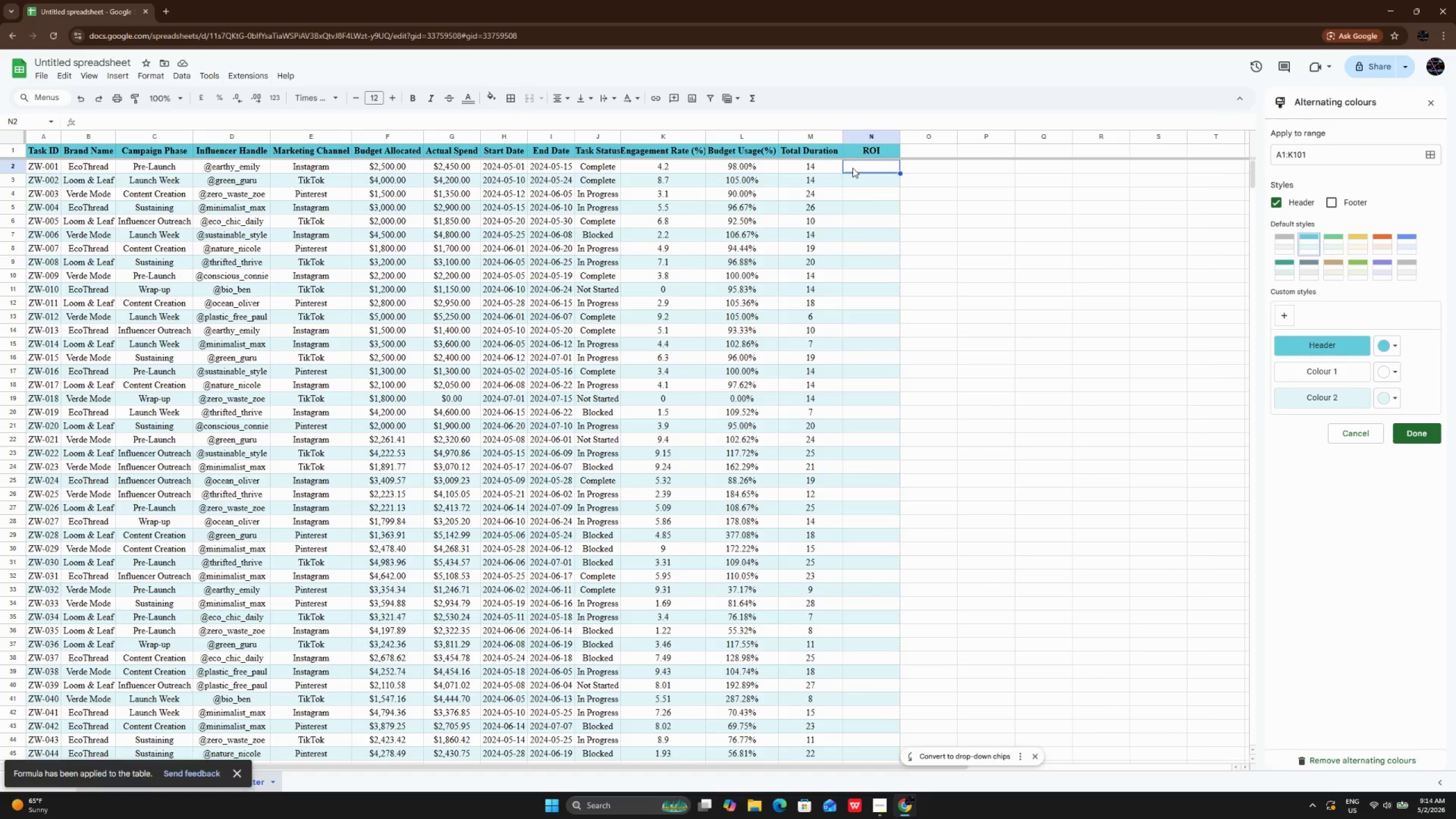 
key(Equal)
 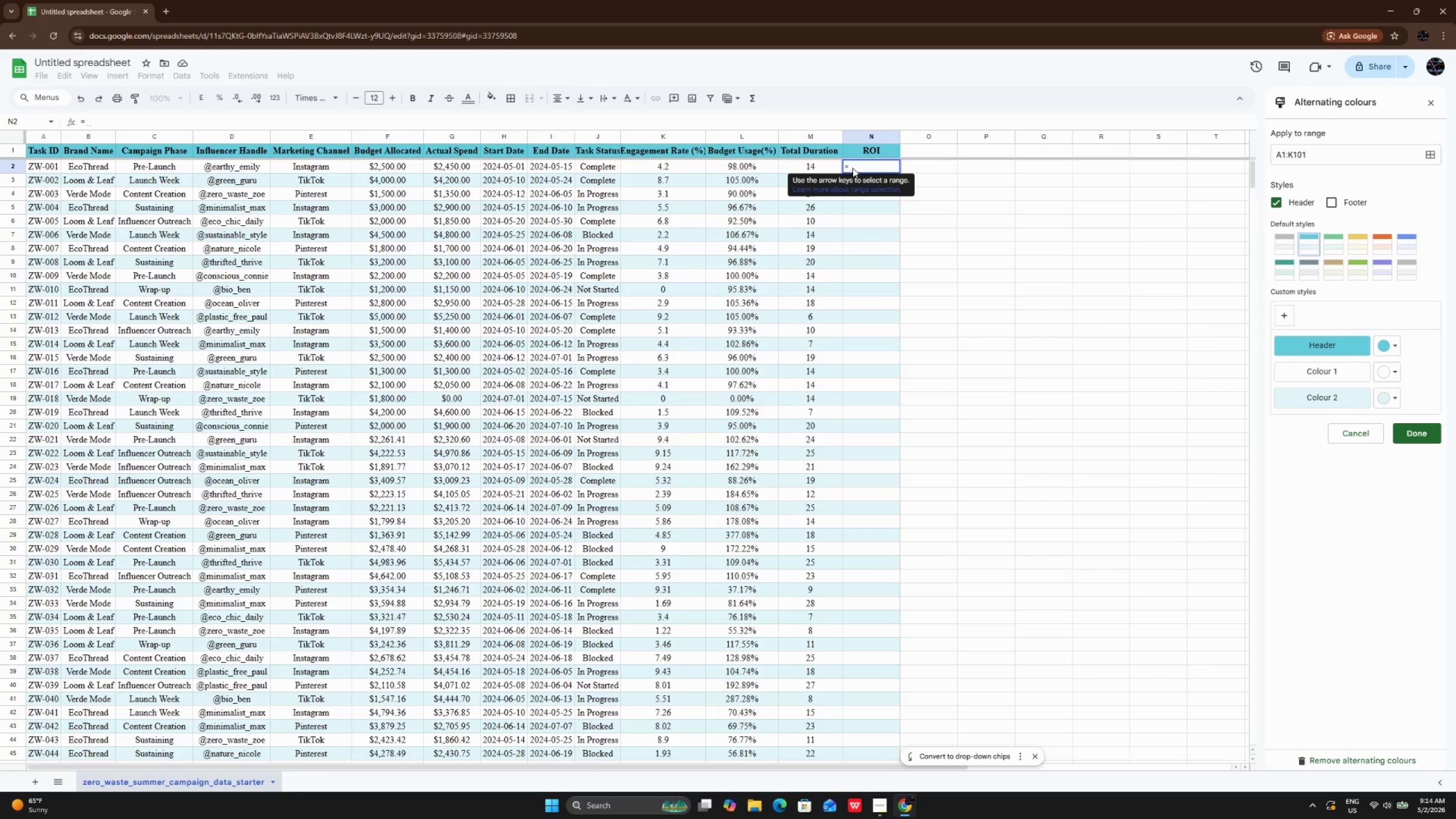 
type(if)
 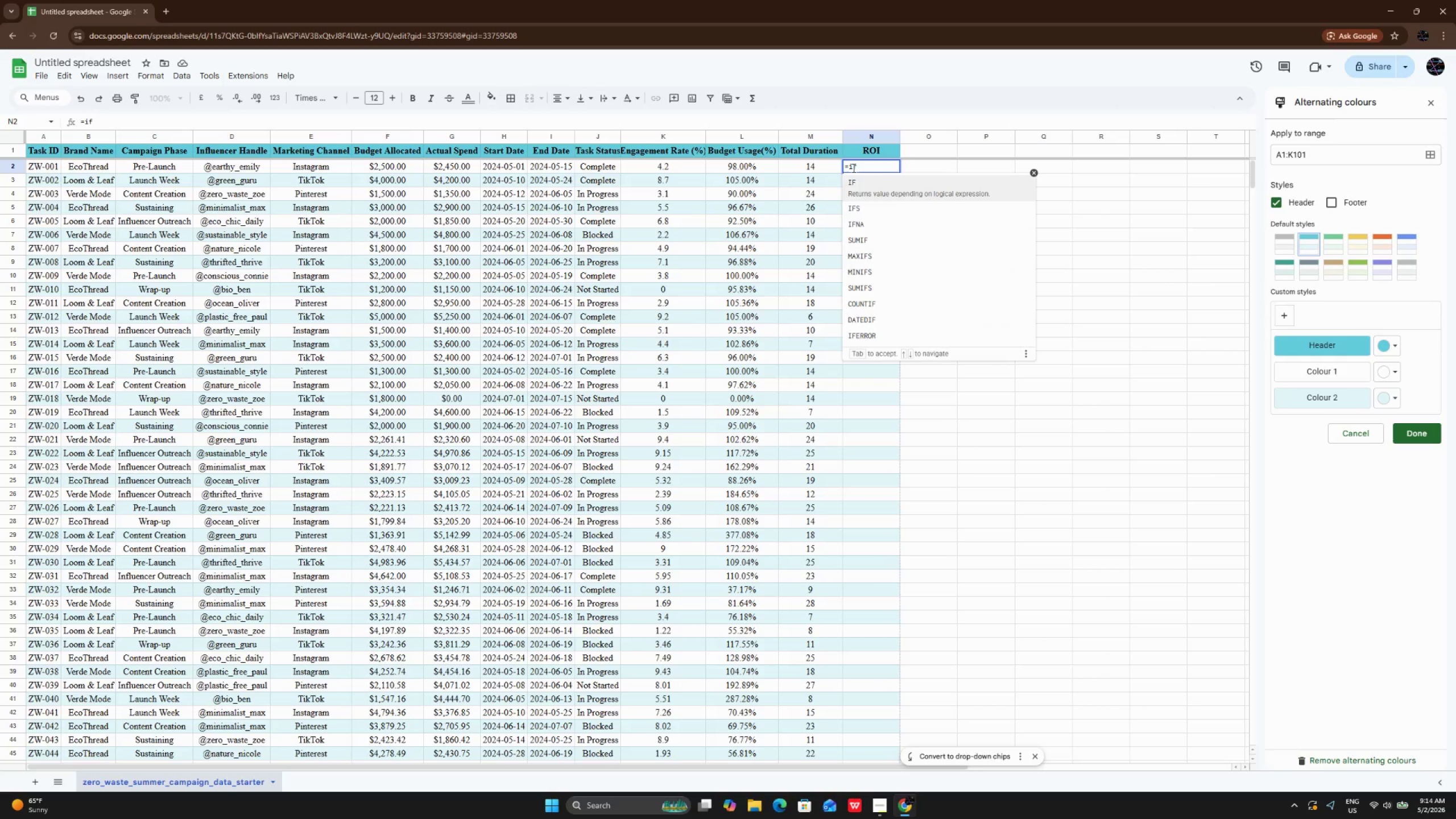 
type((g2=0)
key(Backspace)
key(Backspace)
key(Backspace)
key(Backspace)
type(G2=0,"")
 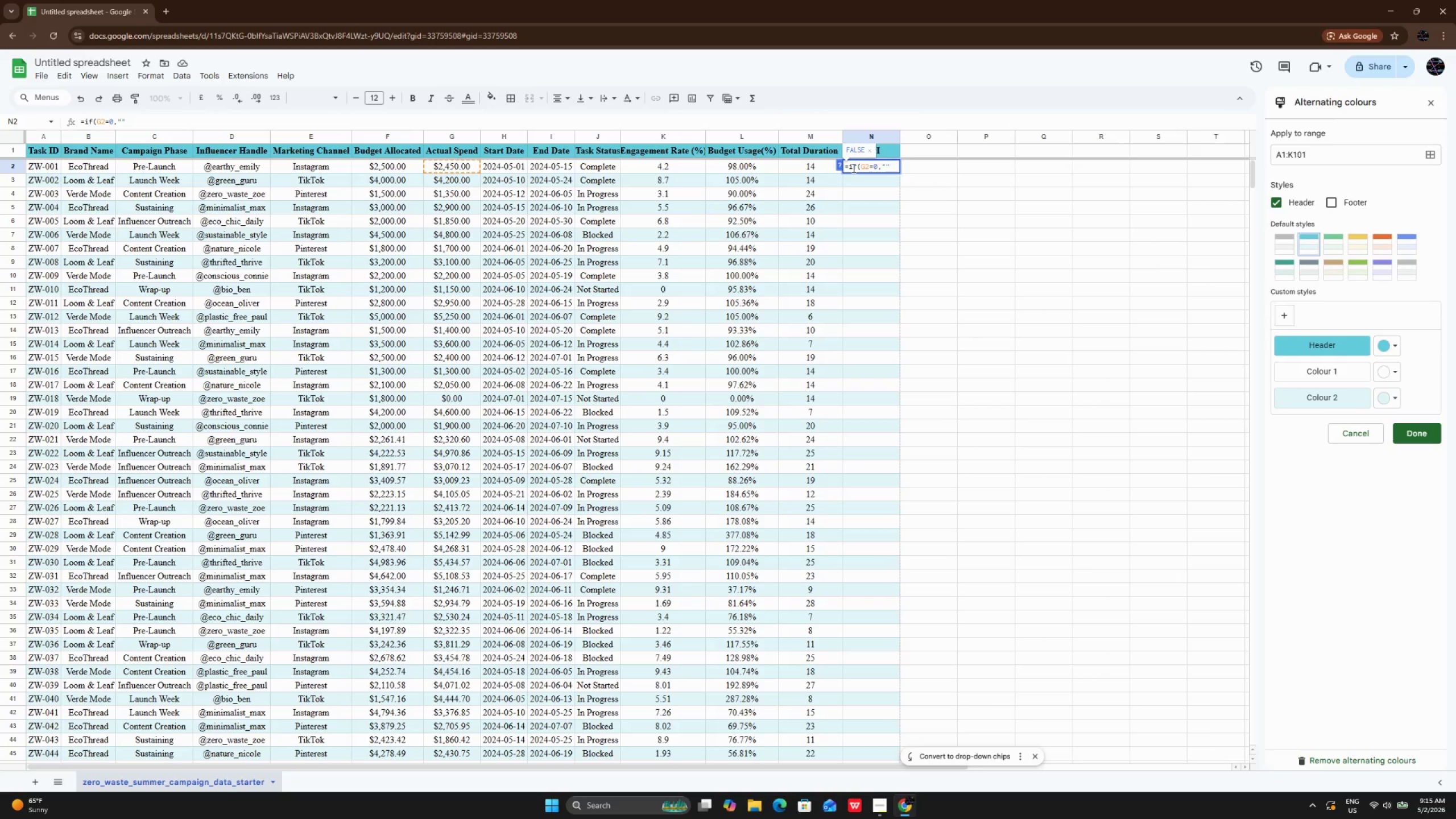 
type(,K2/G2))
 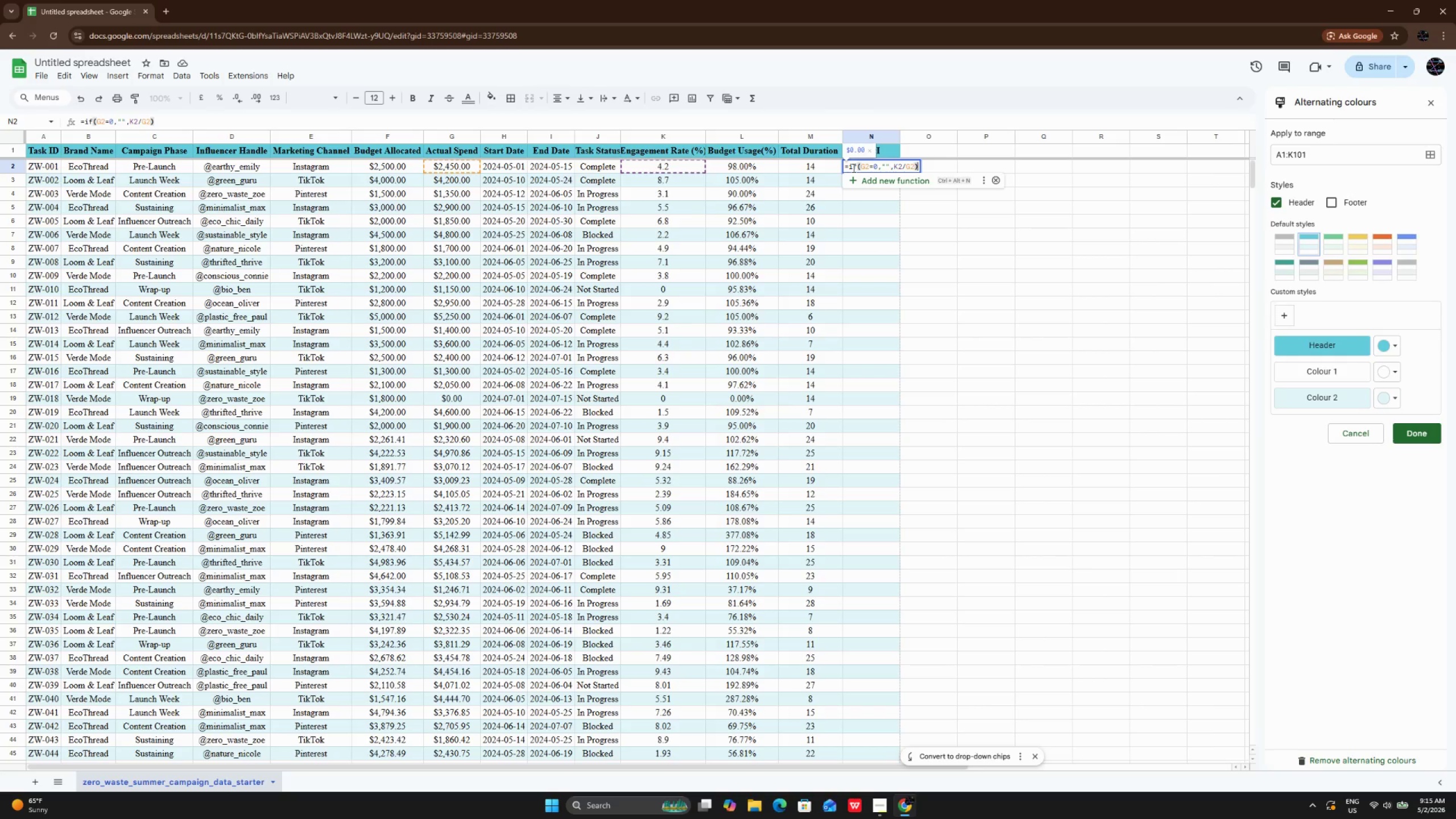 
key(Enter)
 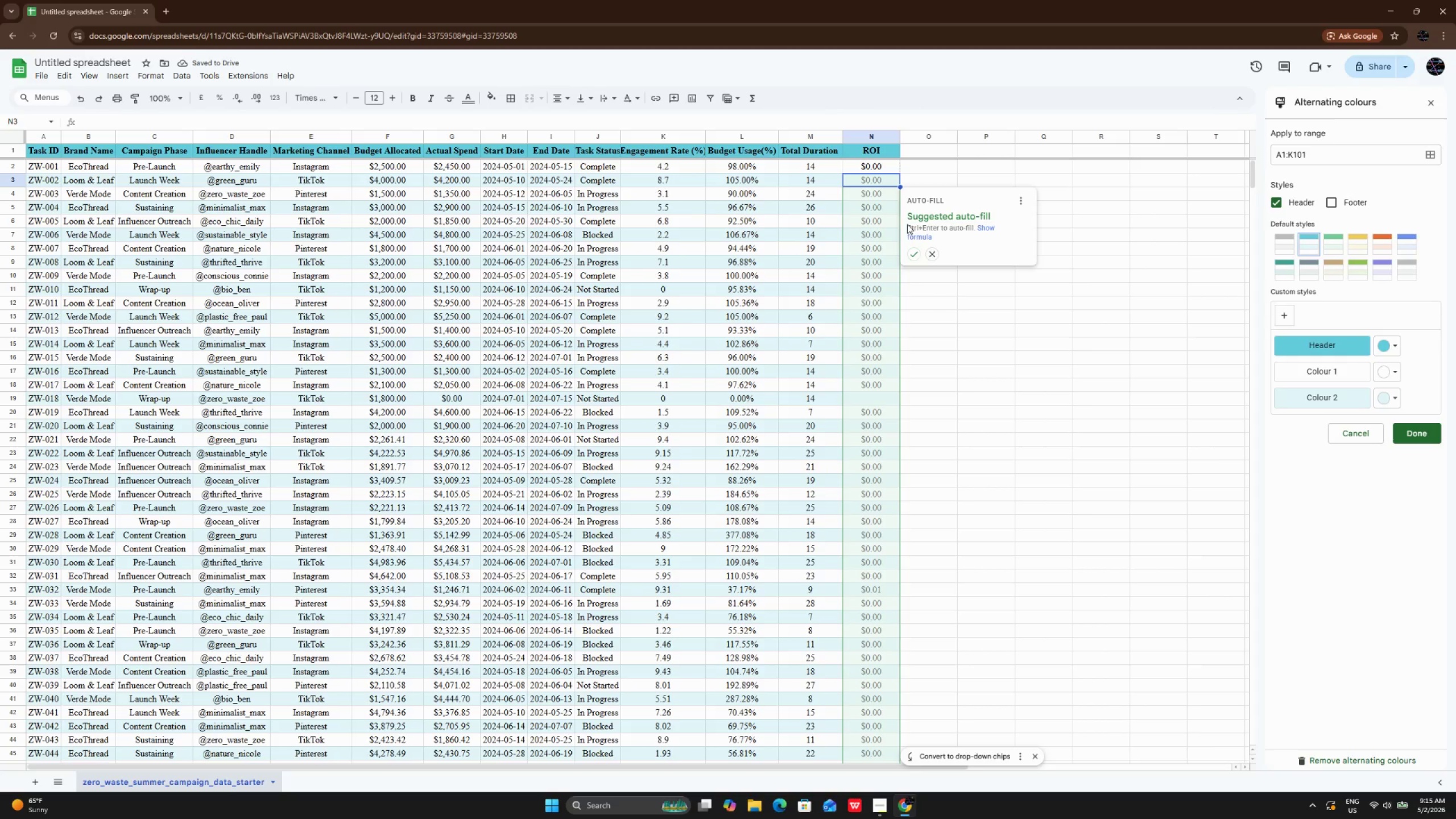 
left_click([936, 257])
 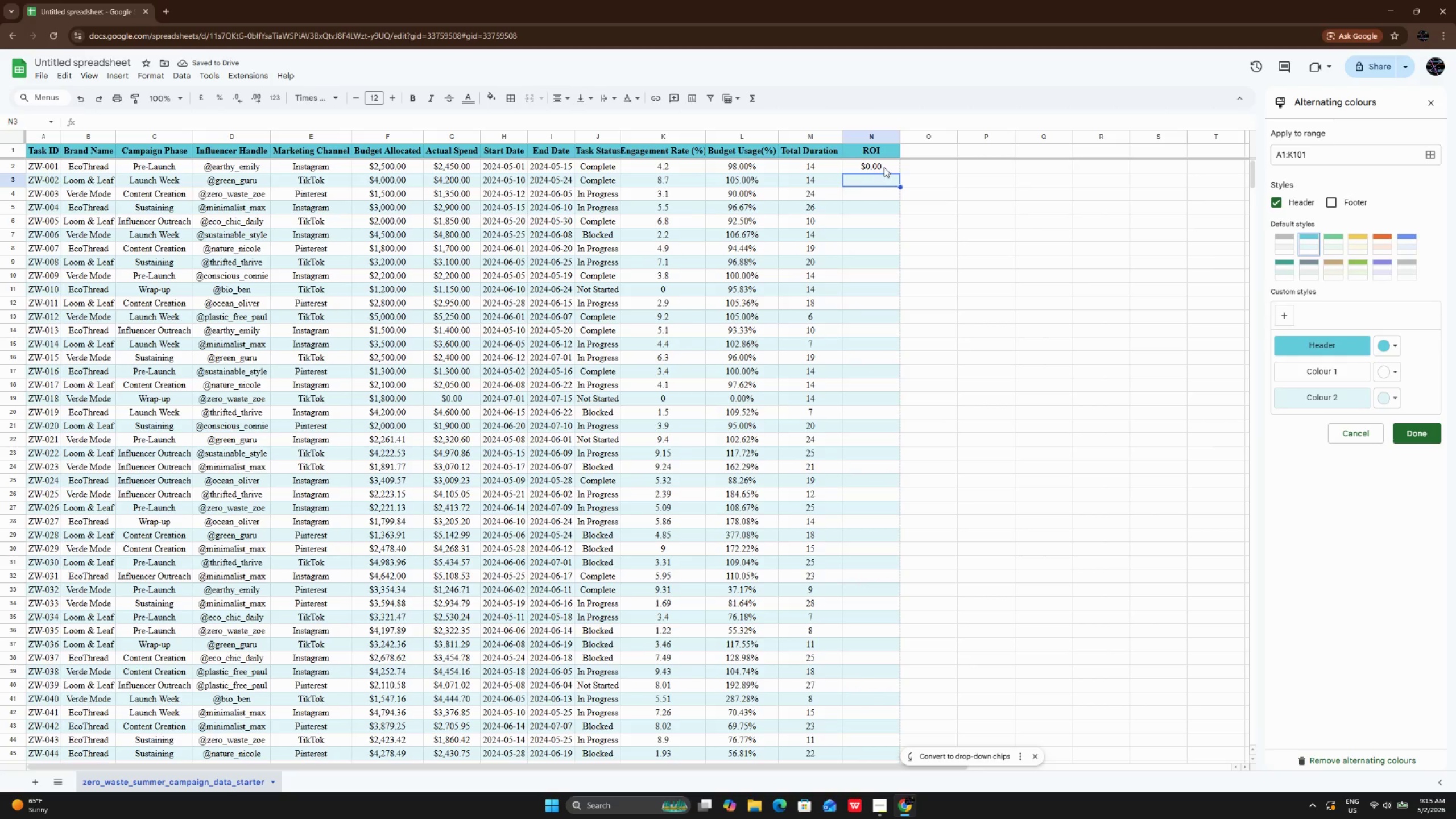 
left_click([884, 167])
 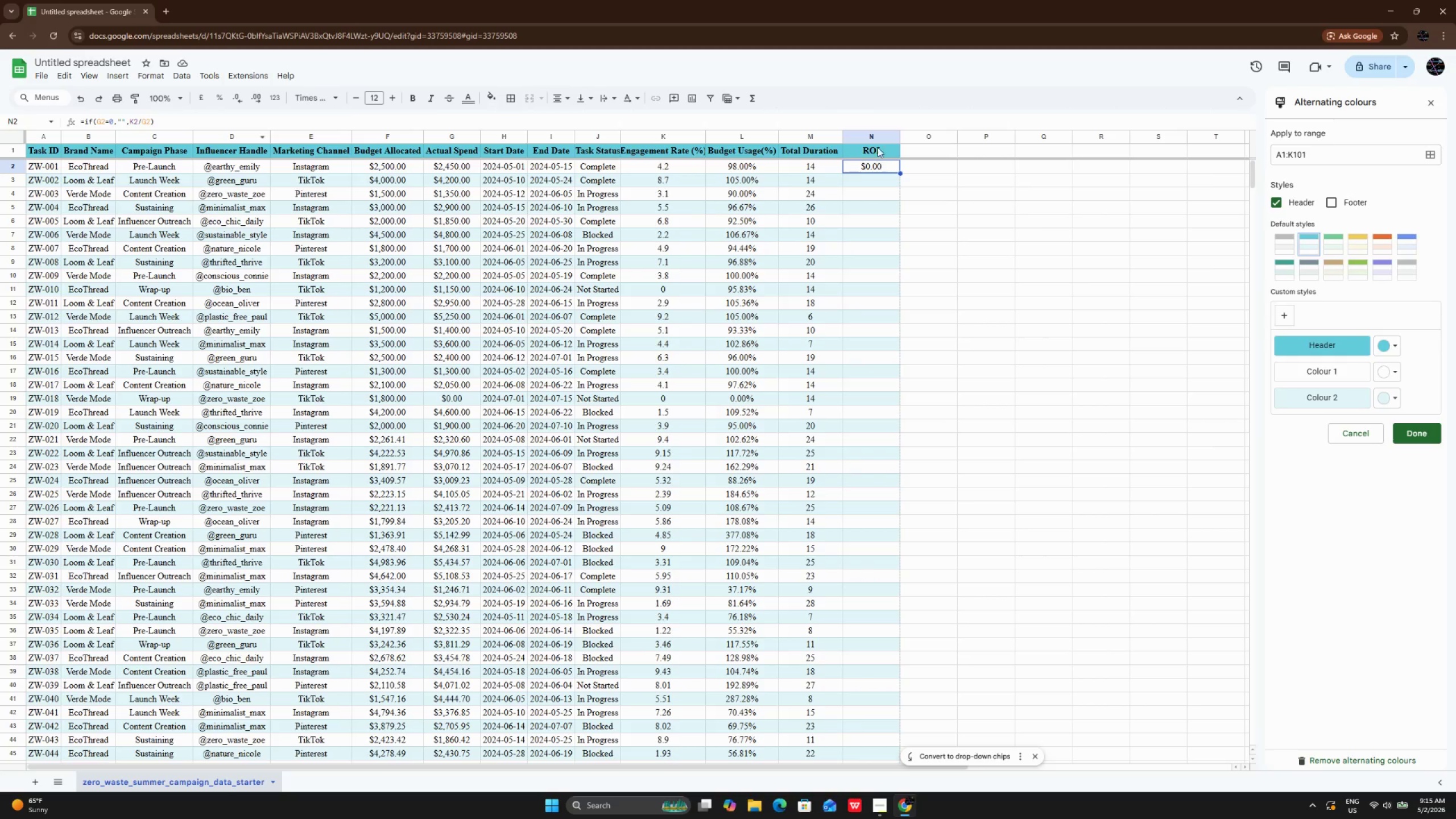 
double_click([884, 167])
 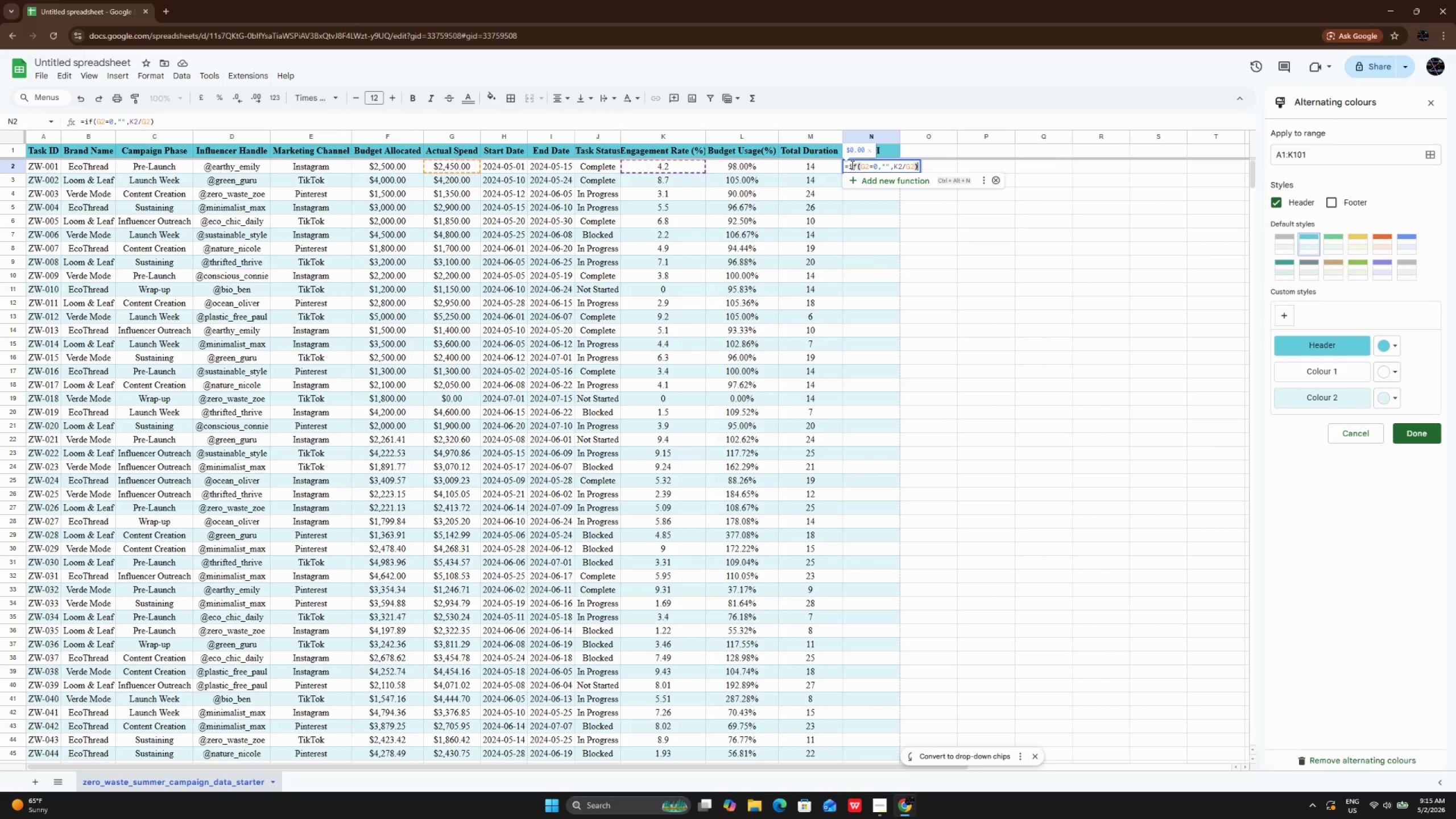 
left_click([851, 162])
 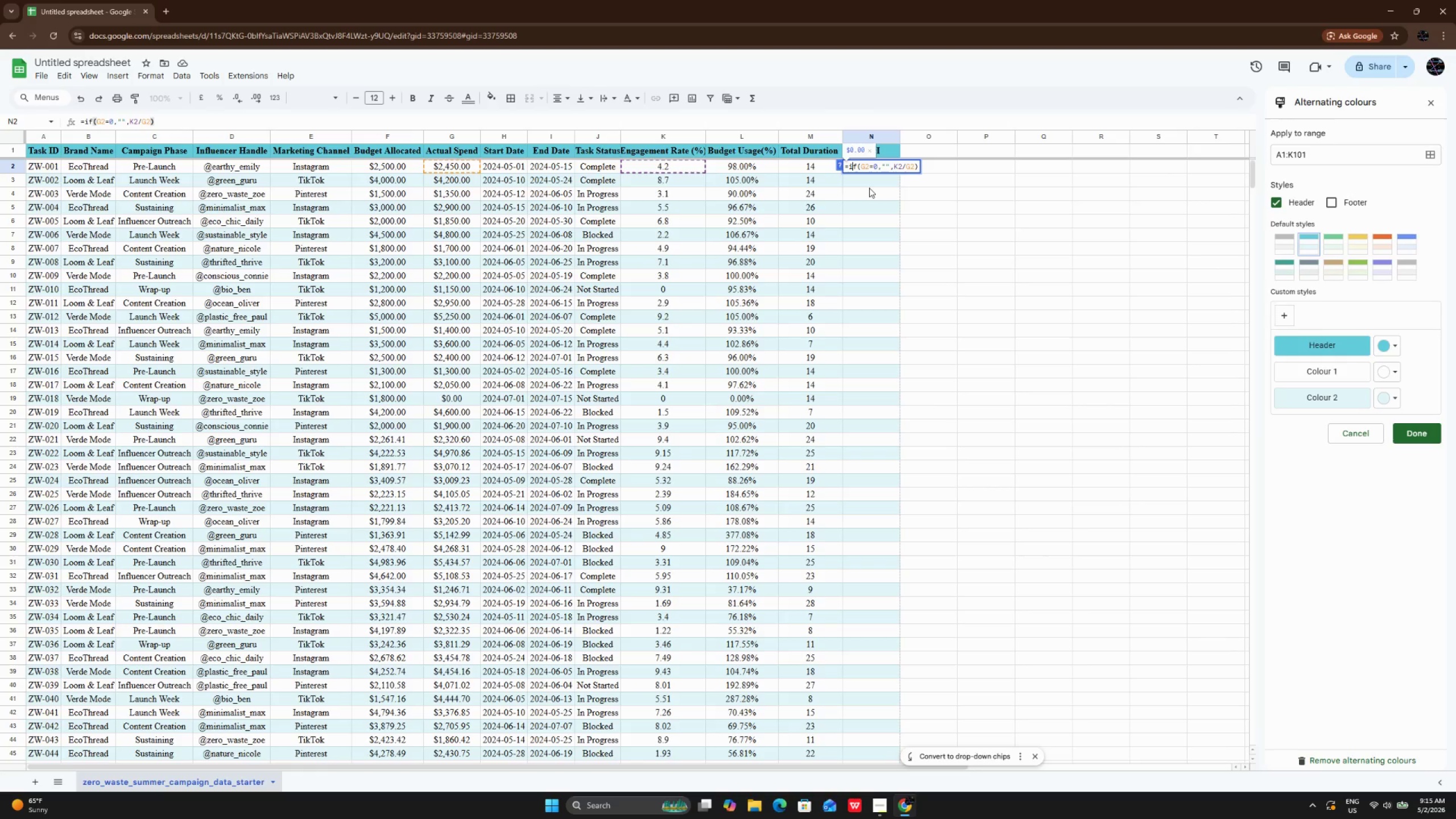 
key(Backspace)
 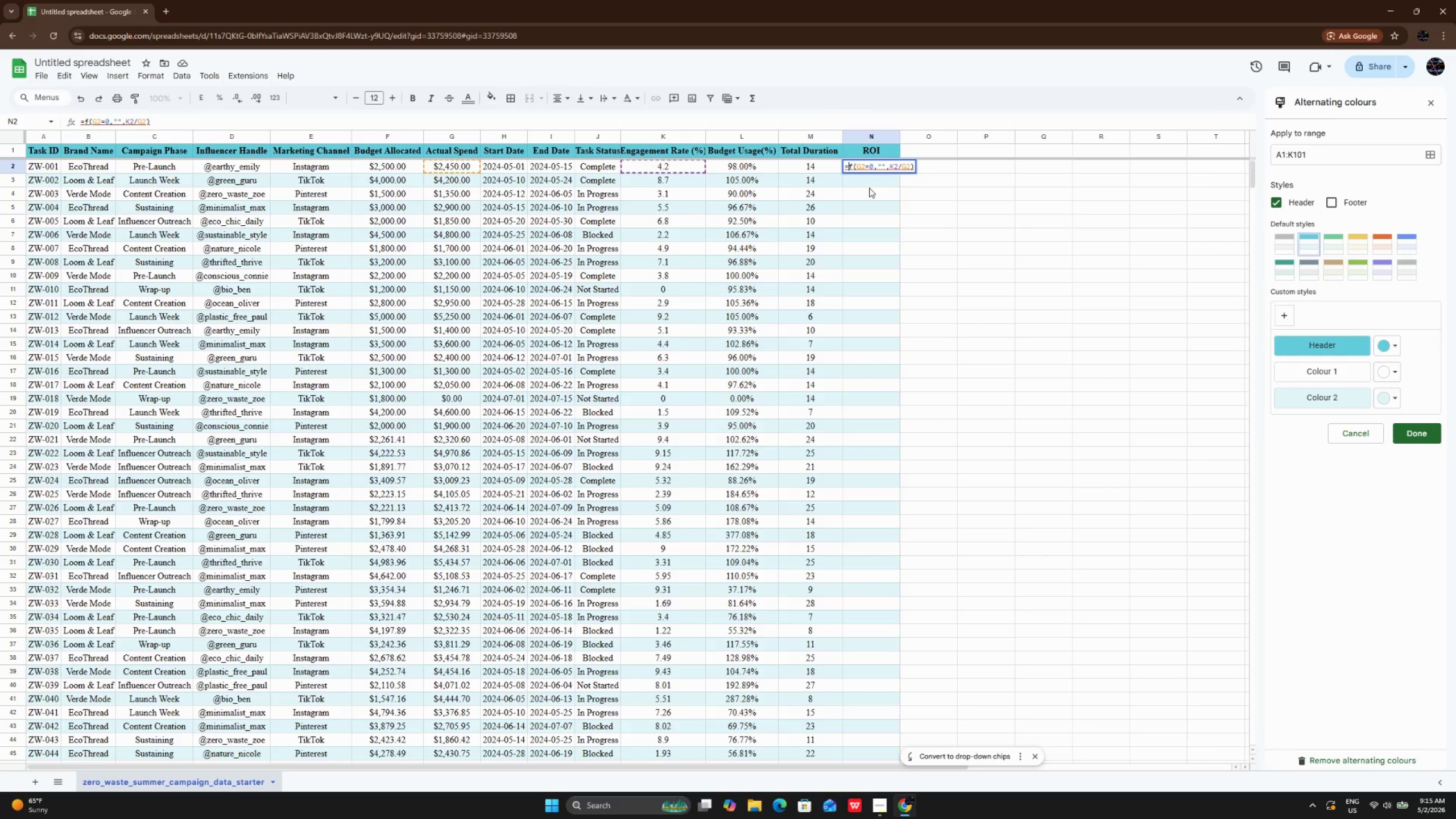 
key(CapsLock)
 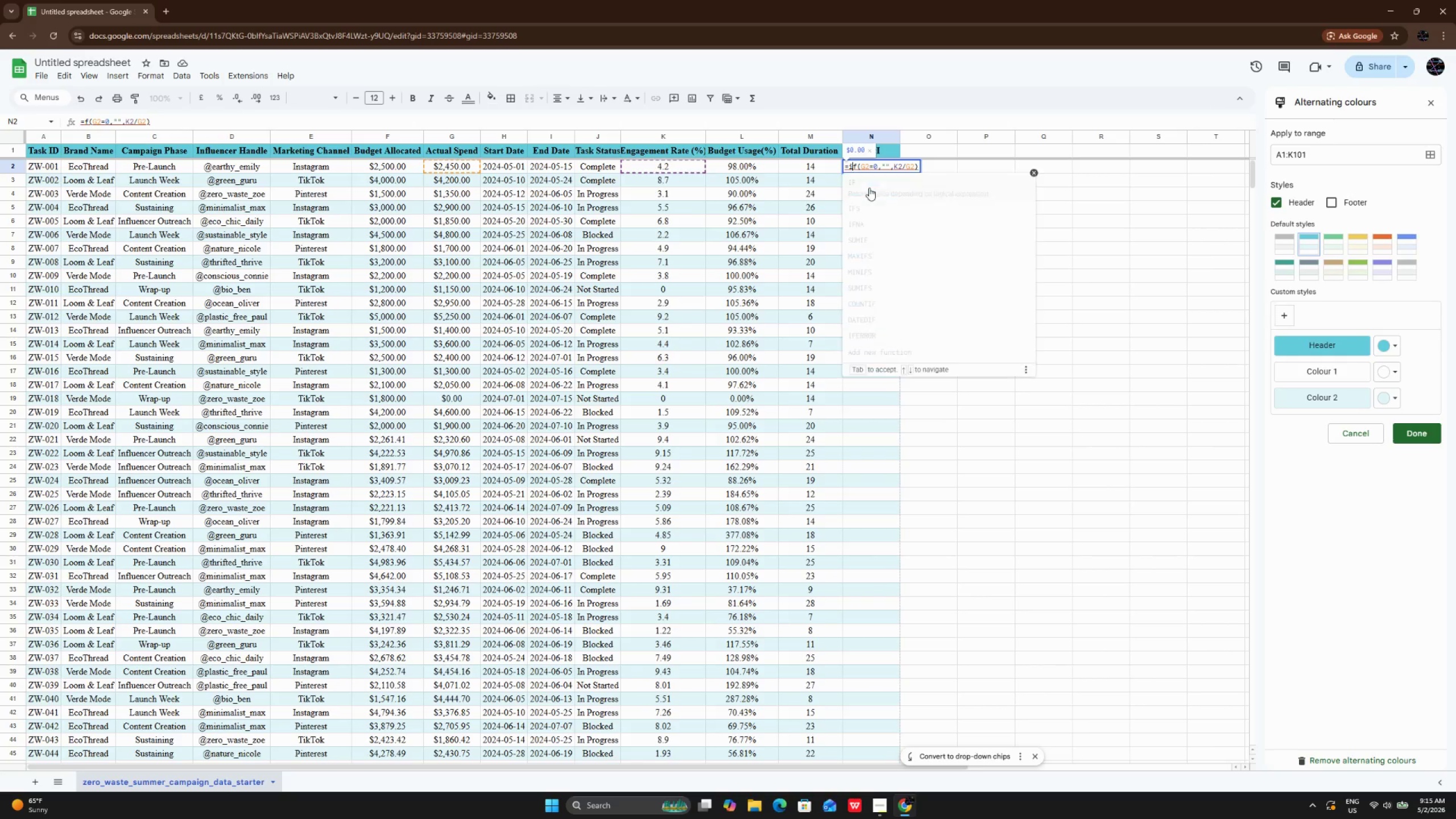 
key(I)
 